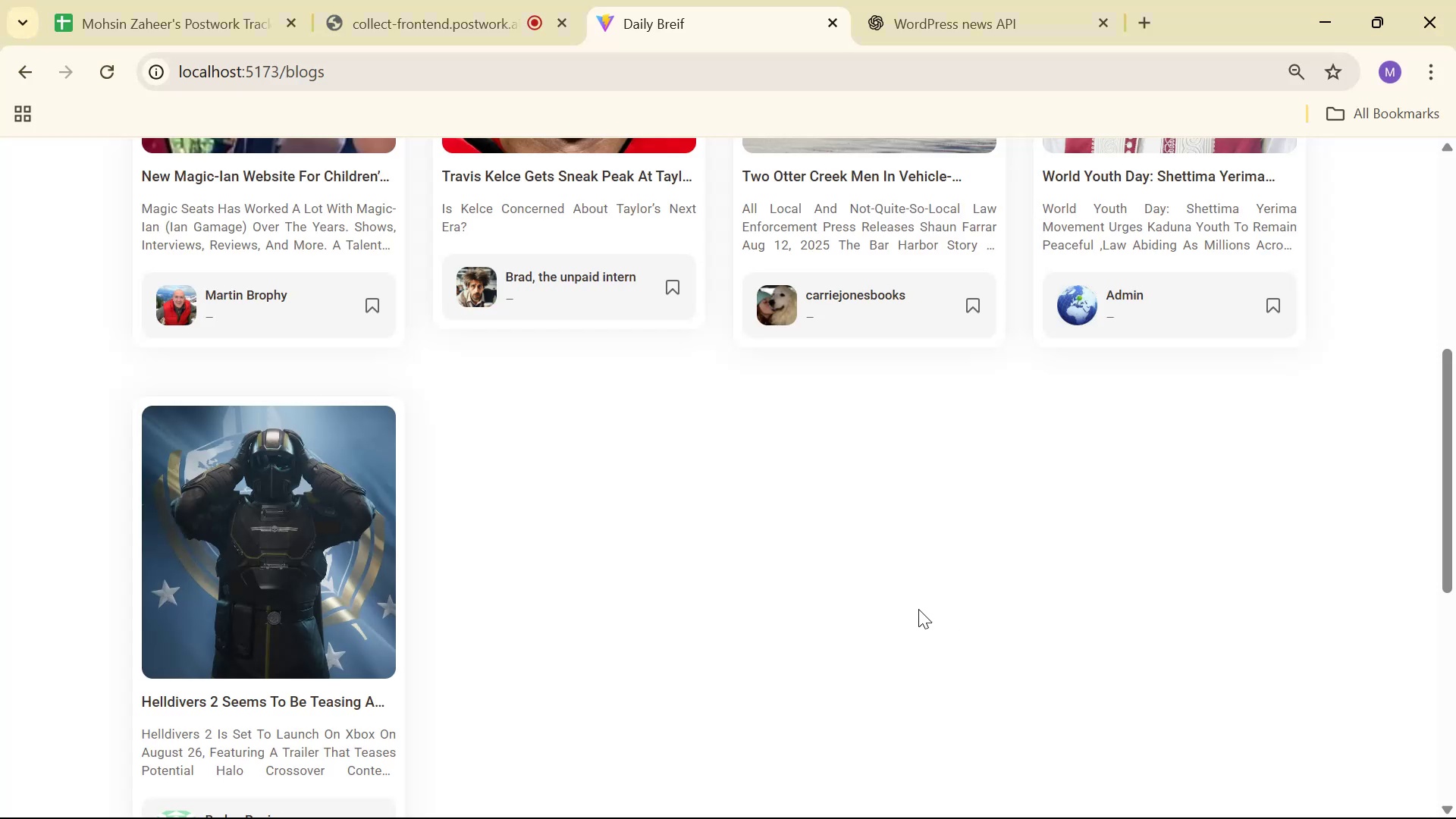 
key(Alt+Tab)
 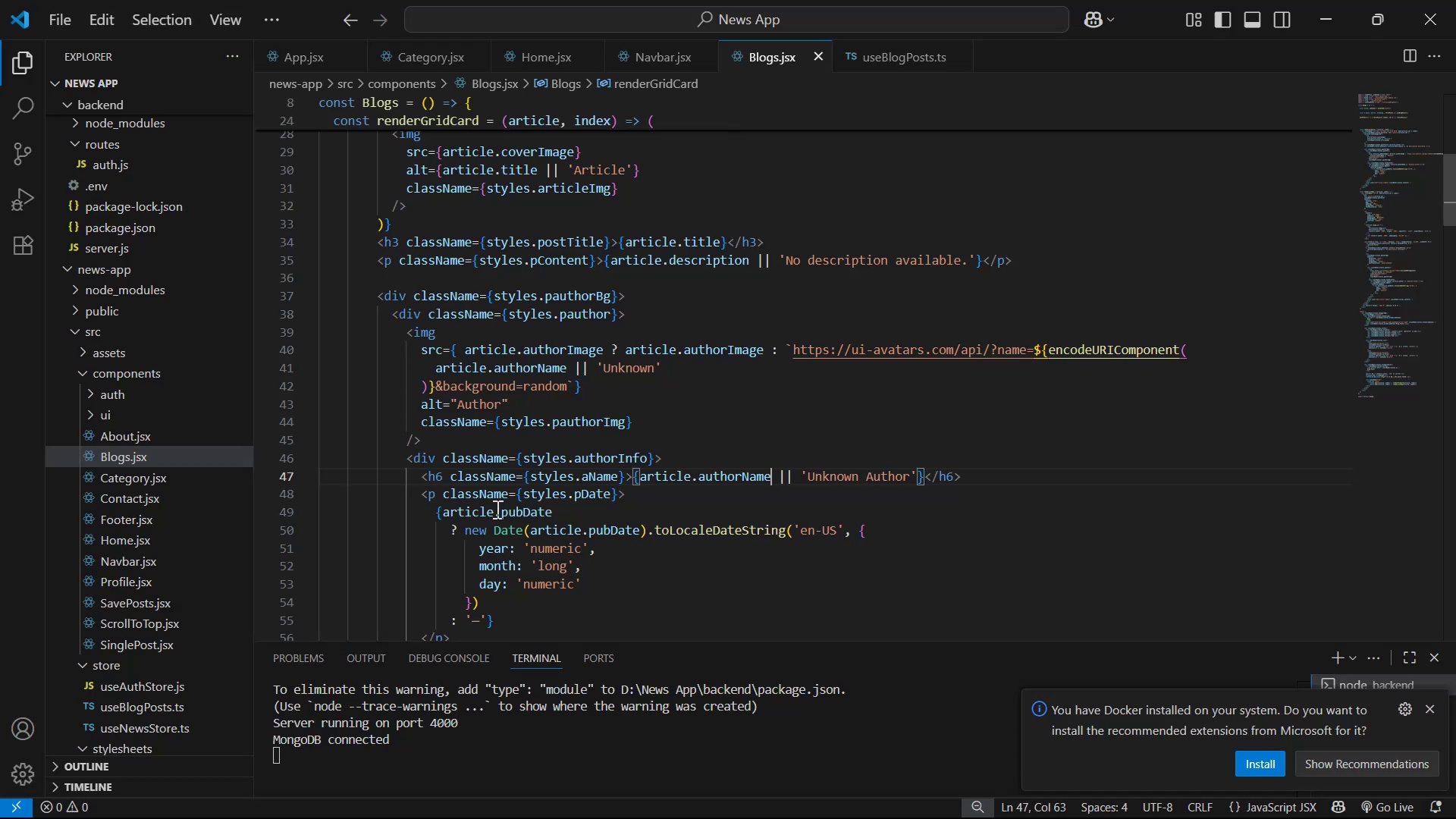 
left_click([527, 512])
 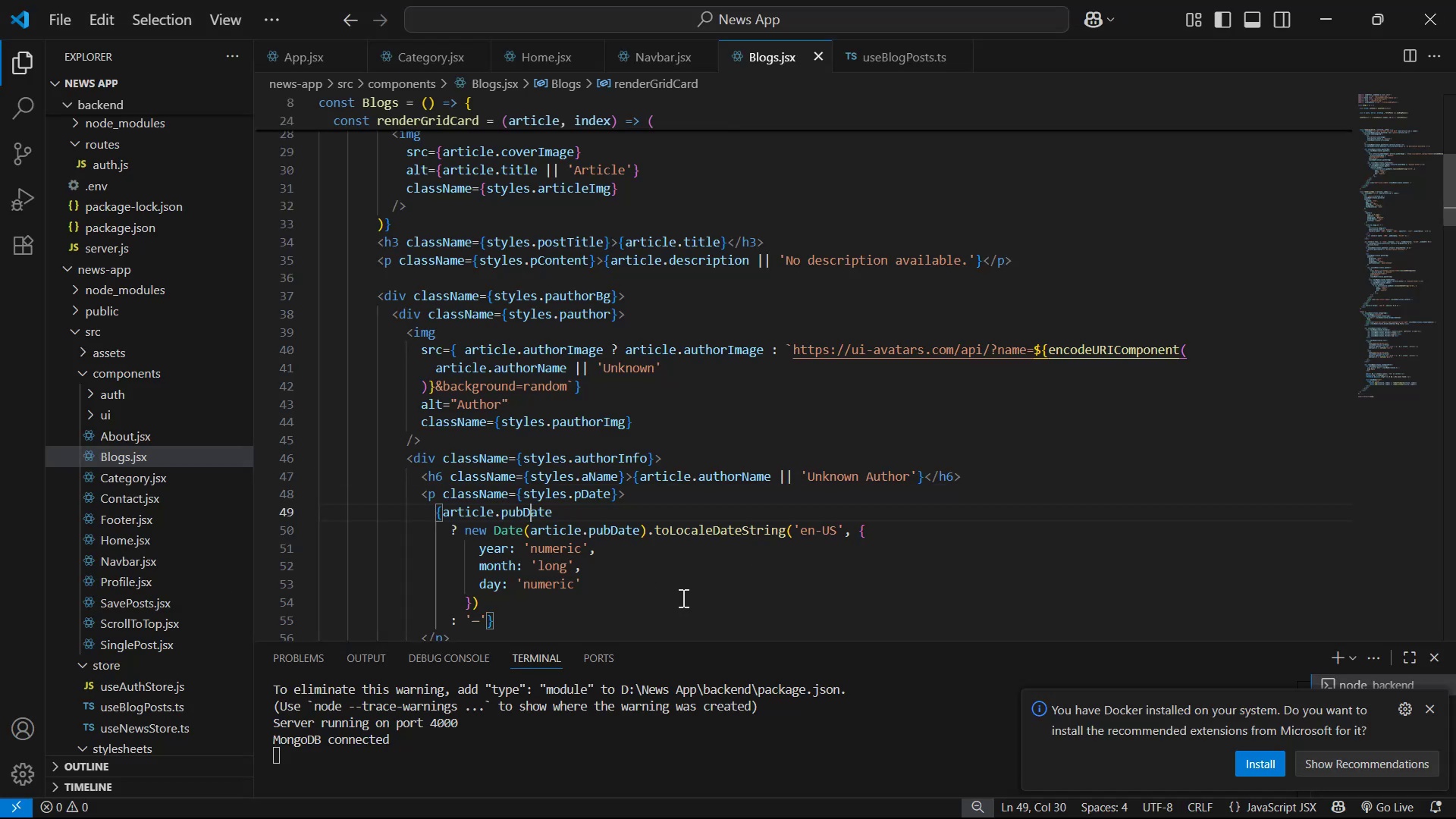 
key(Backspace)
 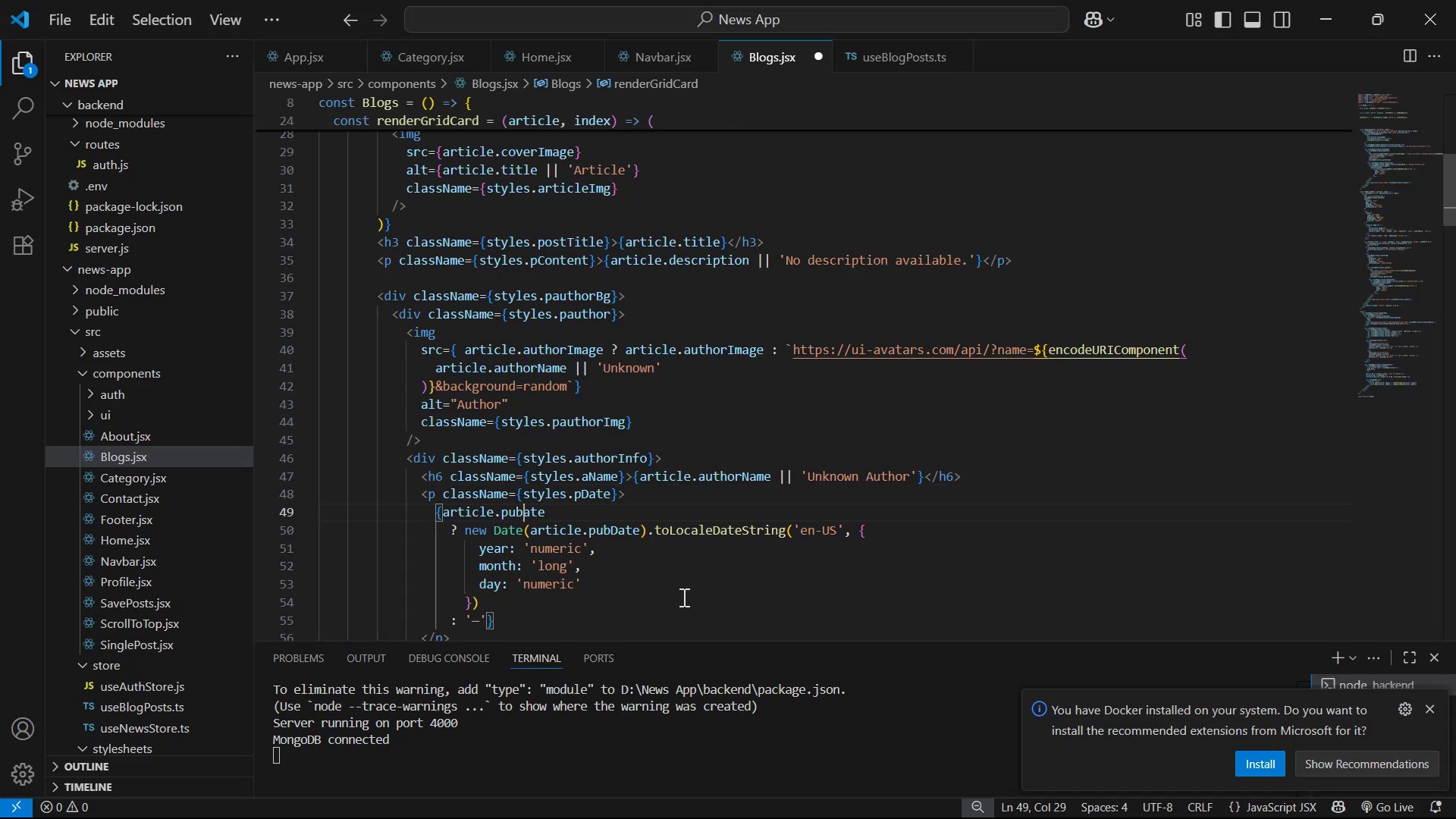 
key(Backspace)
 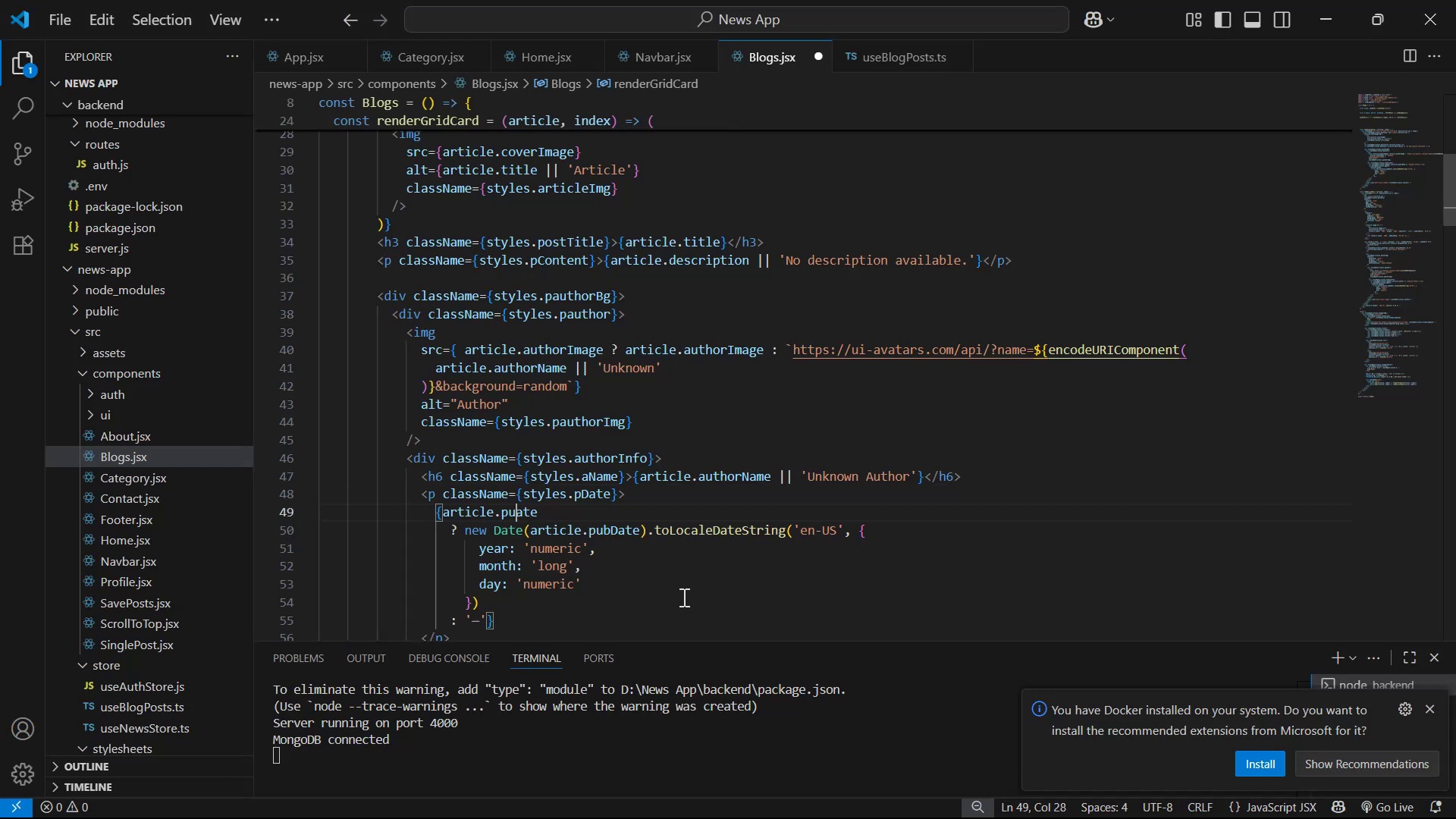 
key(Backspace)
 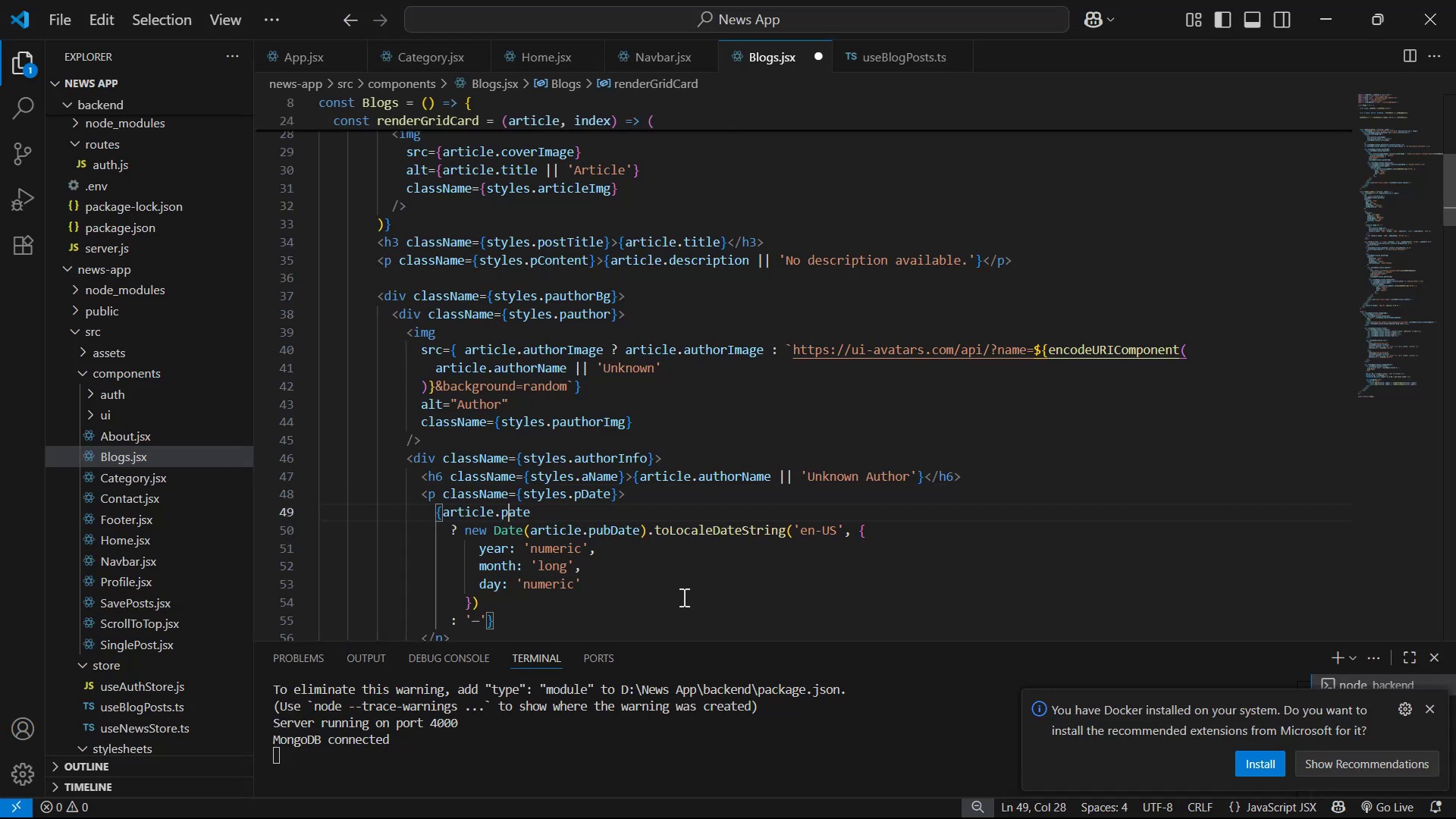 
key(Backspace)
 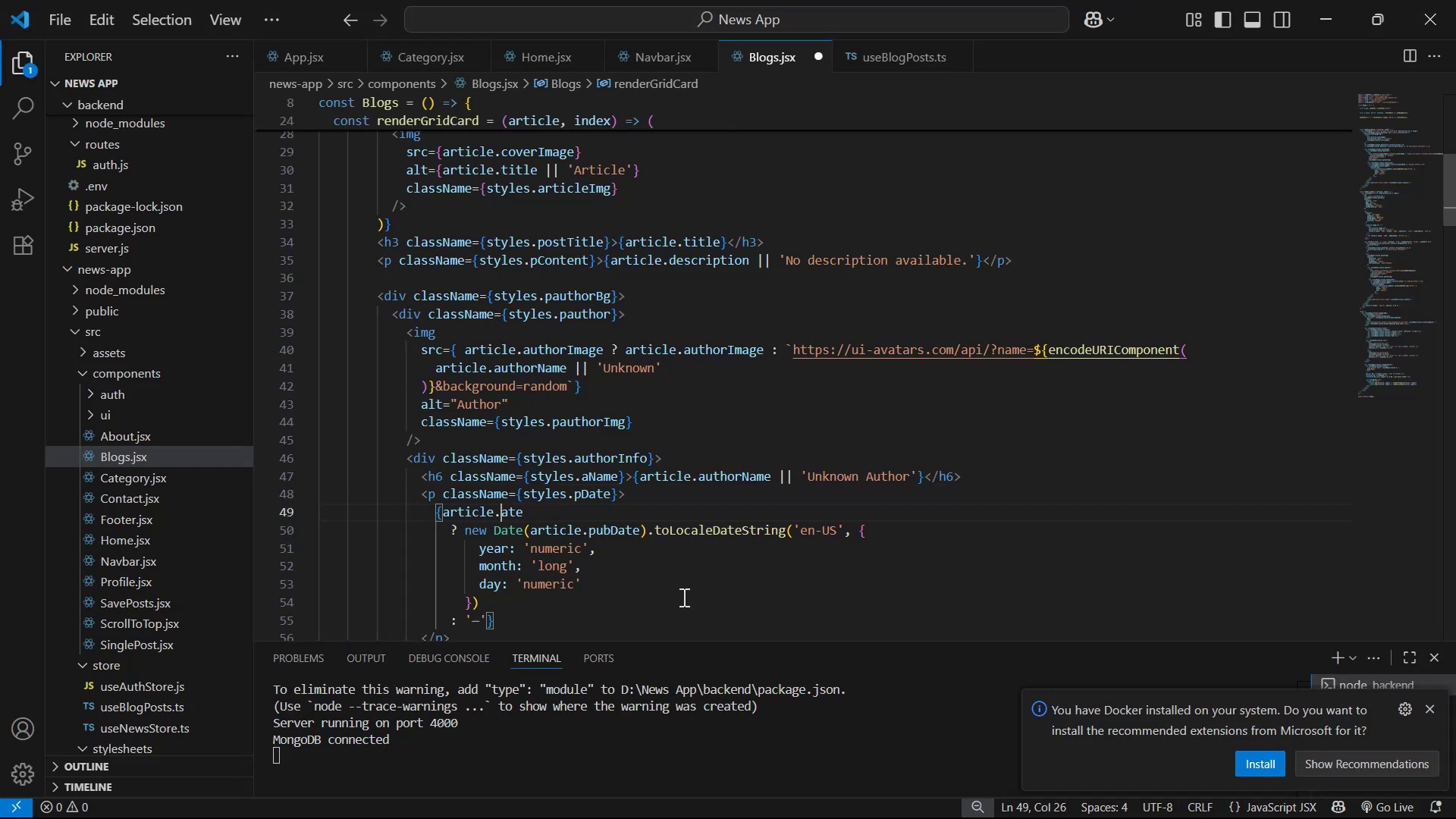 
key(D)
 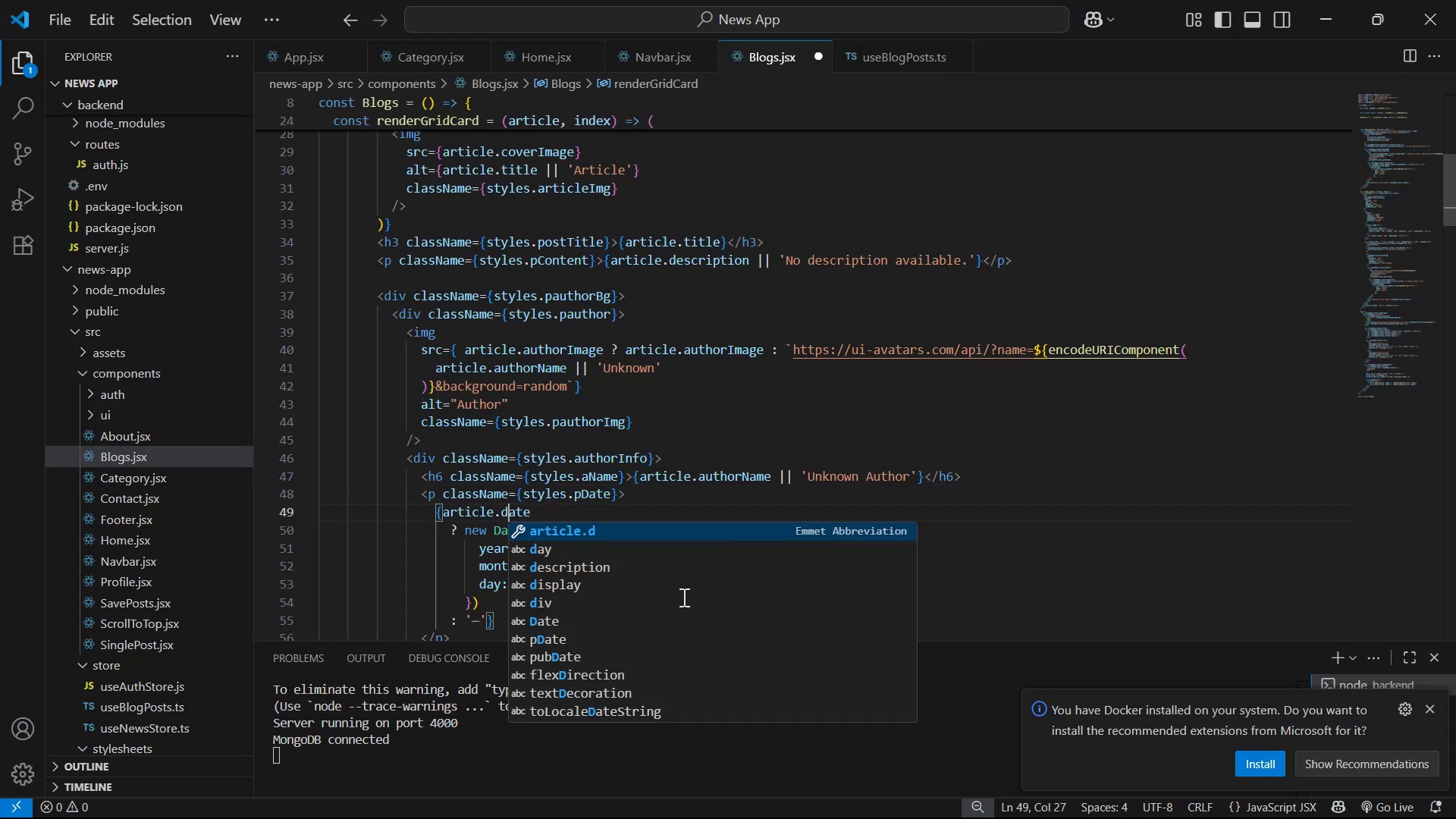 
key(Control+S)
 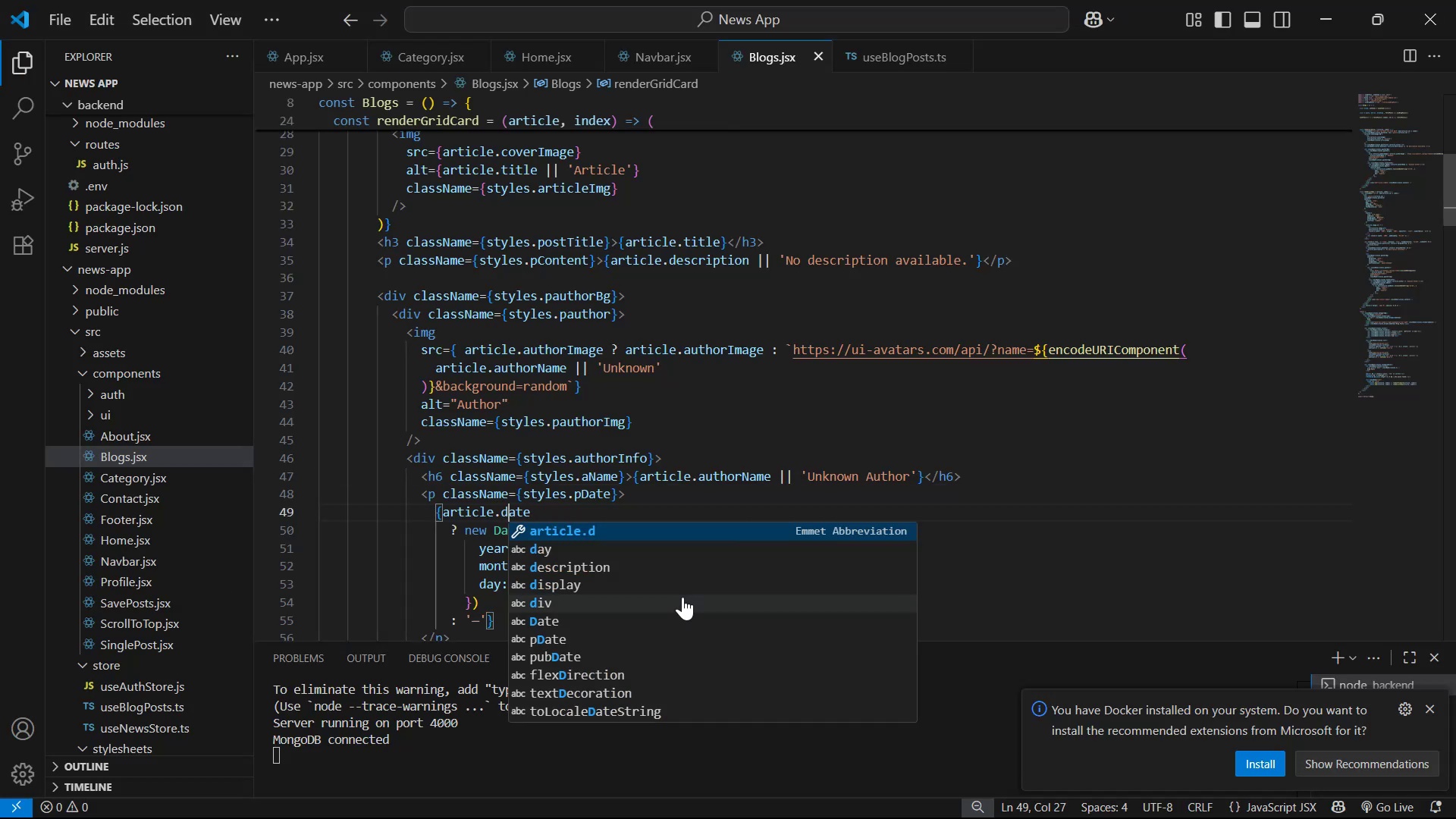 
key(Alt+AltLeft)
 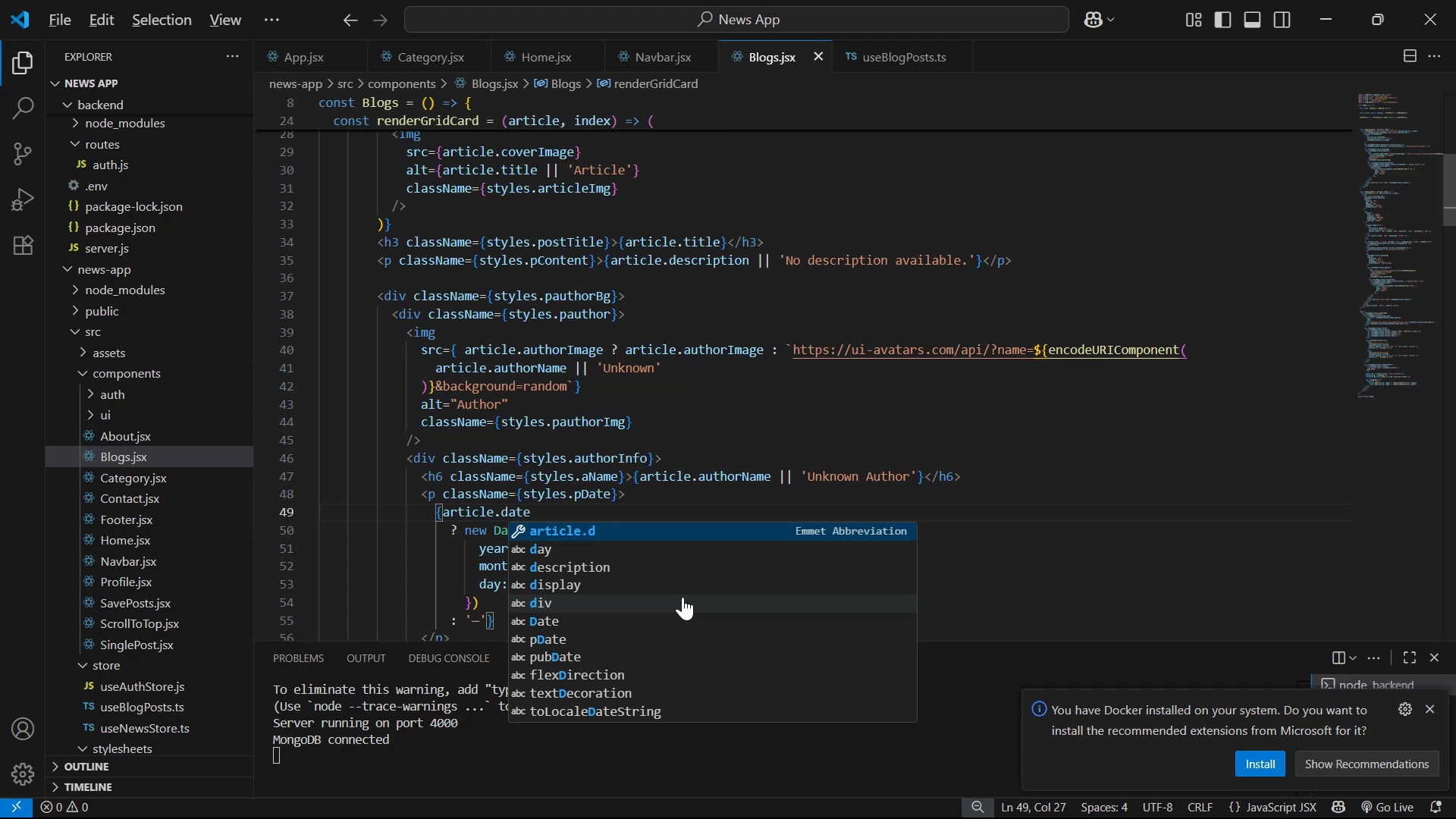 
key(Alt+Tab)
 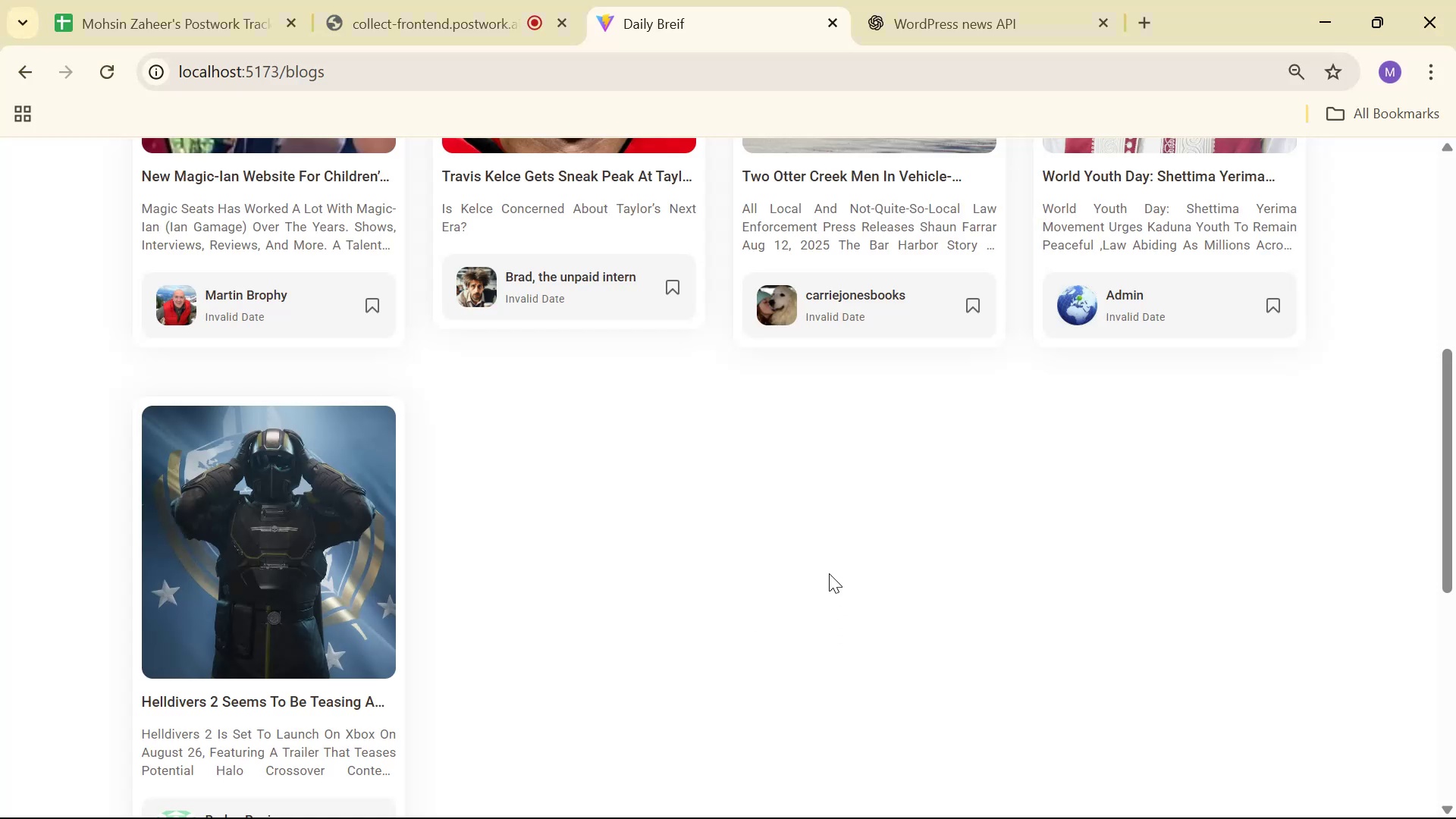 
key(Alt+AltLeft)
 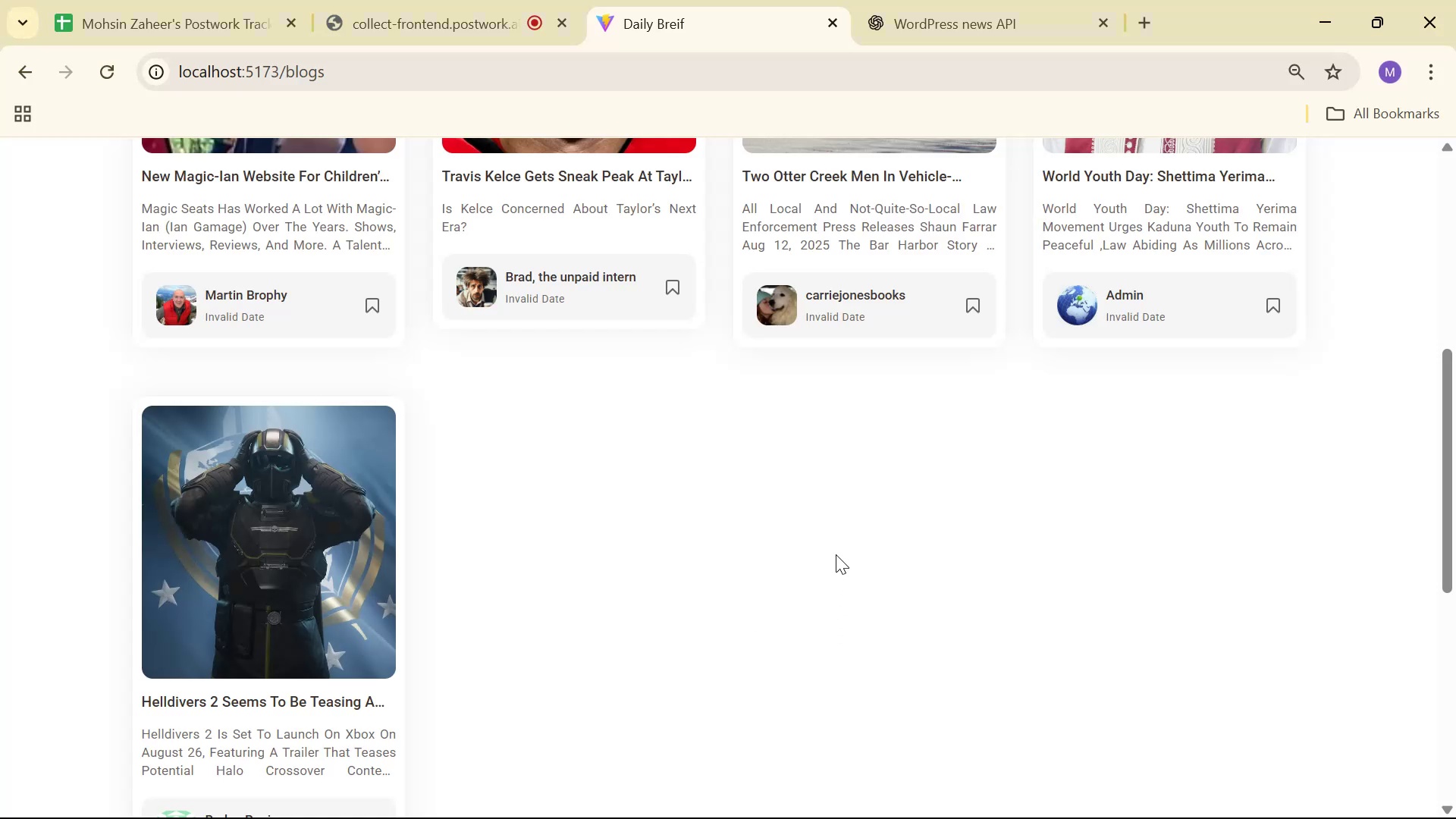 
key(Alt+Tab)
 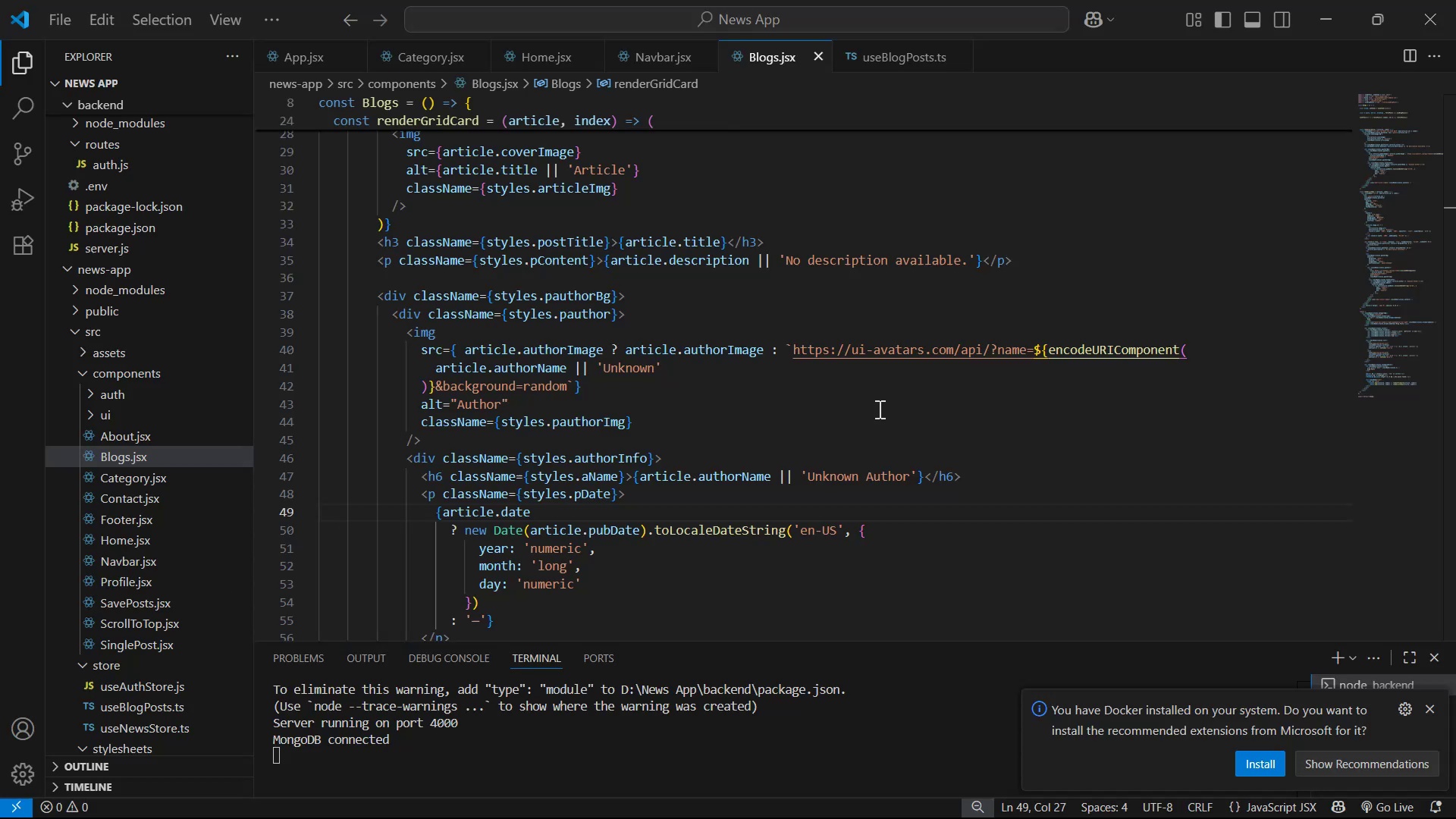 
key(Alt+AltLeft)
 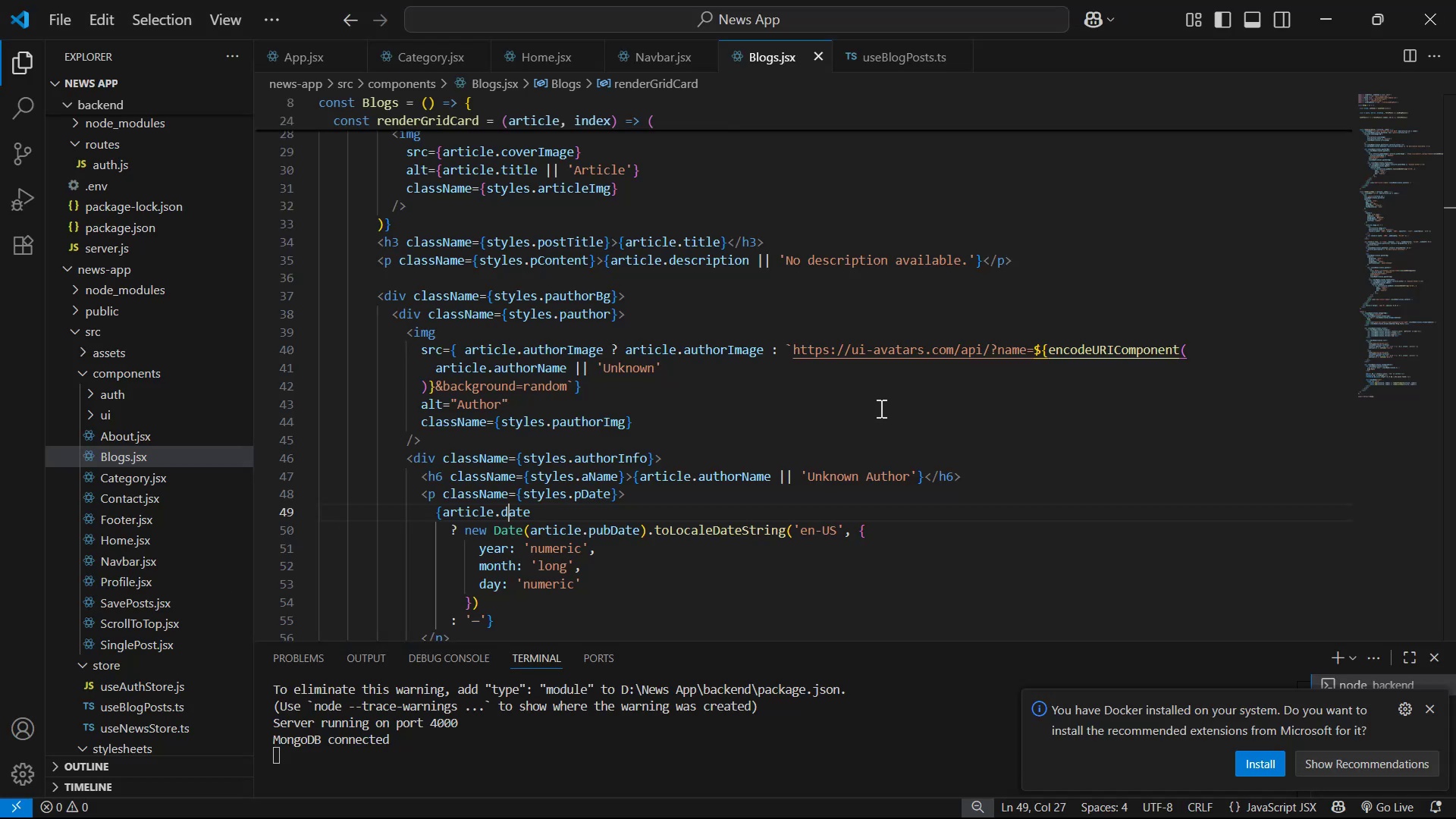 
key(Alt+Tab)
 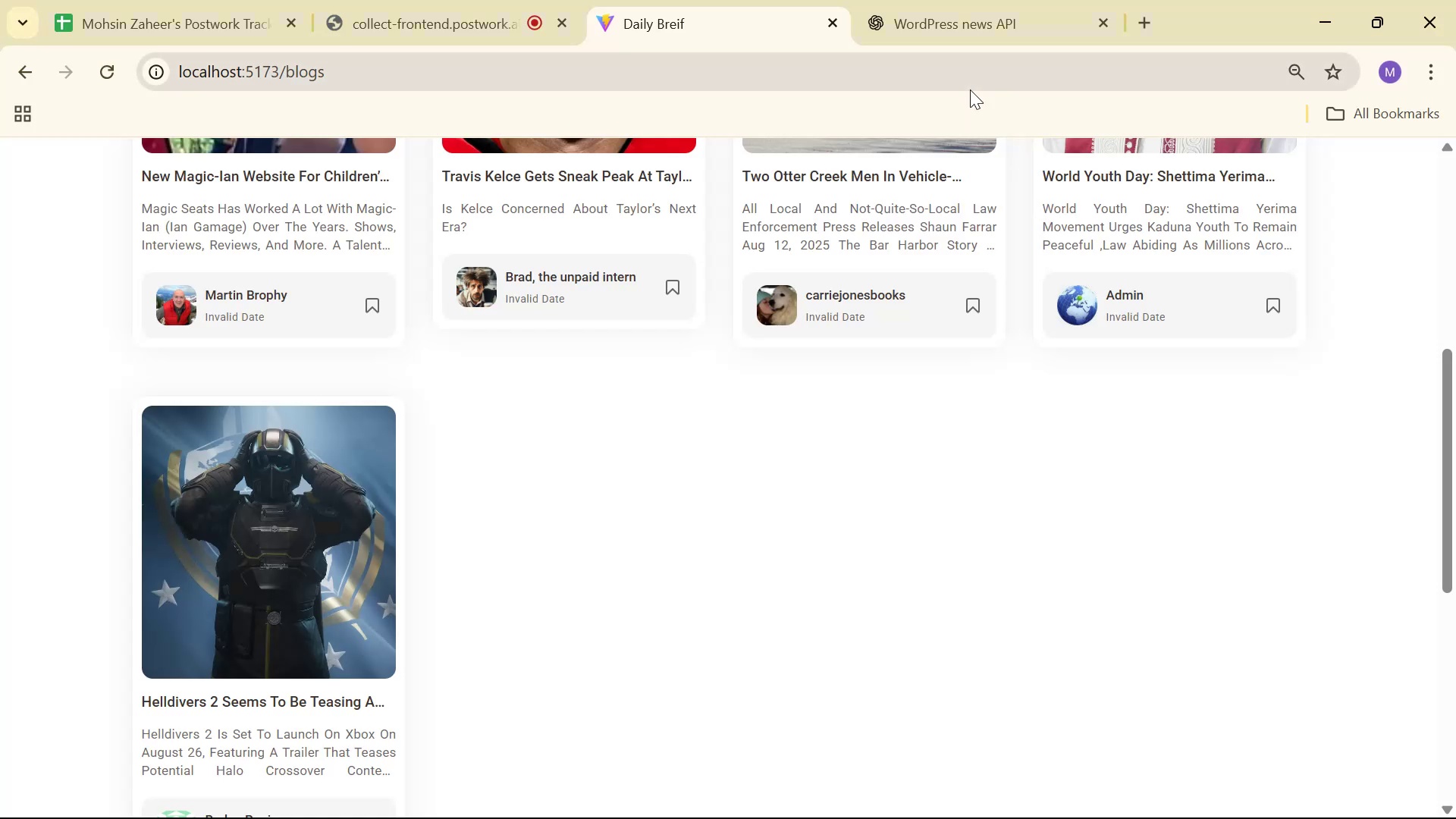 
key(Alt+AltLeft)
 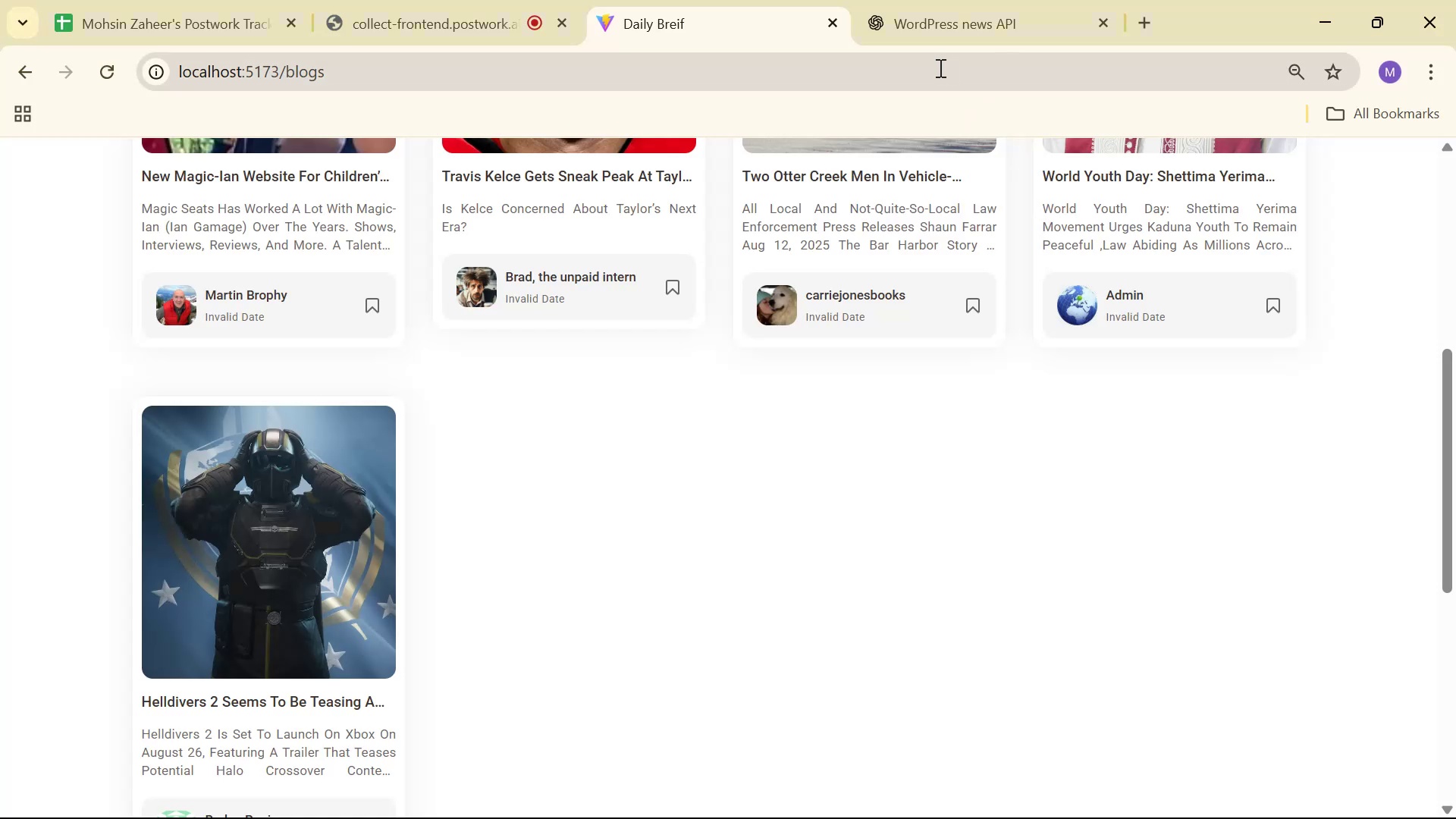 
key(Alt+Tab)
 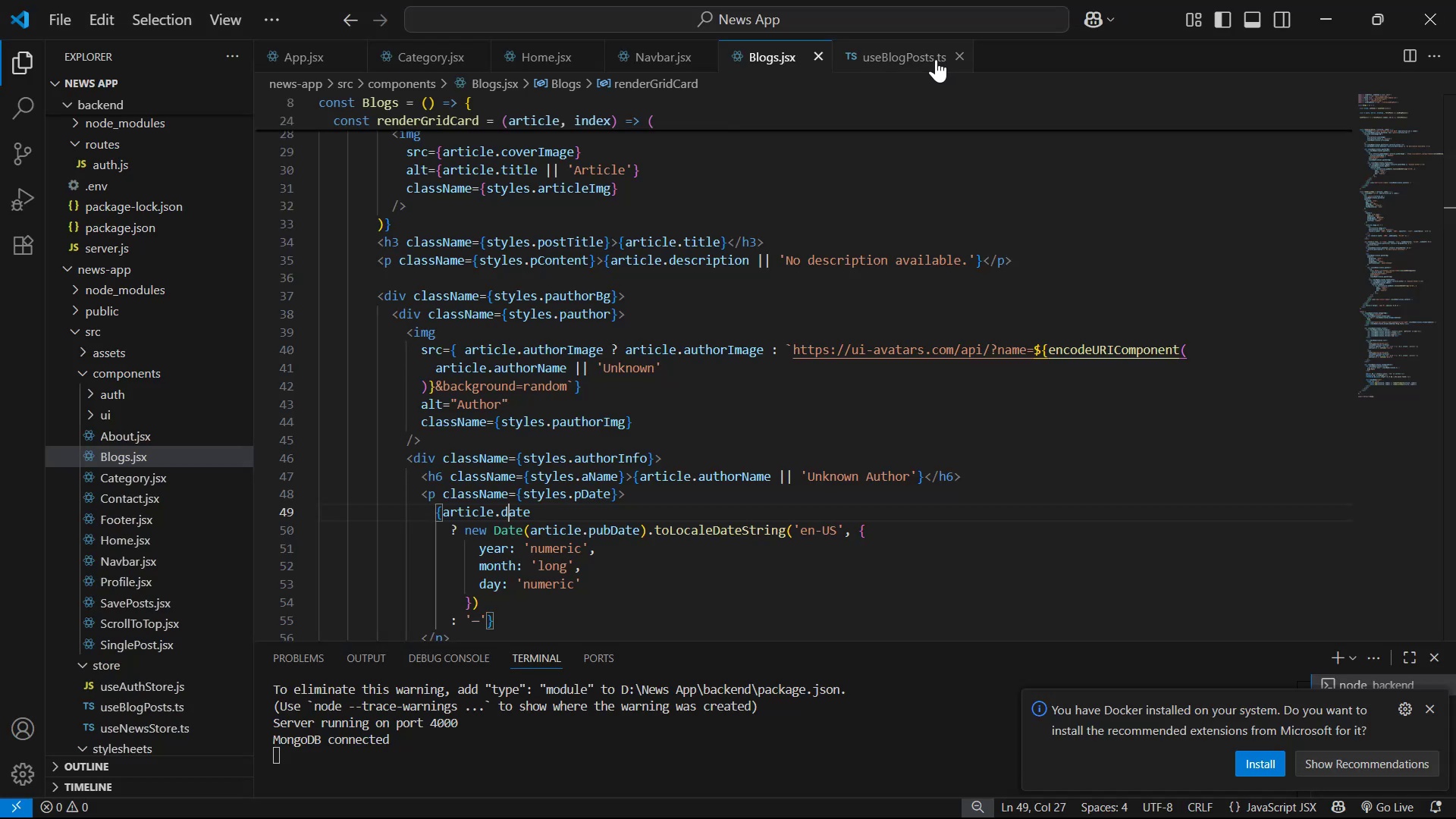 
left_click([899, 53])
 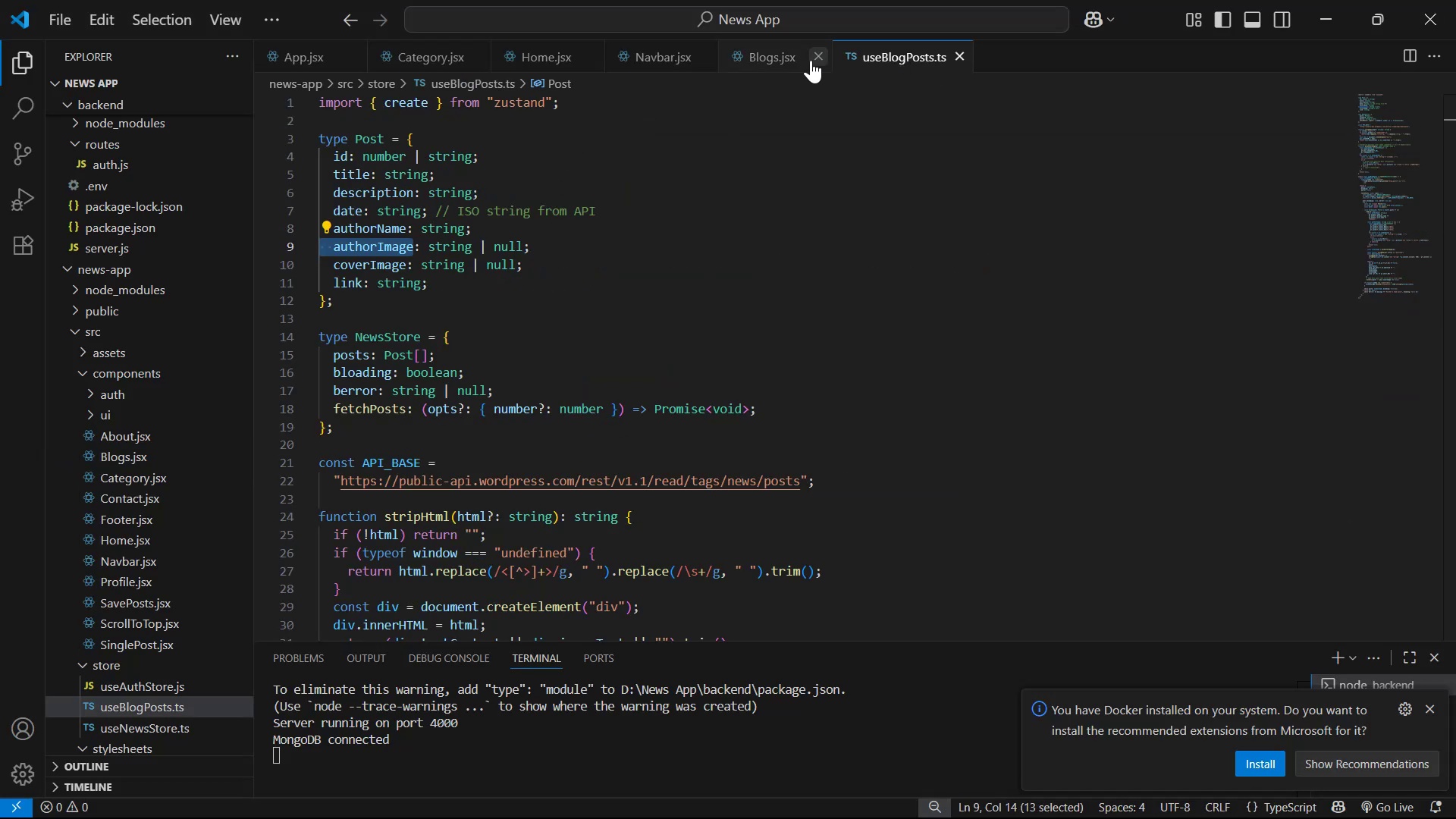 
left_click([740, 46])
 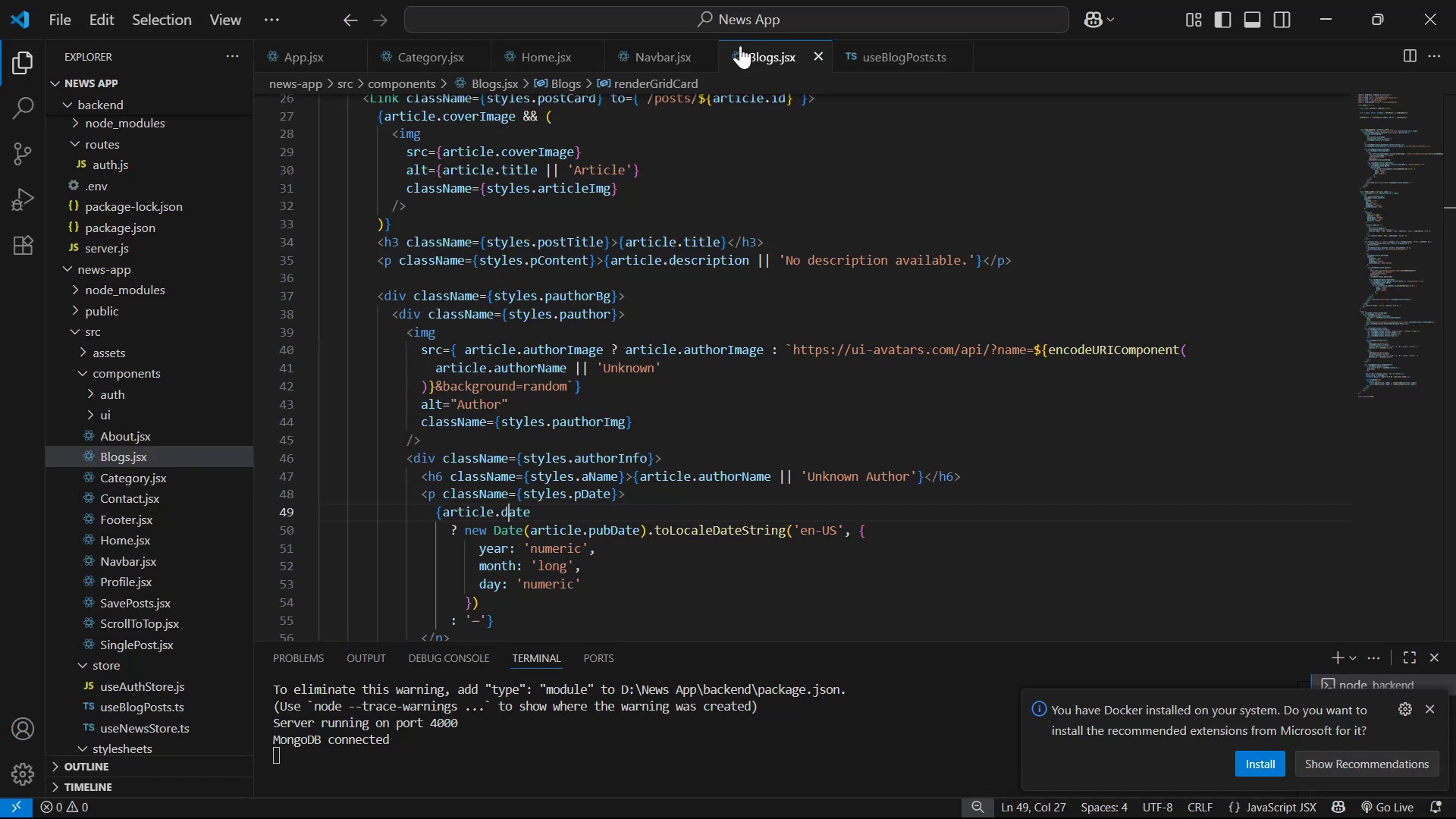 
key(Alt+AltLeft)
 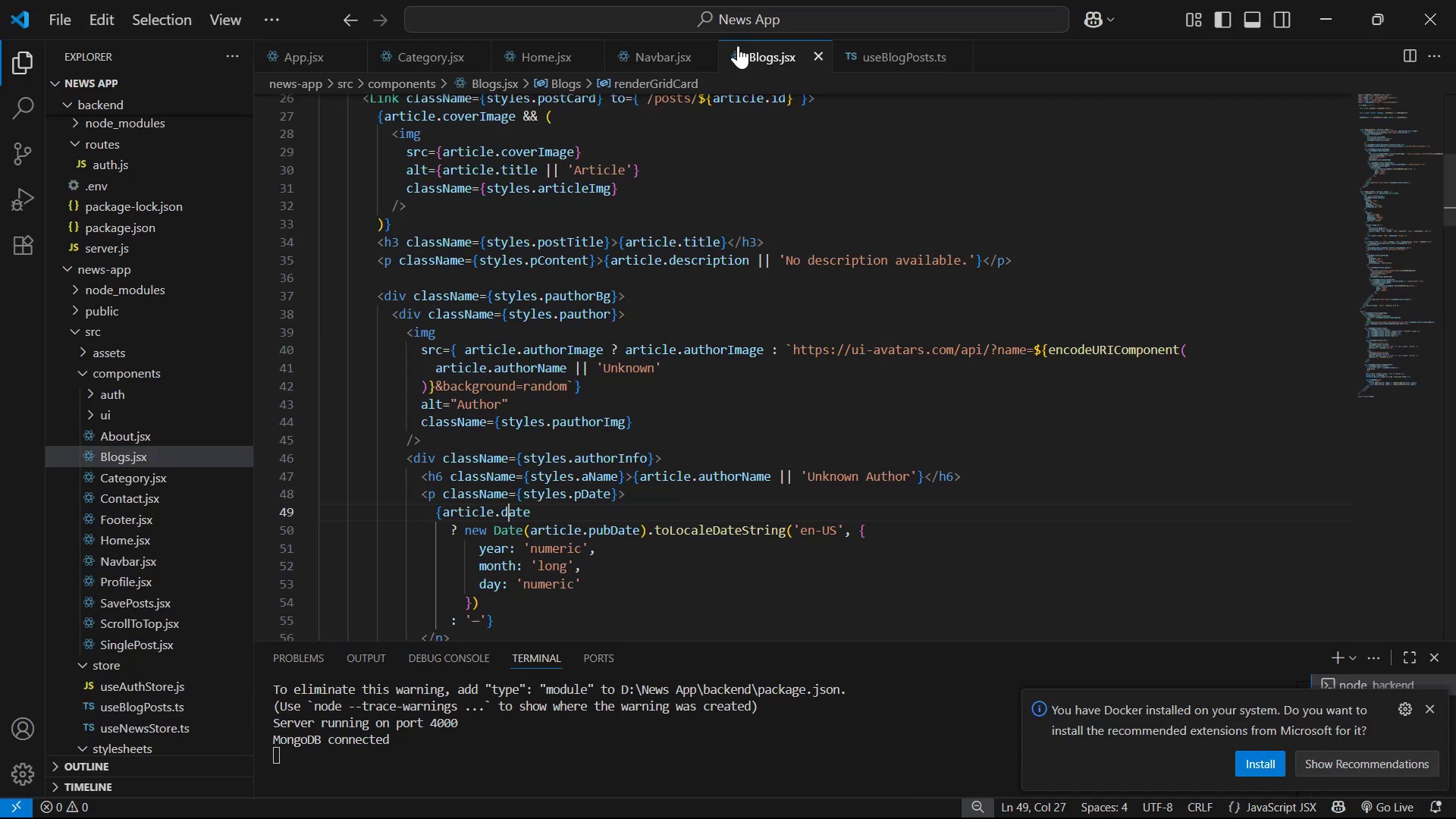 
key(Alt+Tab)
 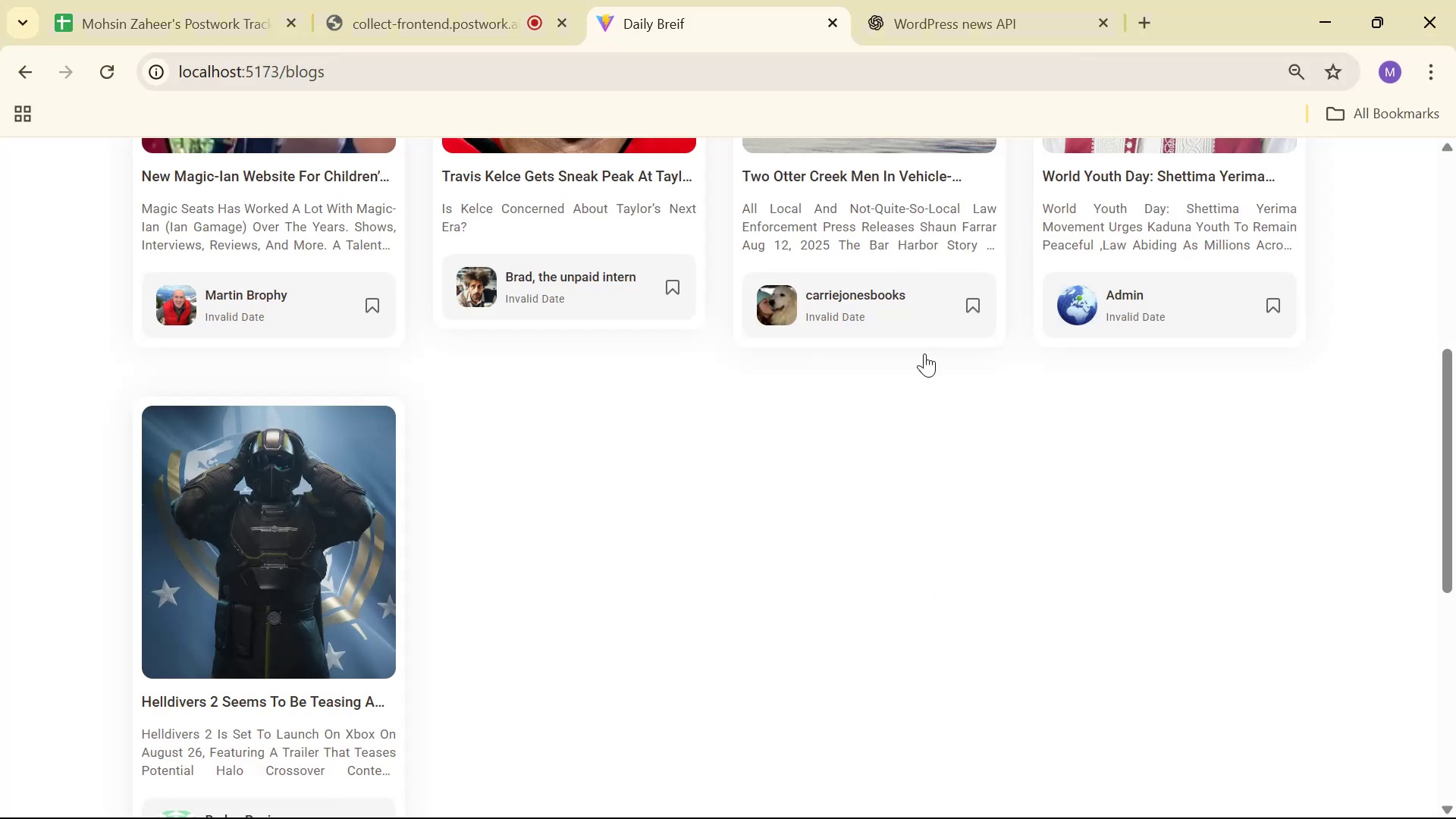 
key(Control+R)
 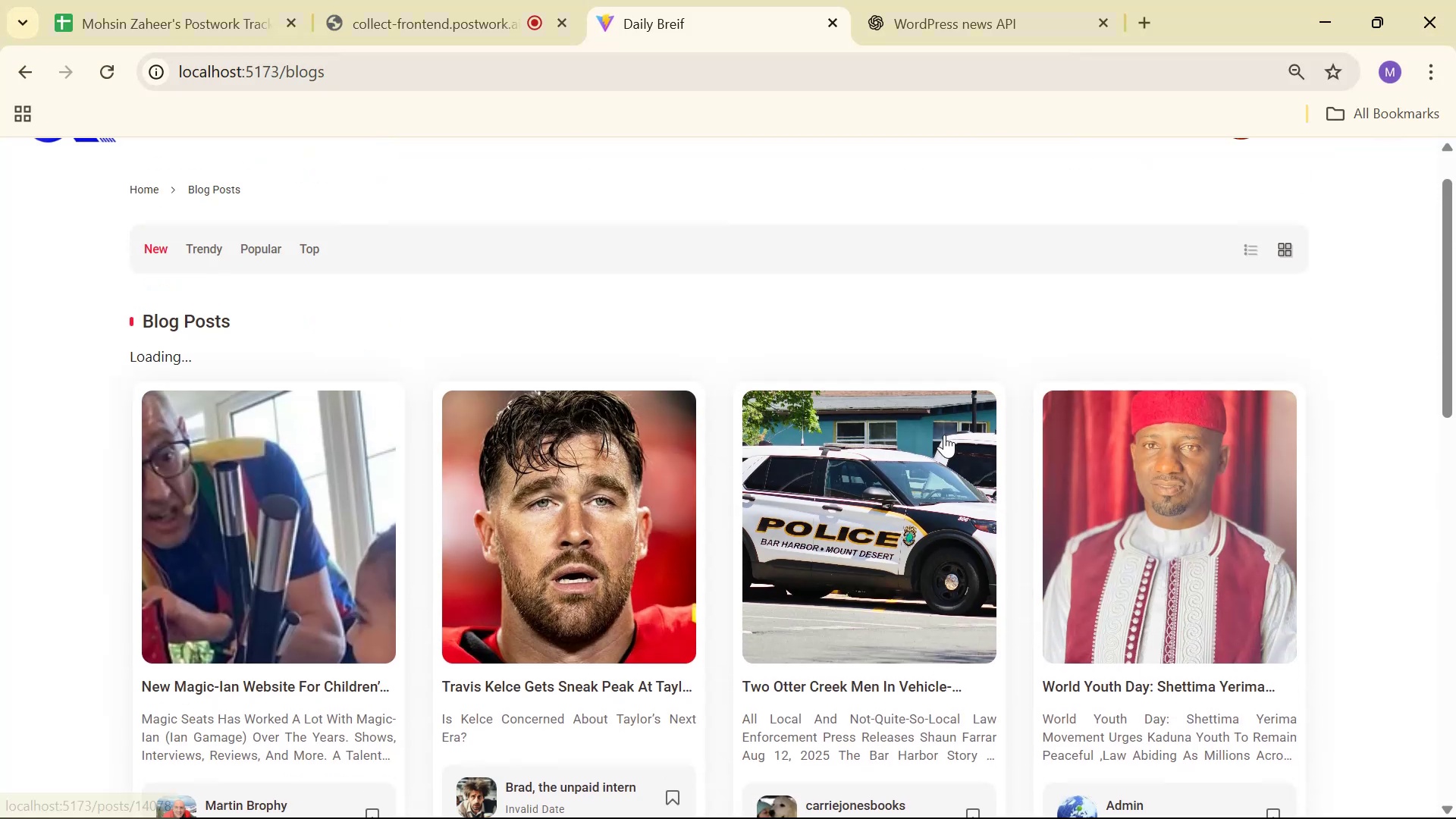 
scroll: coordinate [947, 450], scroll_direction: down, amount: 4.0
 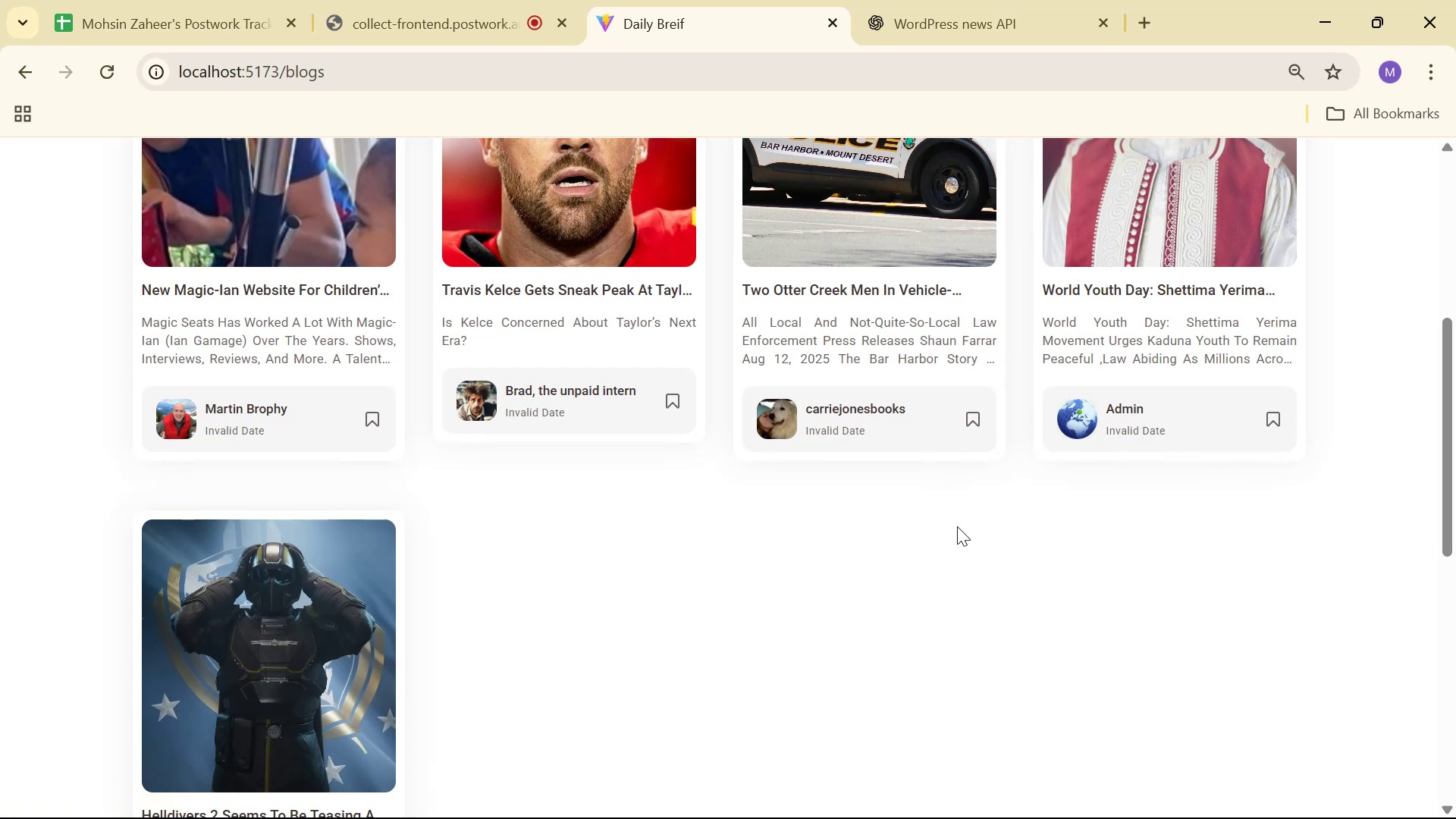 
scroll: coordinate [789, 452], scroll_direction: up, amount: 4.0
 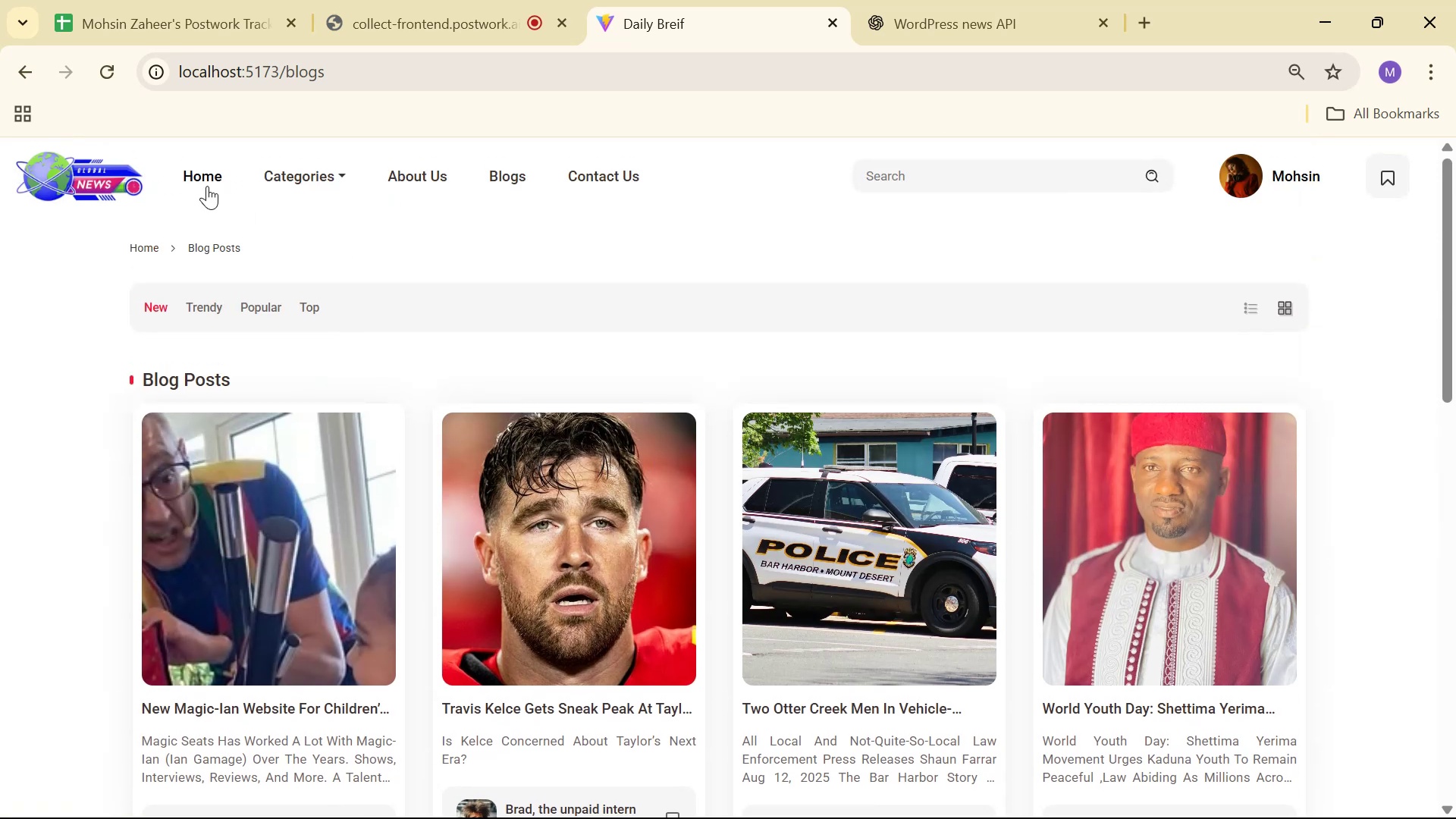 
double_click([215, 179])
 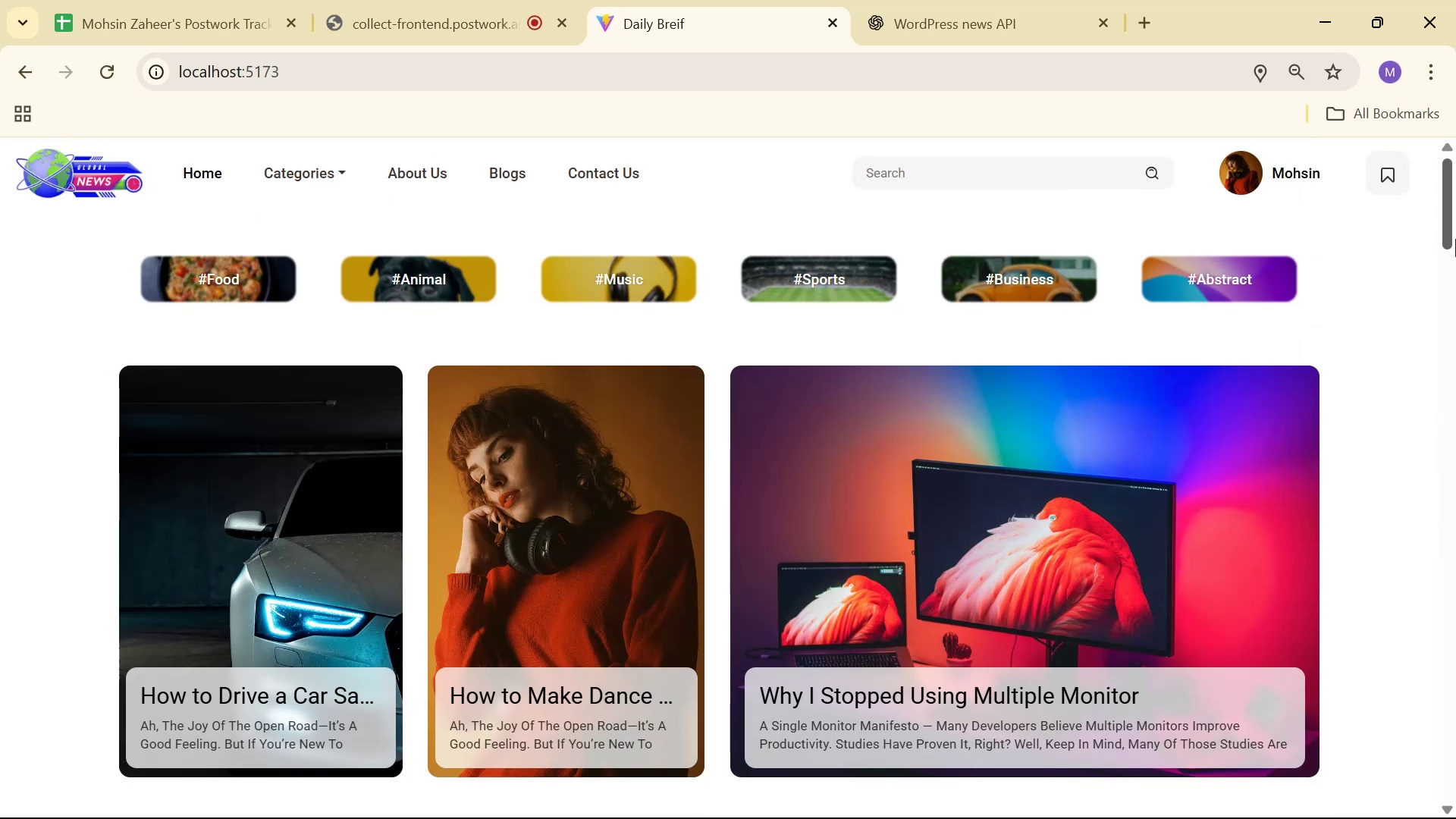 
double_click([1455, 818])
 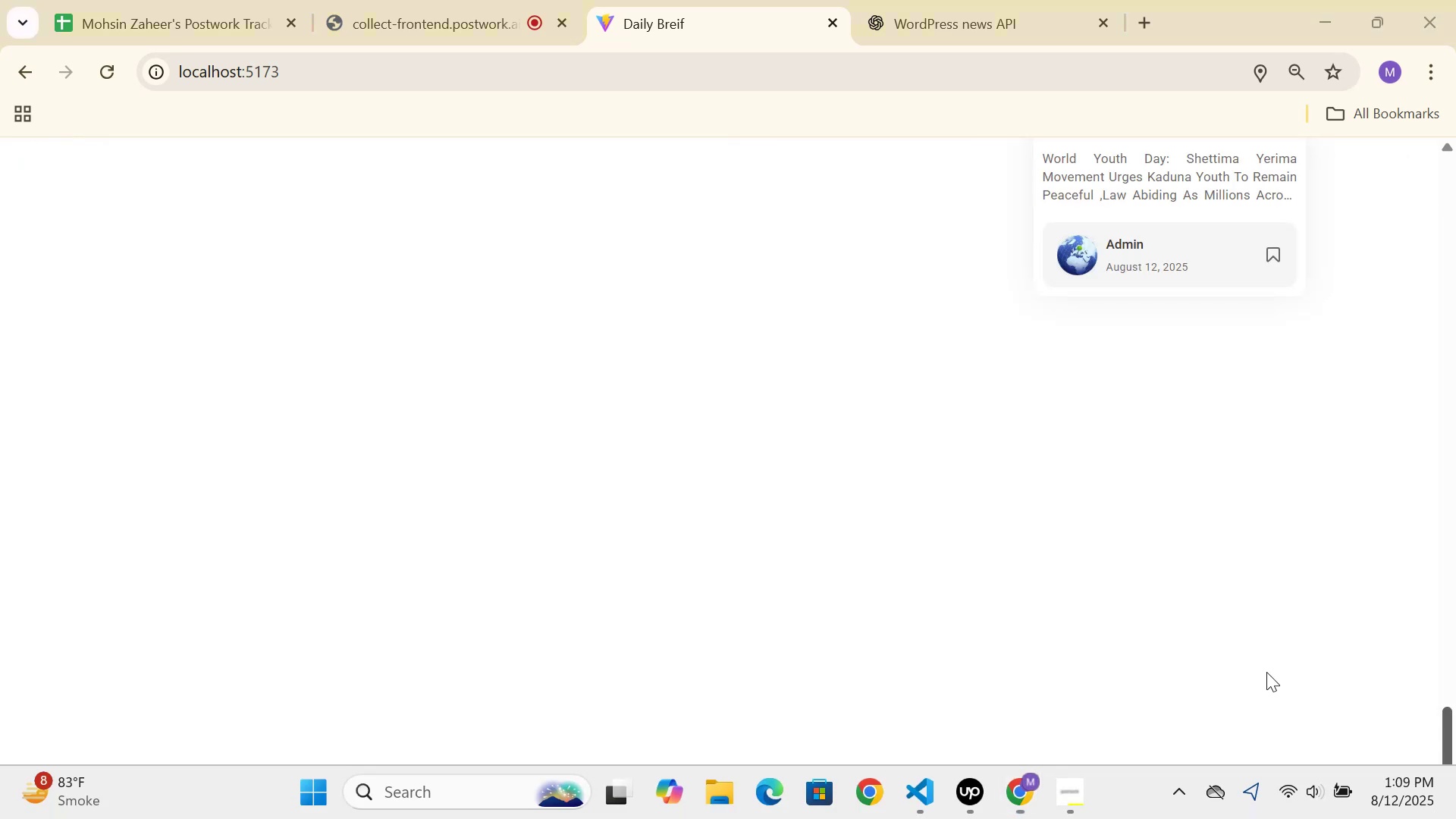 
scroll: coordinate [1290, 639], scroll_direction: up, amount: 4.0
 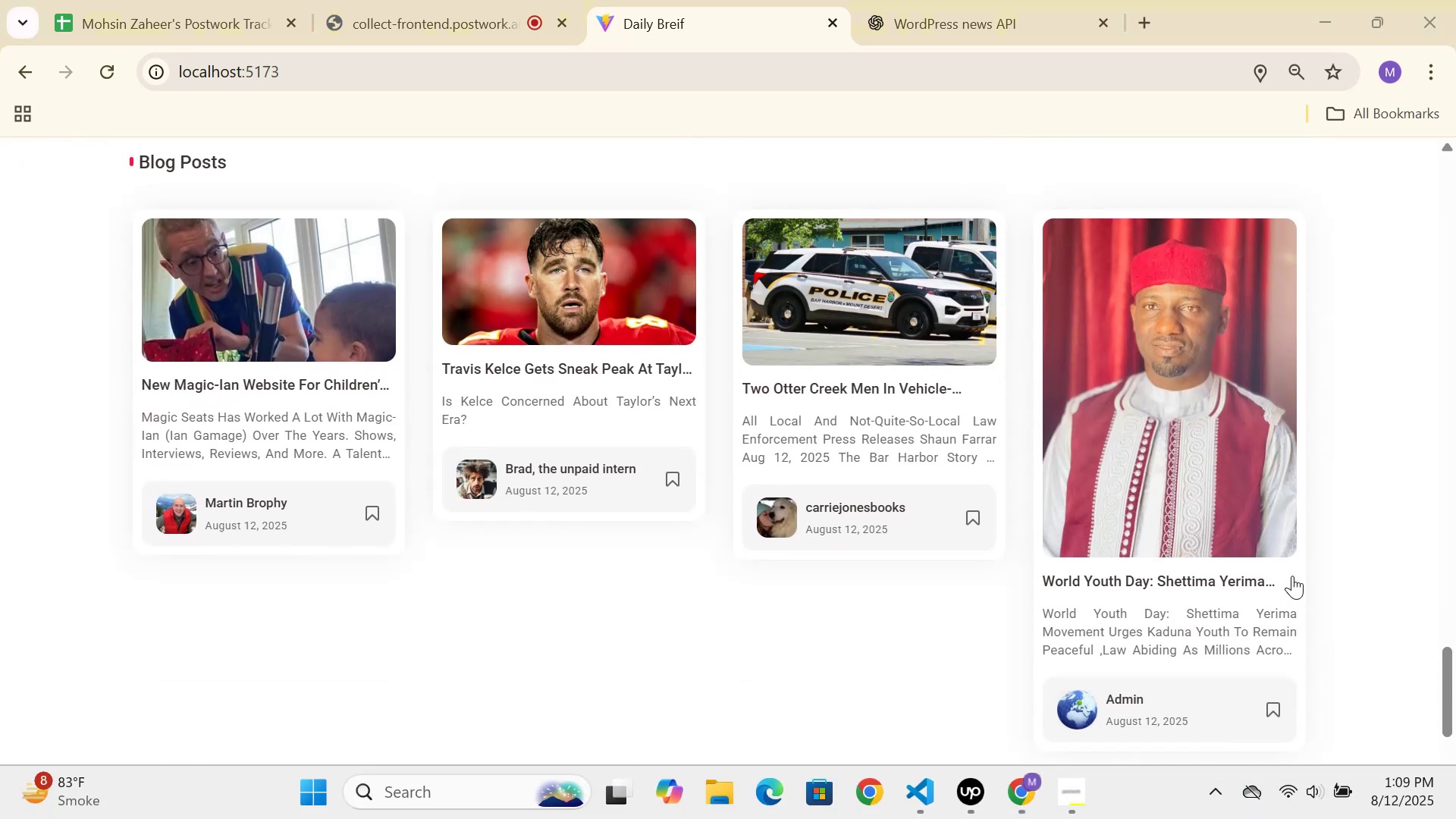 
left_click([1364, 589])
 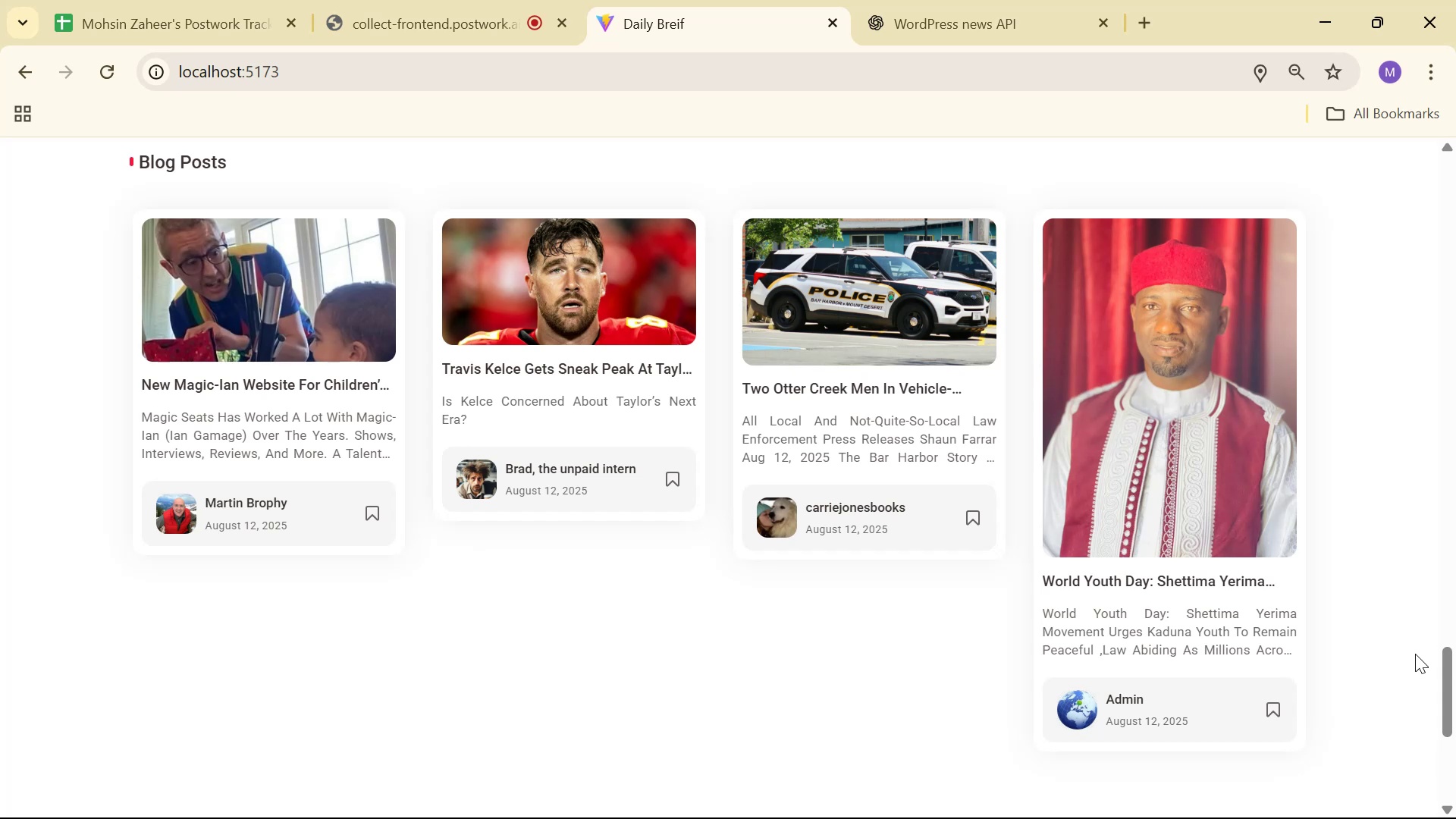 
key(Control+R)
 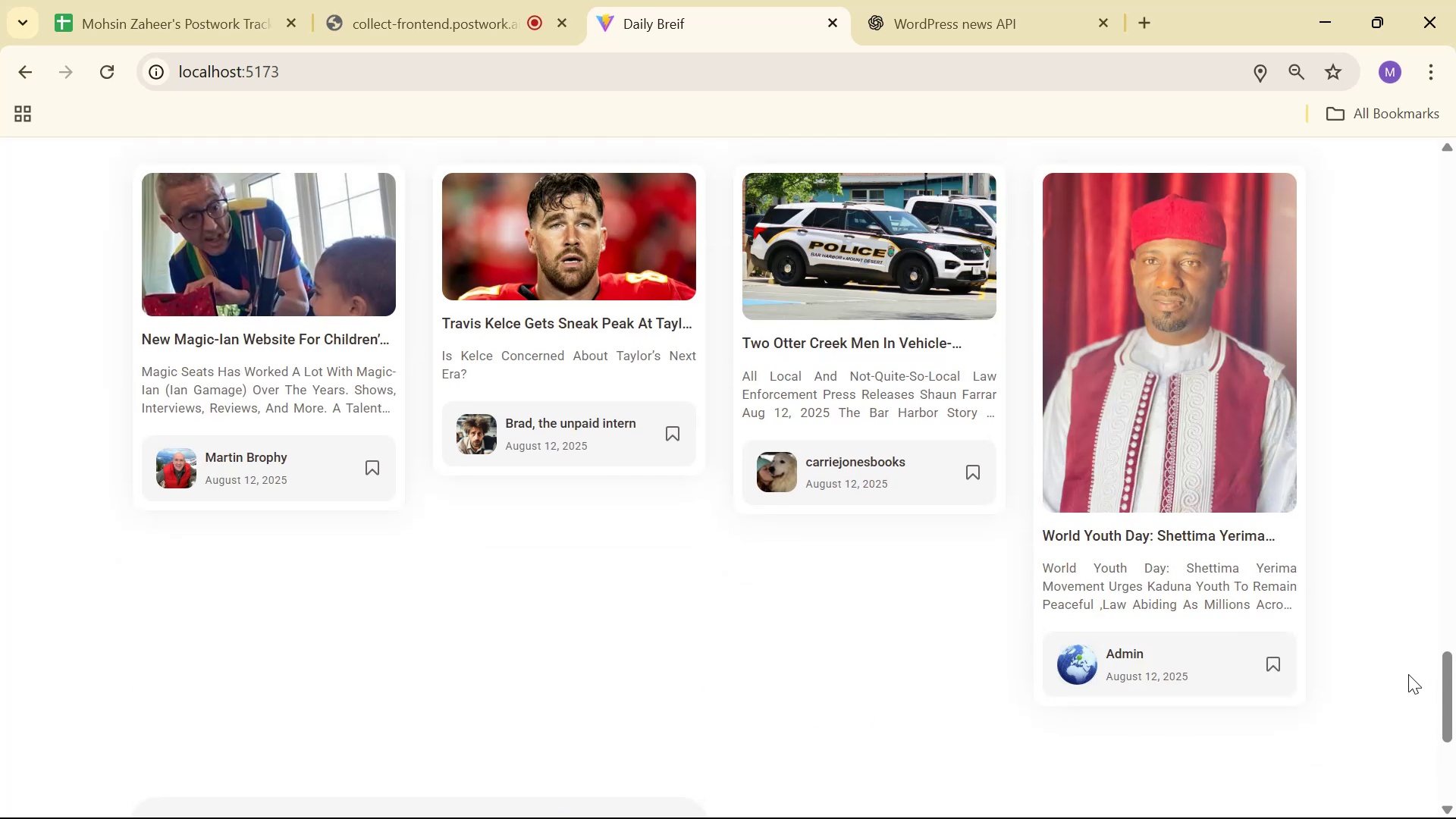 
scroll: coordinate [1376, 620], scroll_direction: down, amount: 7.0
 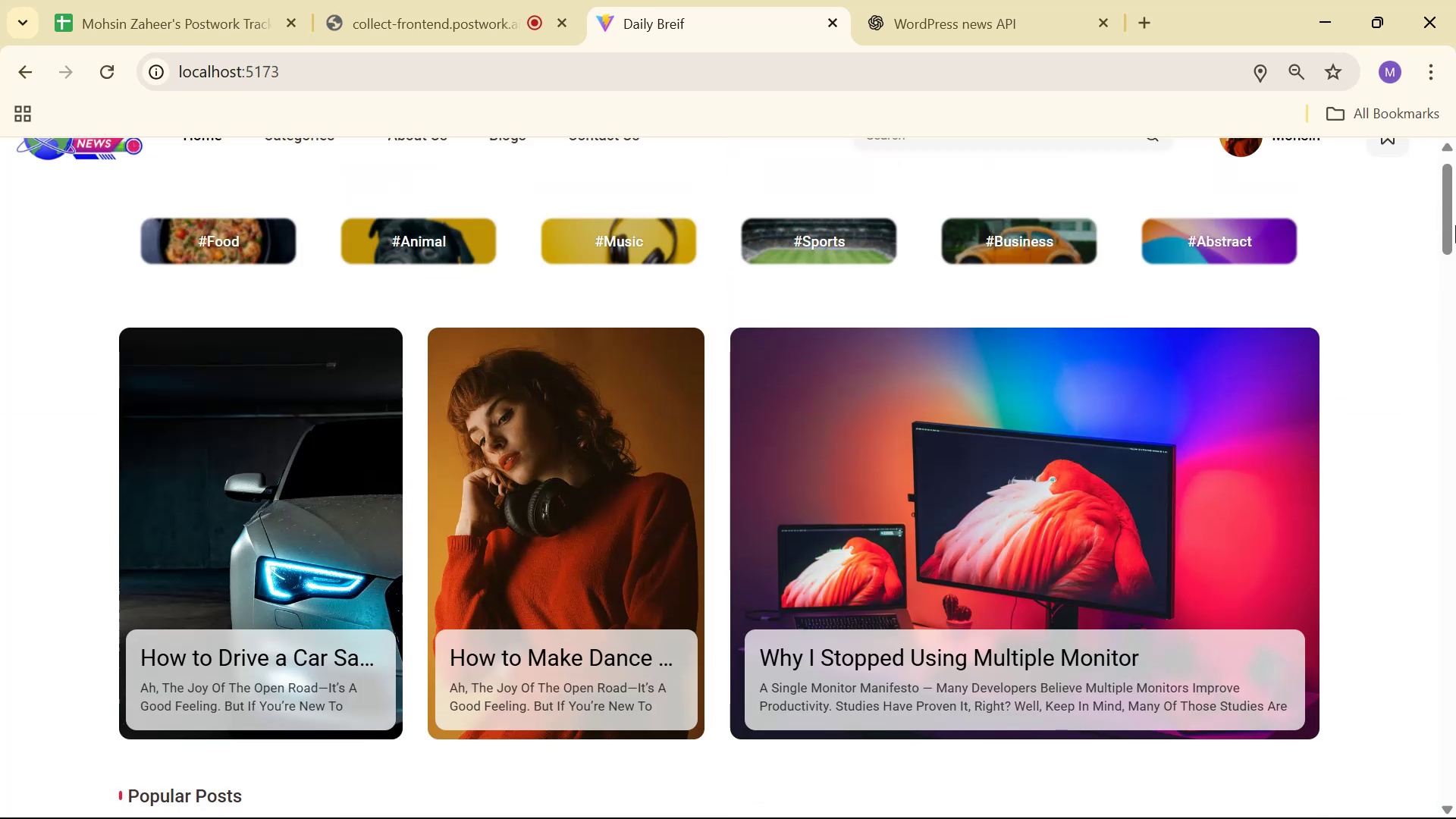 
left_click_drag(start_coordinate=[1455, 220], to_coordinate=[1454, 818])
 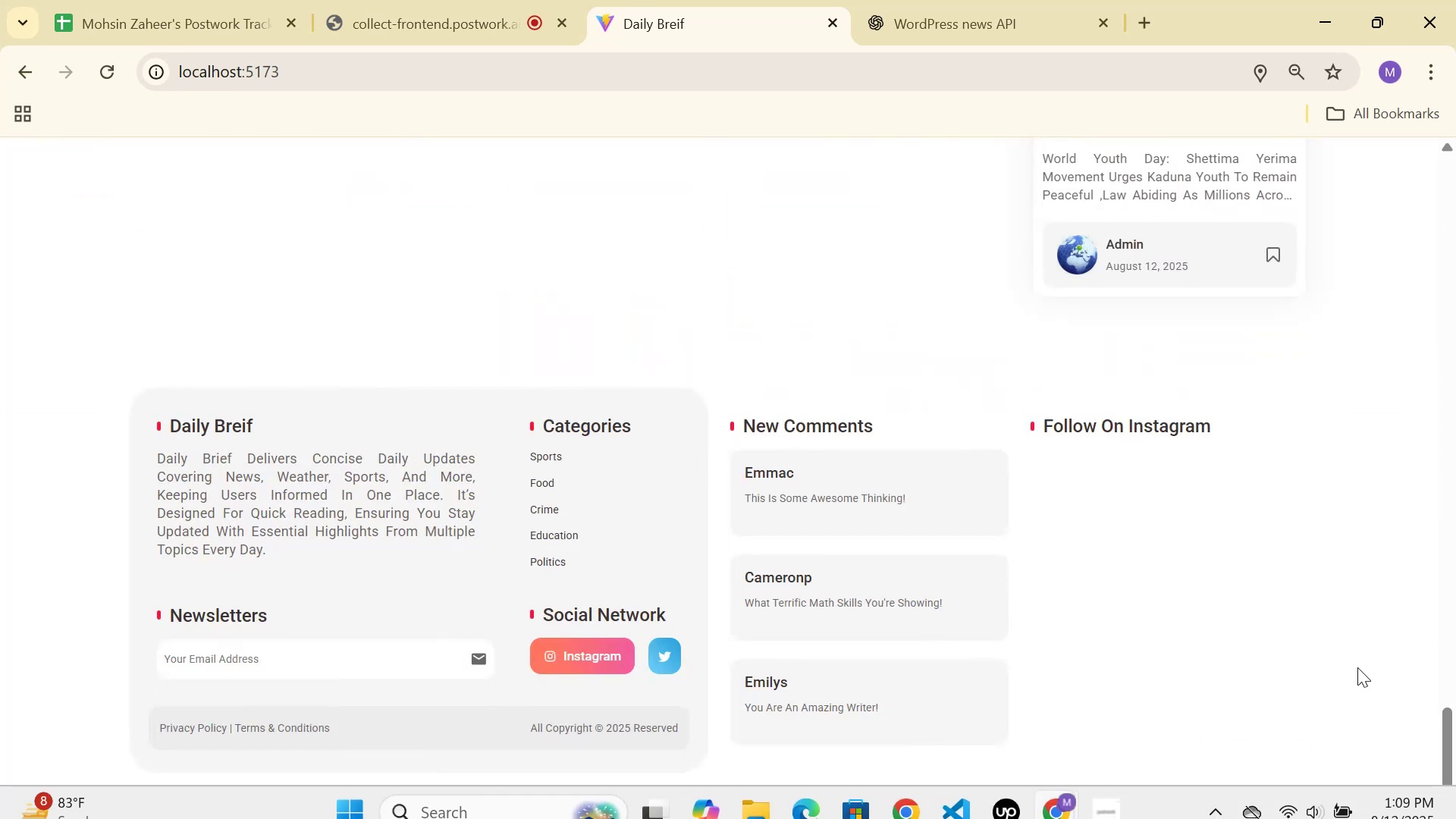 
scroll: coordinate [1320, 544], scroll_direction: up, amount: 3.0
 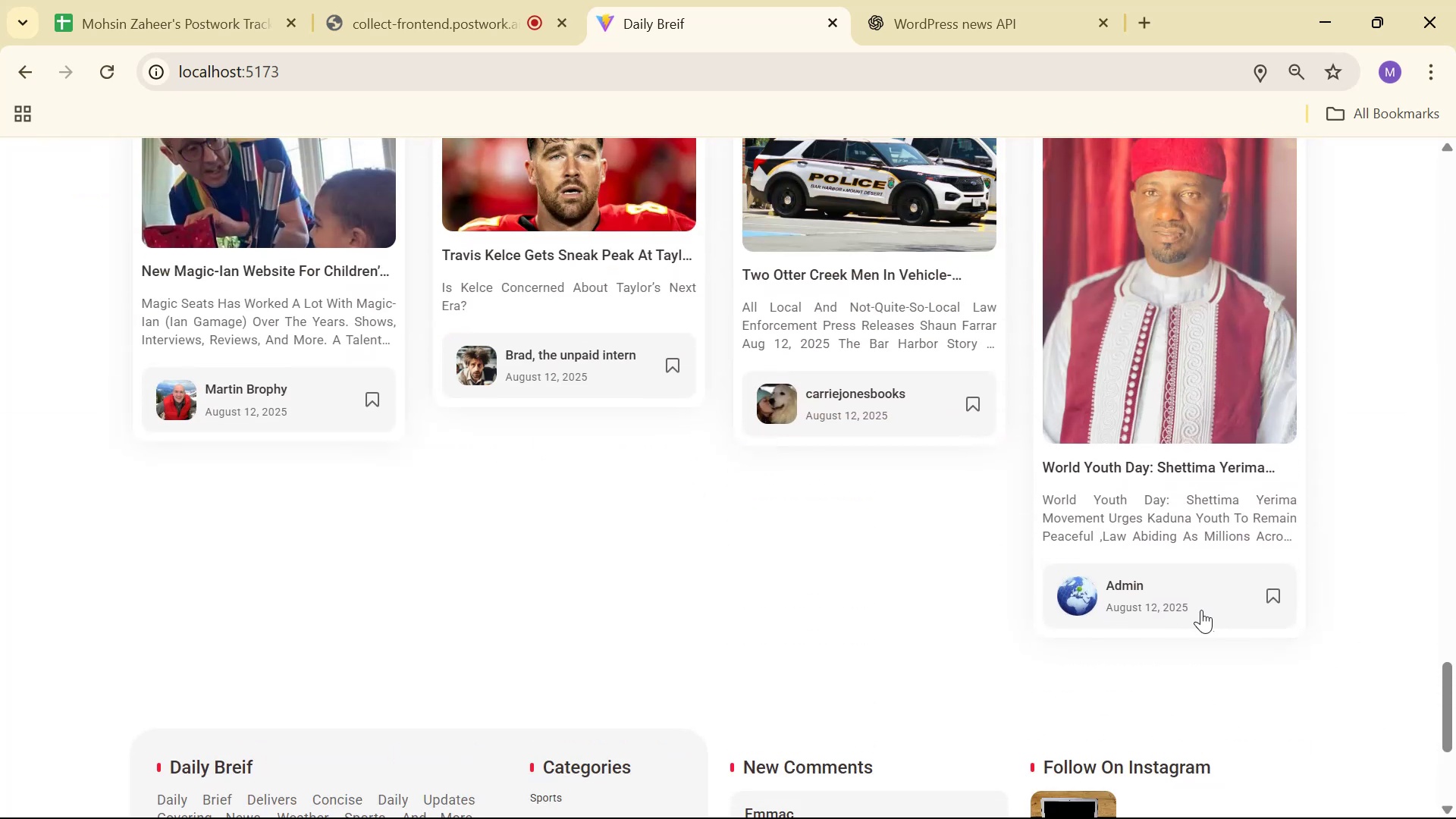 
left_click_drag(start_coordinate=[1203, 604], to_coordinate=[1109, 607])
 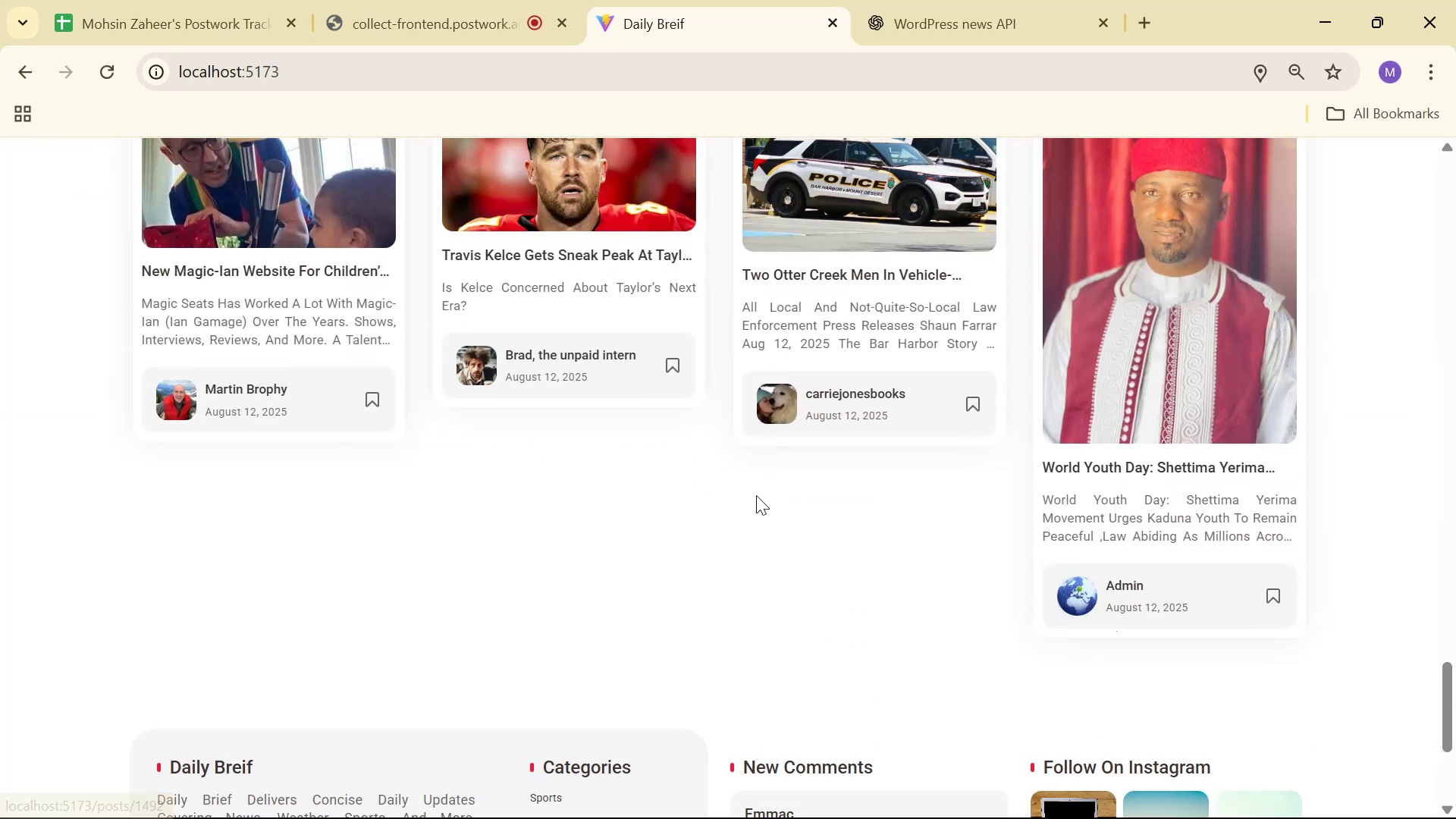 
scroll: coordinate [1346, 486], scroll_direction: up, amount: 2.0
 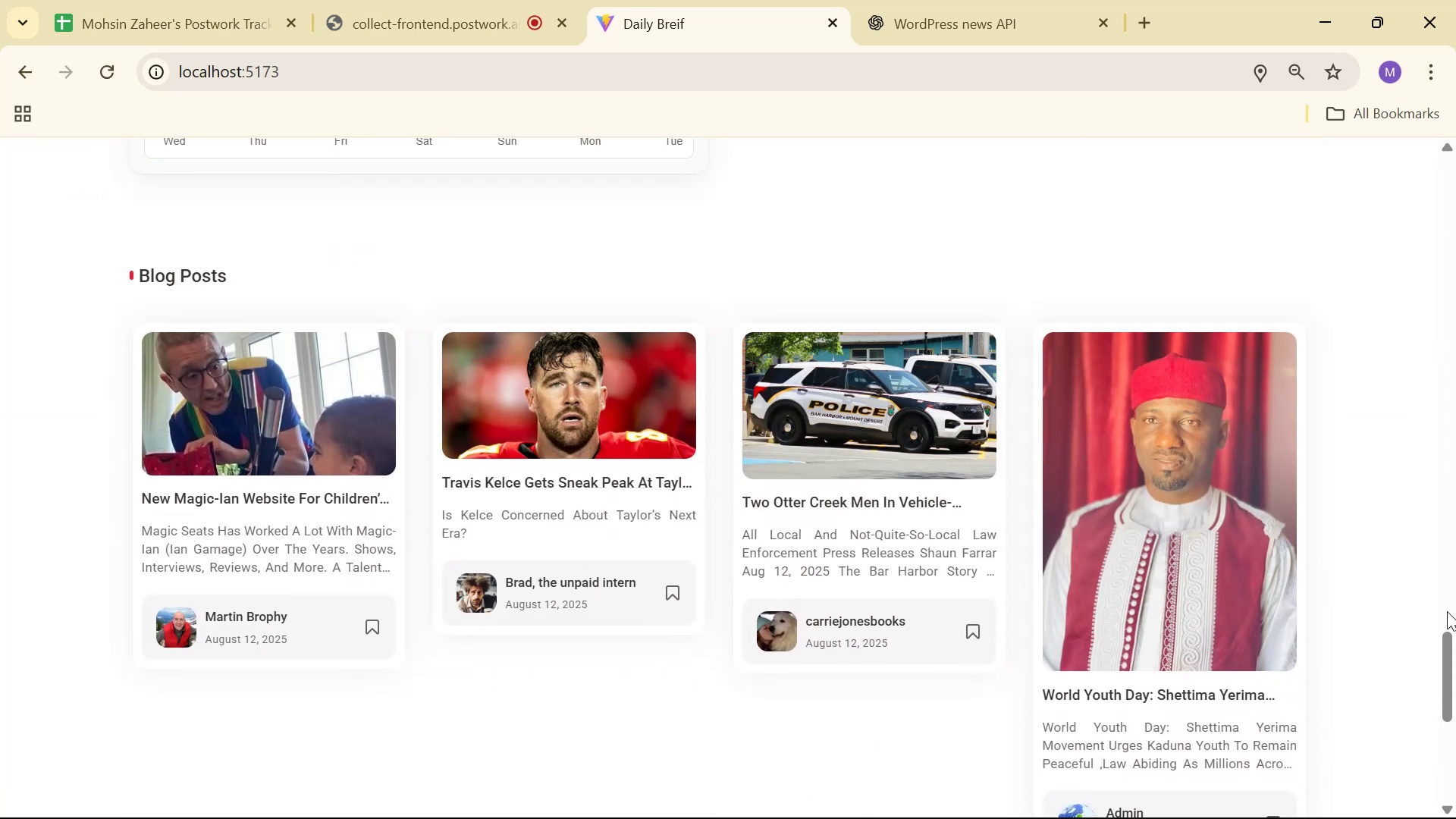 
left_click_drag(start_coordinate=[1442, 660], to_coordinate=[1455, 45])
 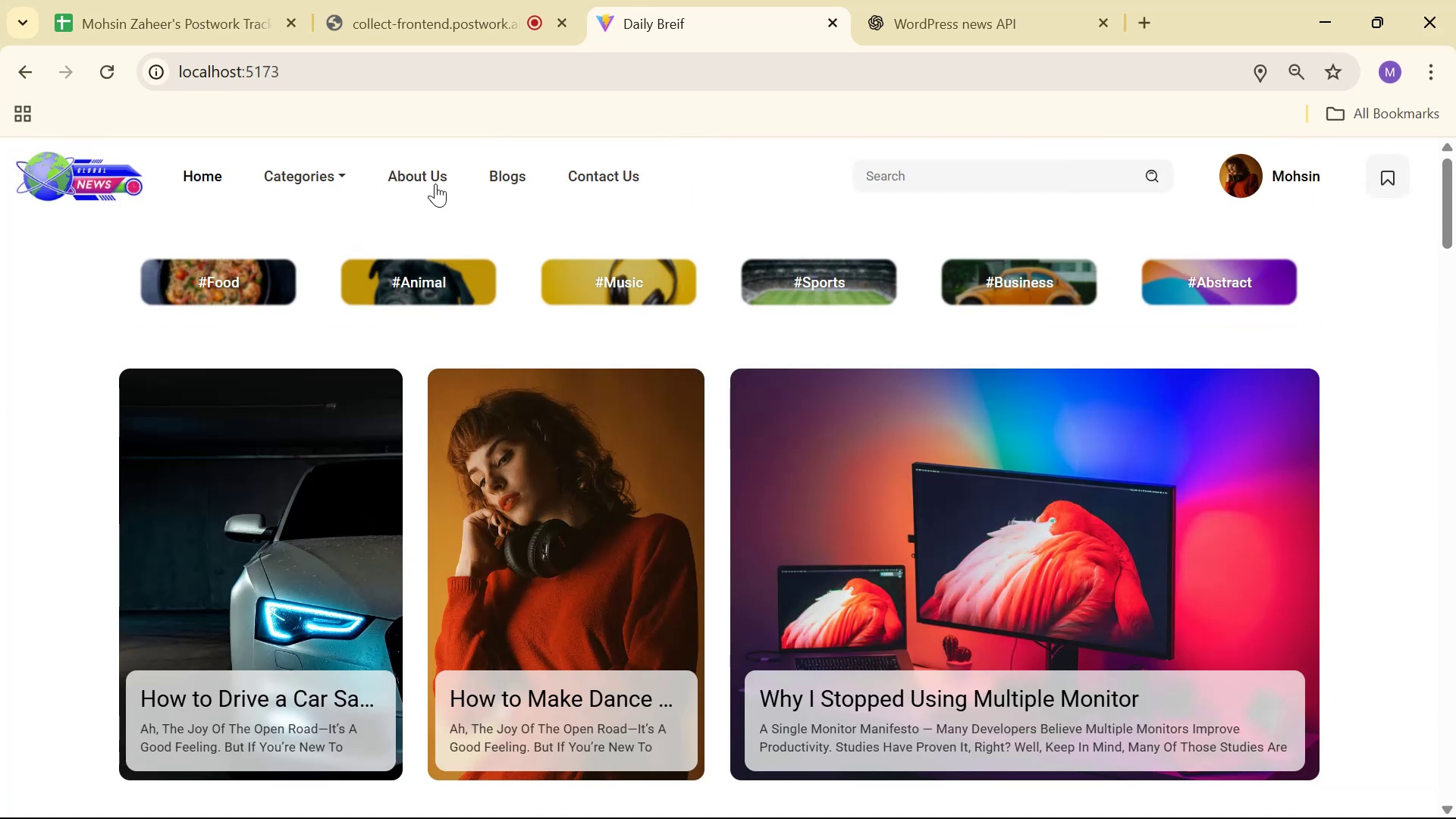 
left_click([501, 180])
 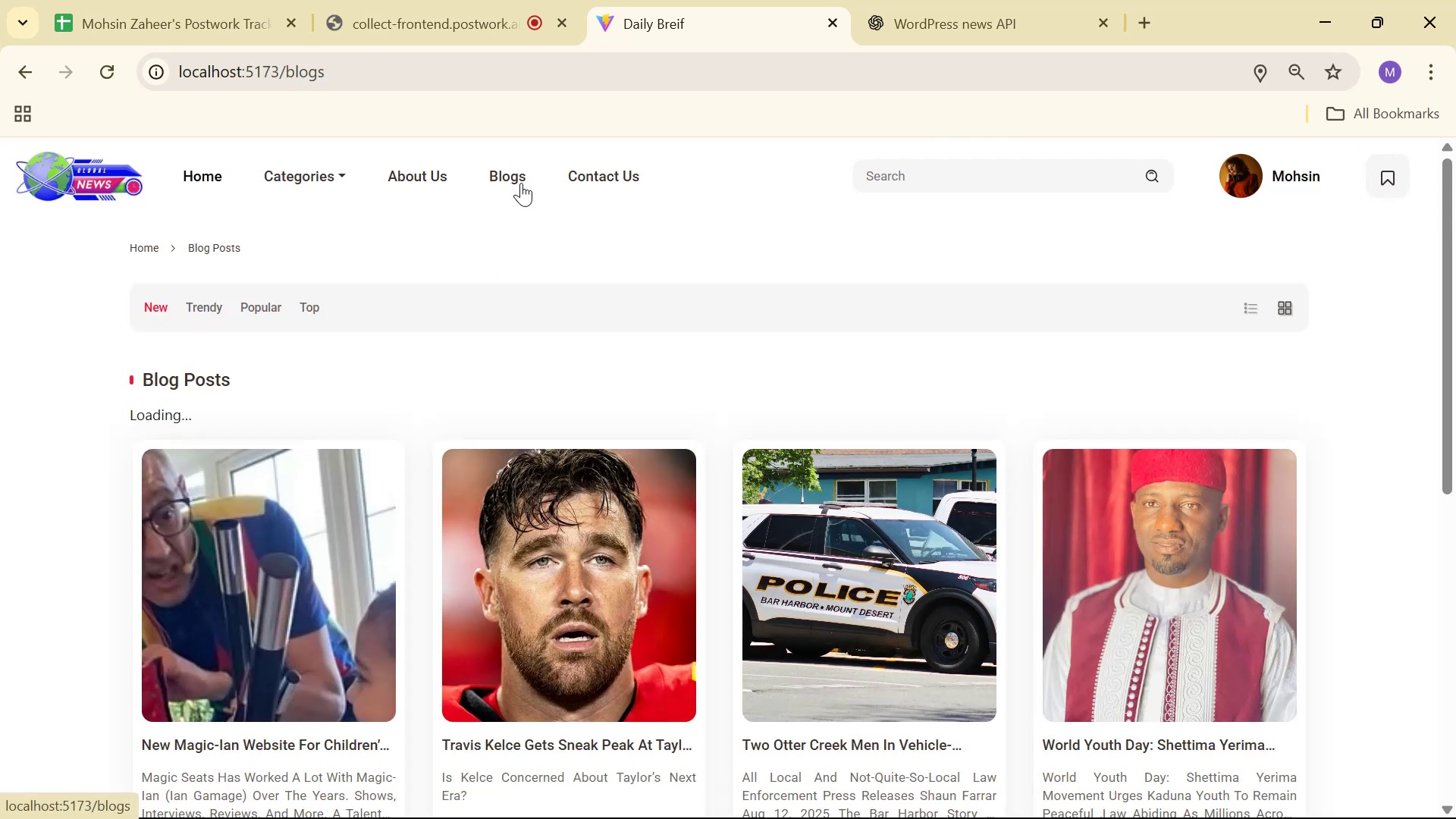 
scroll: coordinate [1289, 402], scroll_direction: down, amount: 4.0
 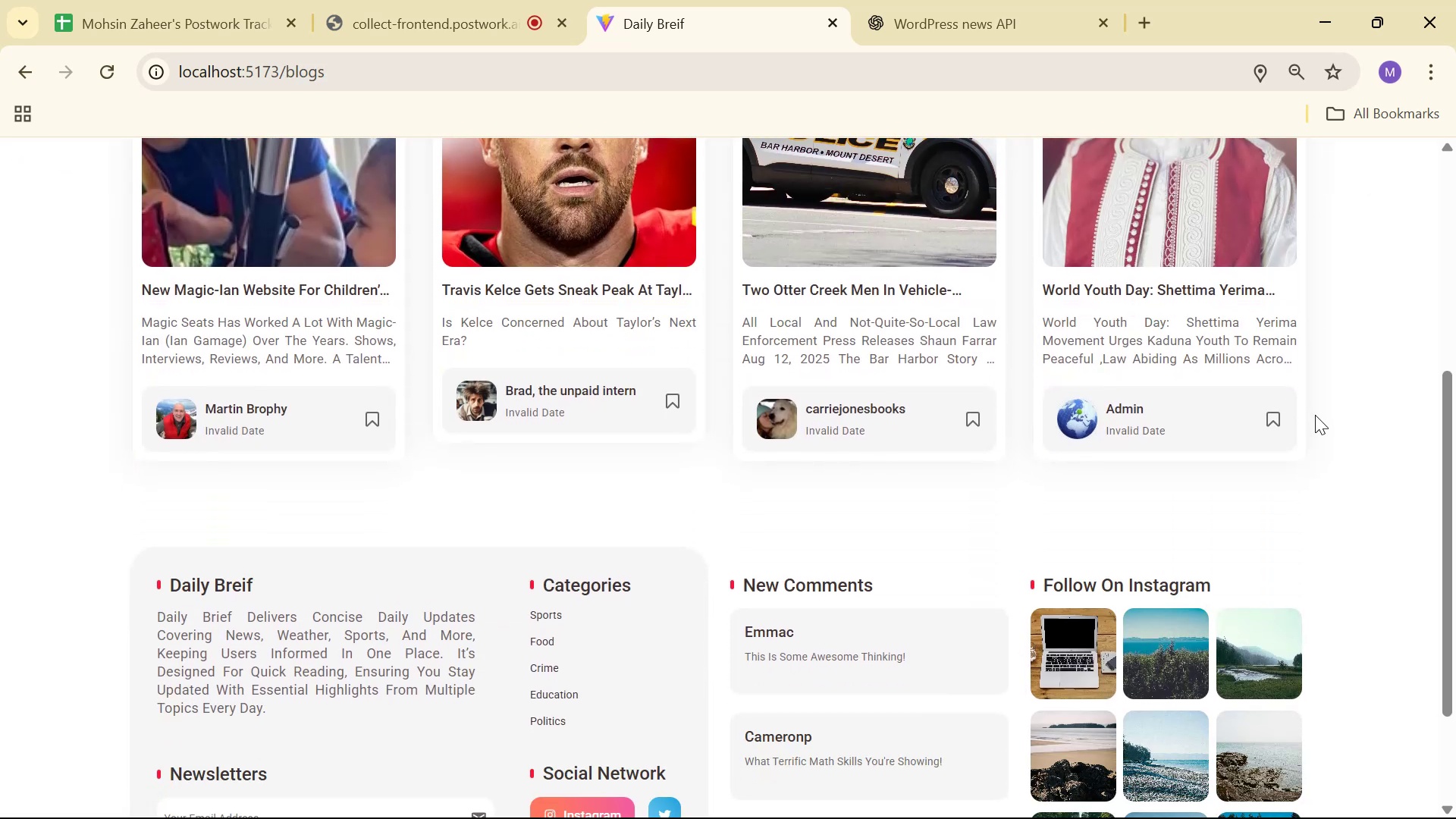 
key(Alt+Tab)
 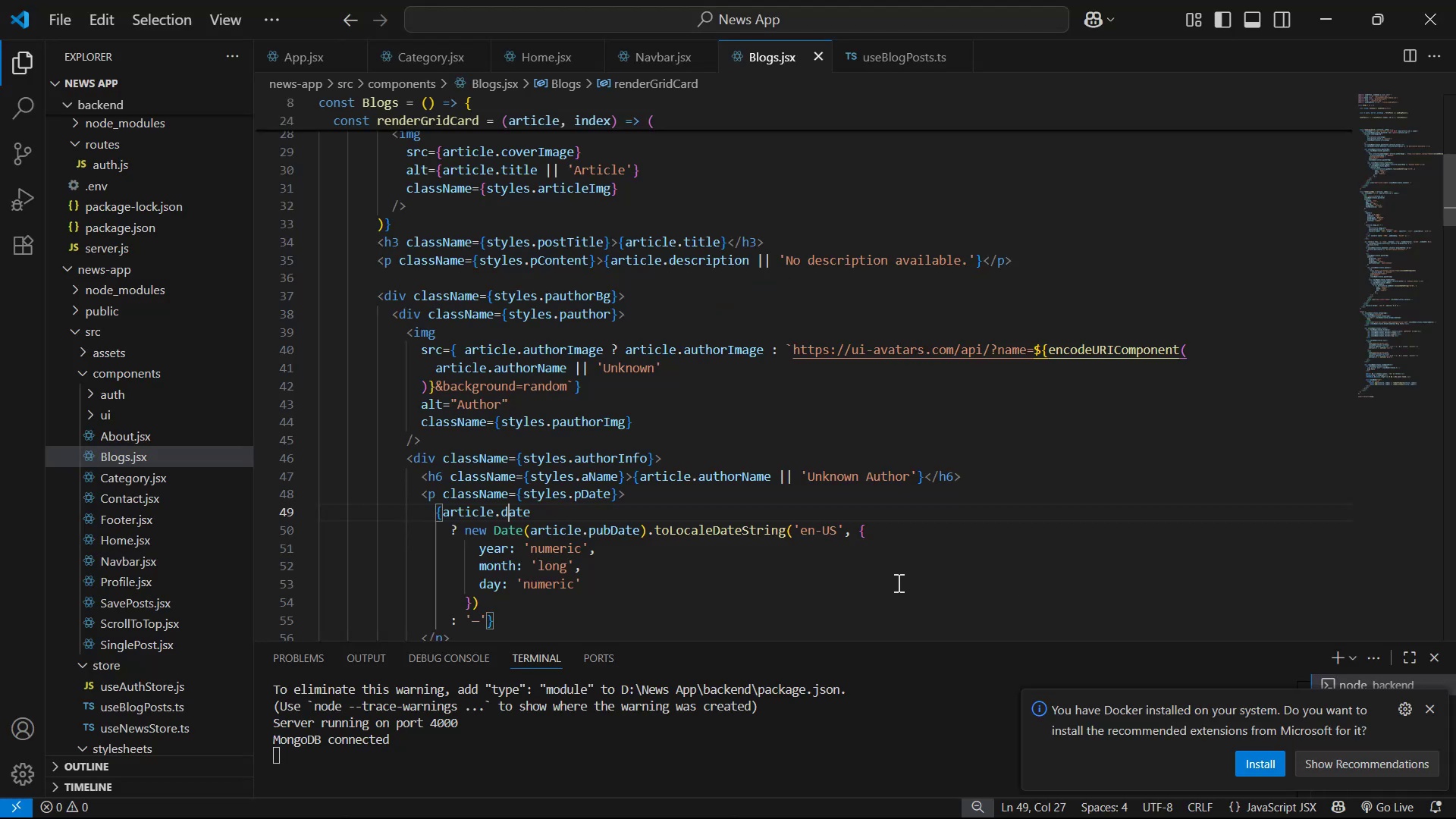 
scroll: coordinate [895, 580], scroll_direction: down, amount: 1.0
 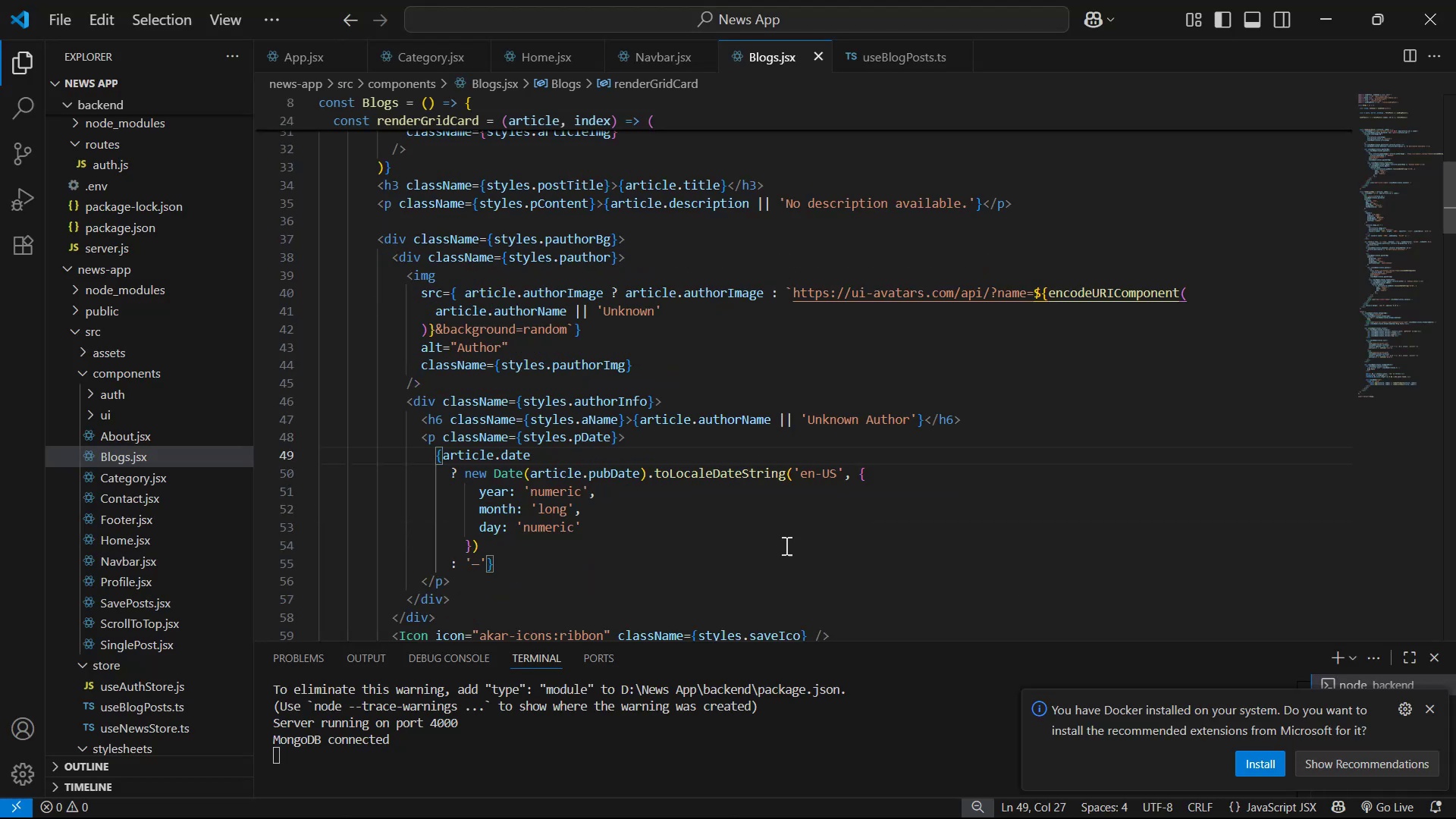 
left_click([459, 448])
 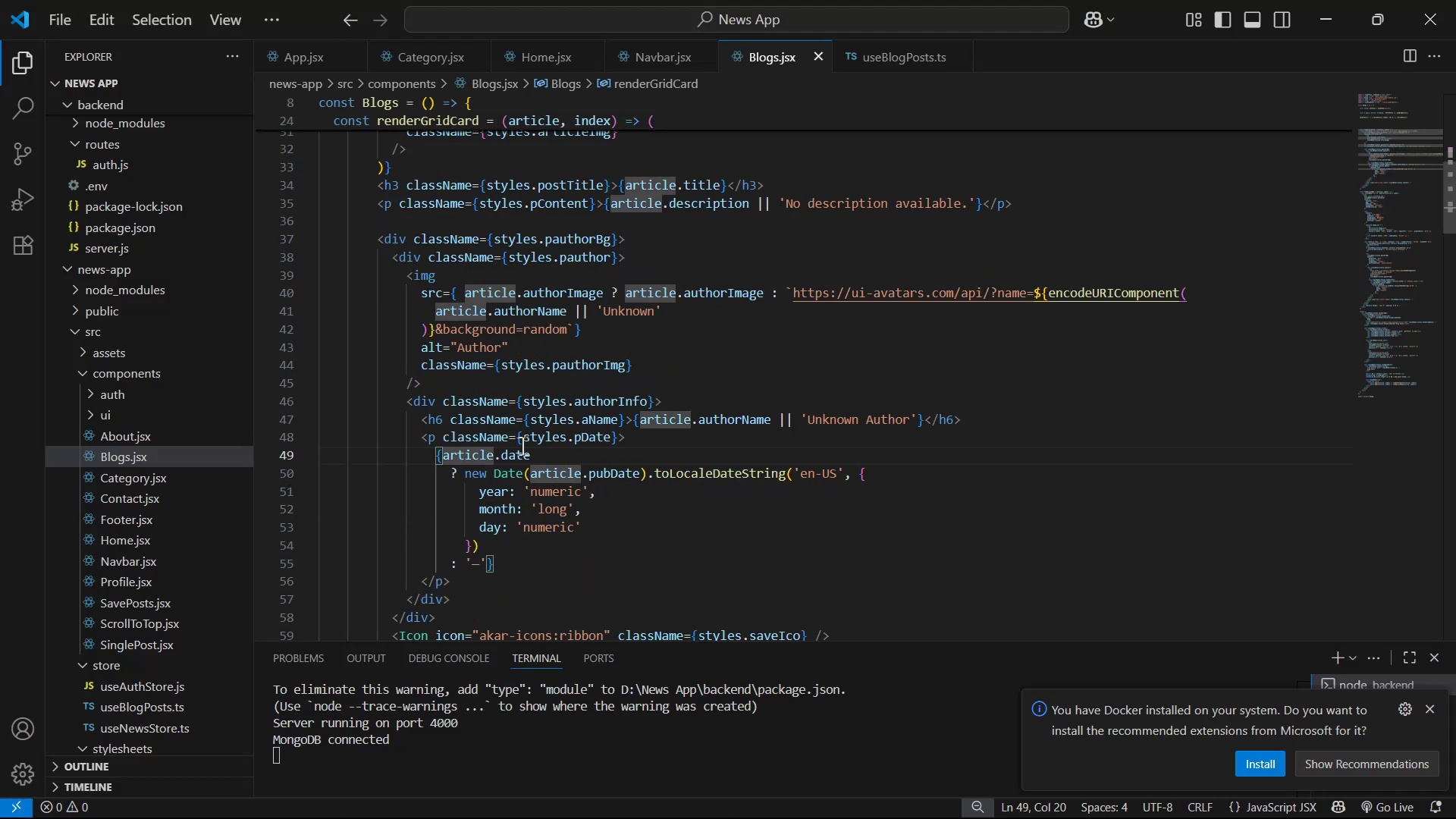 
left_click([522, 447])
 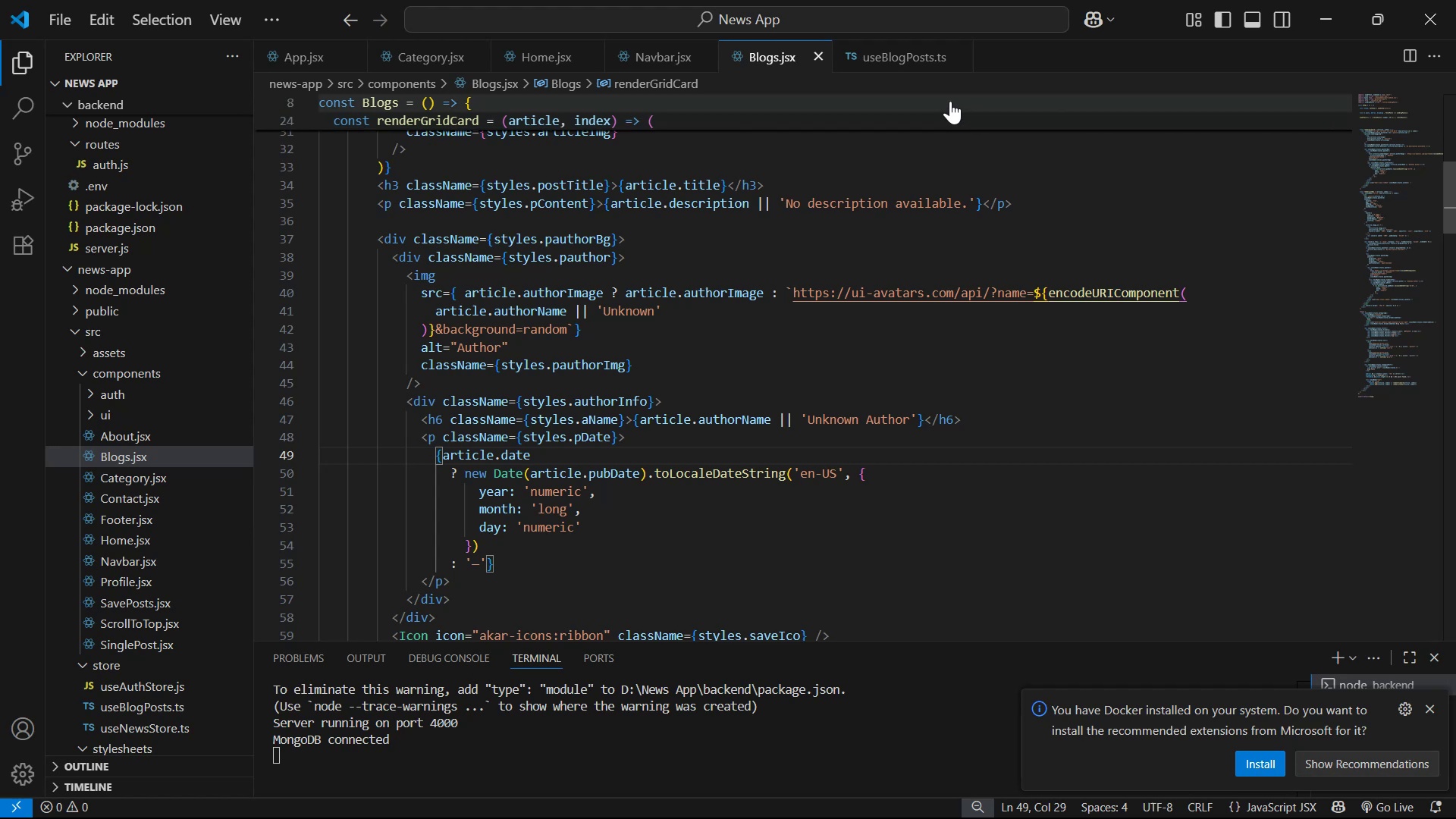 
left_click([883, 53])
 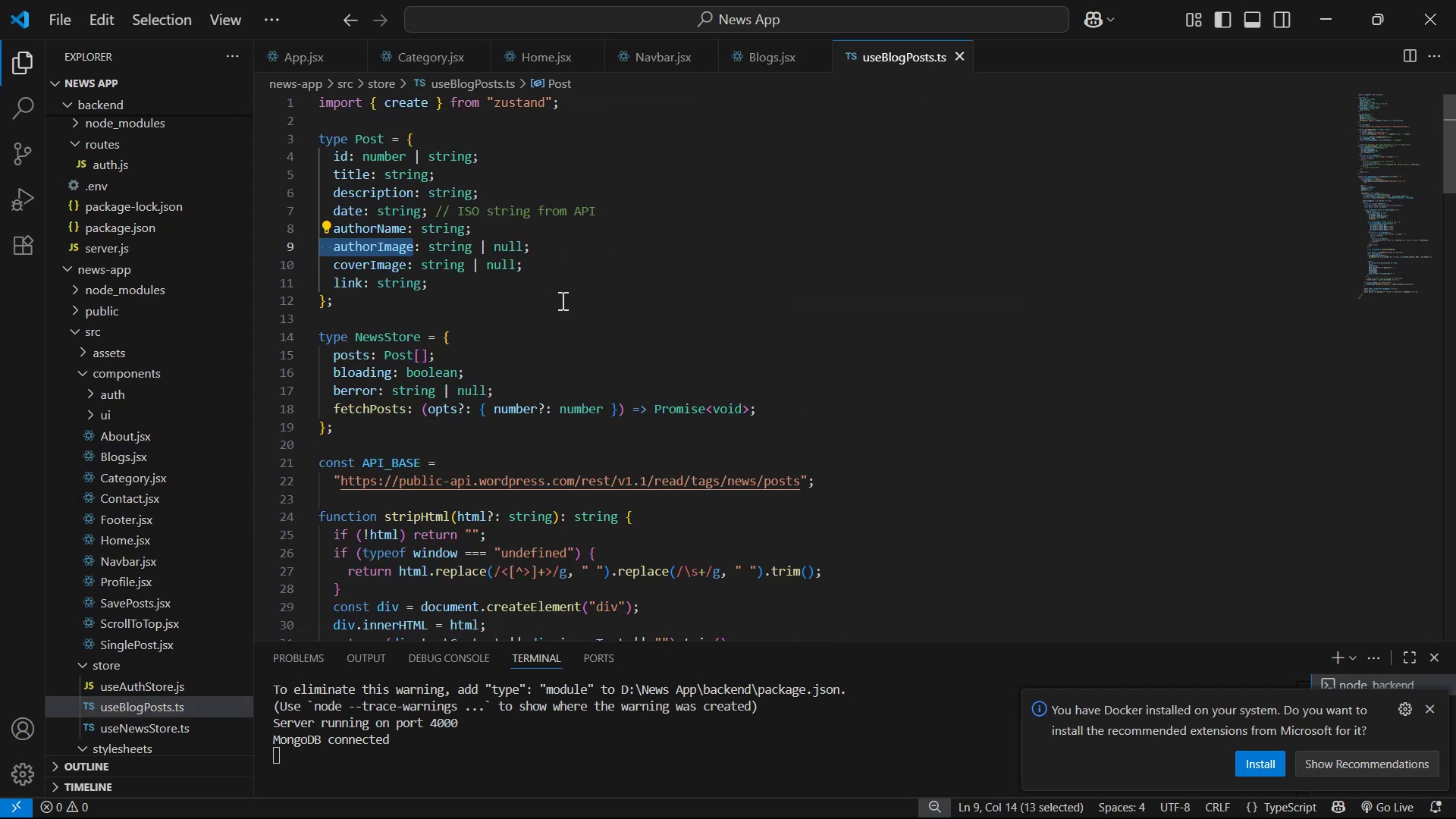 
left_click([542, 306])
 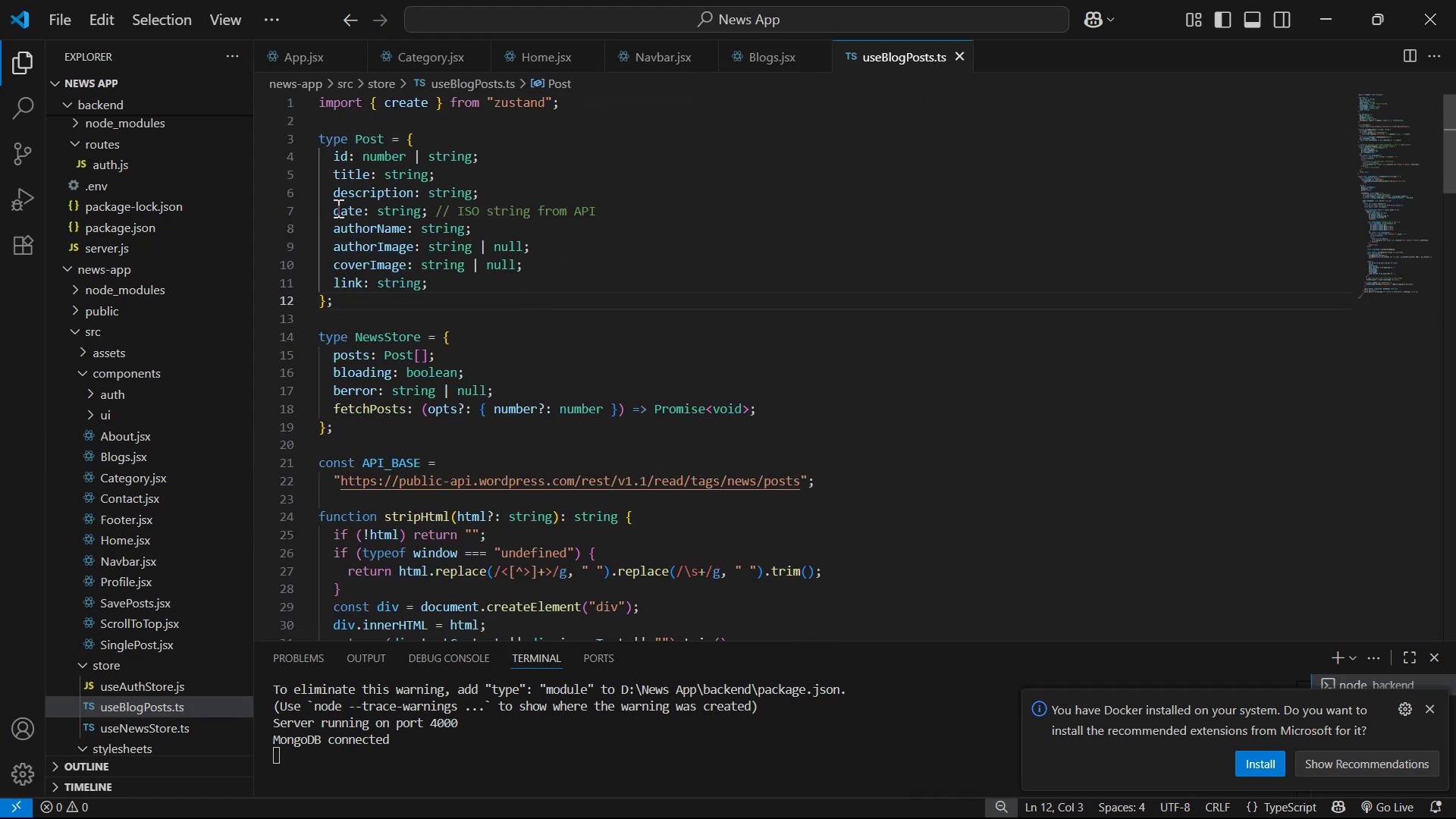 
left_click_drag(start_coordinate=[327, 208], to_coordinate=[362, 207])
 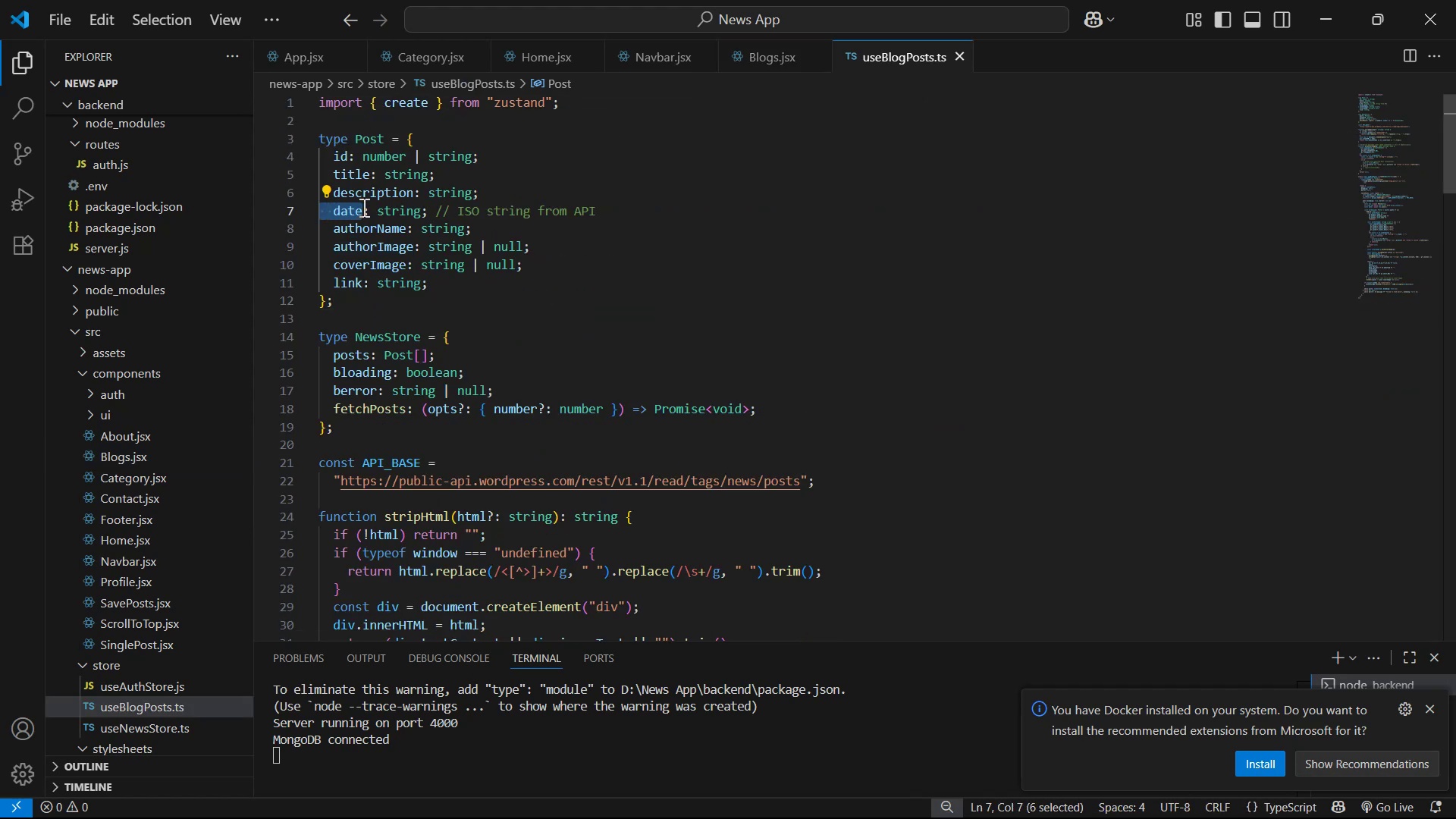 
key(Control+C)
 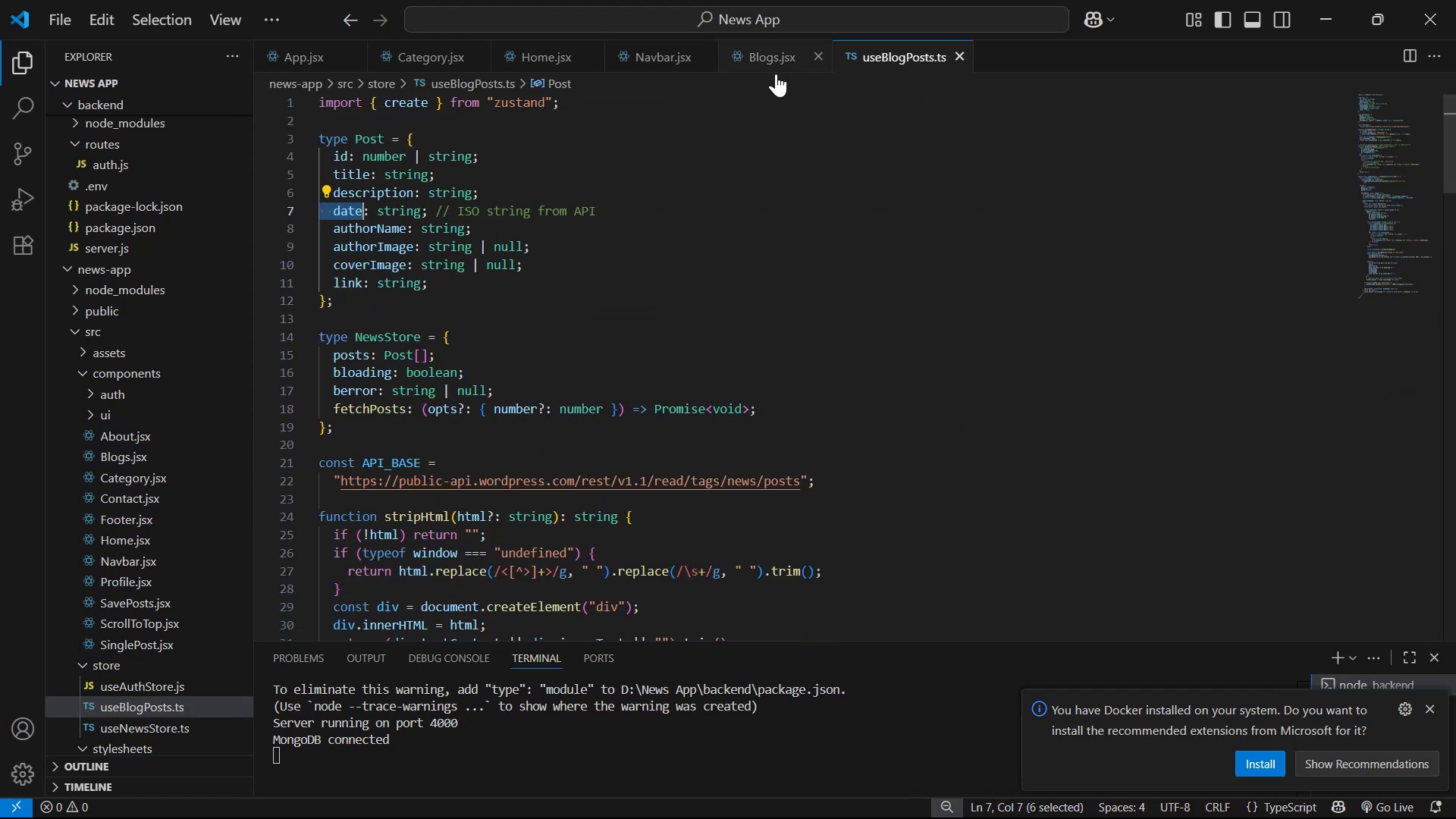 
left_click([770, 66])
 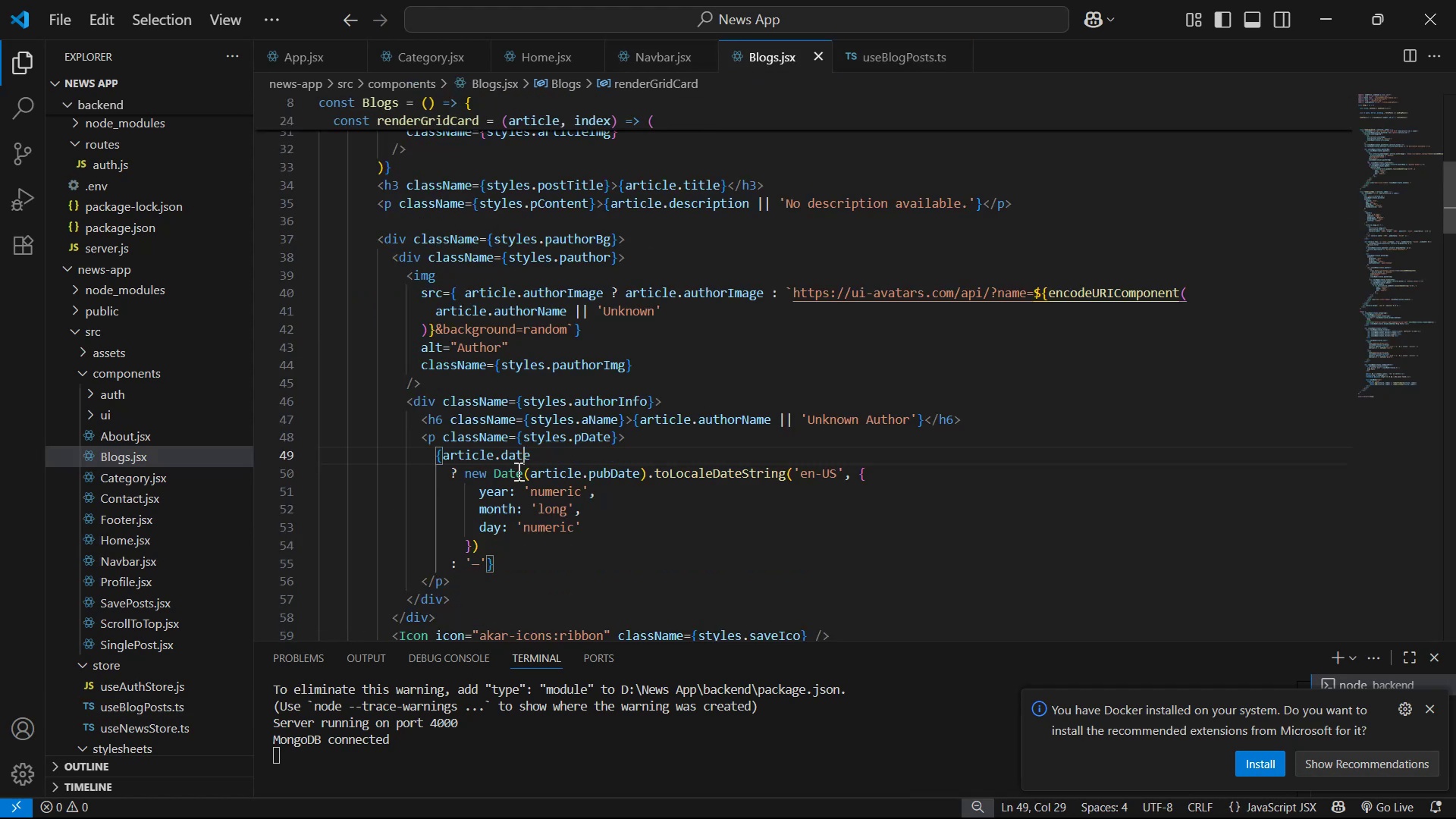 
left_click_drag(start_coordinate=[499, 449], to_coordinate=[538, 450])
 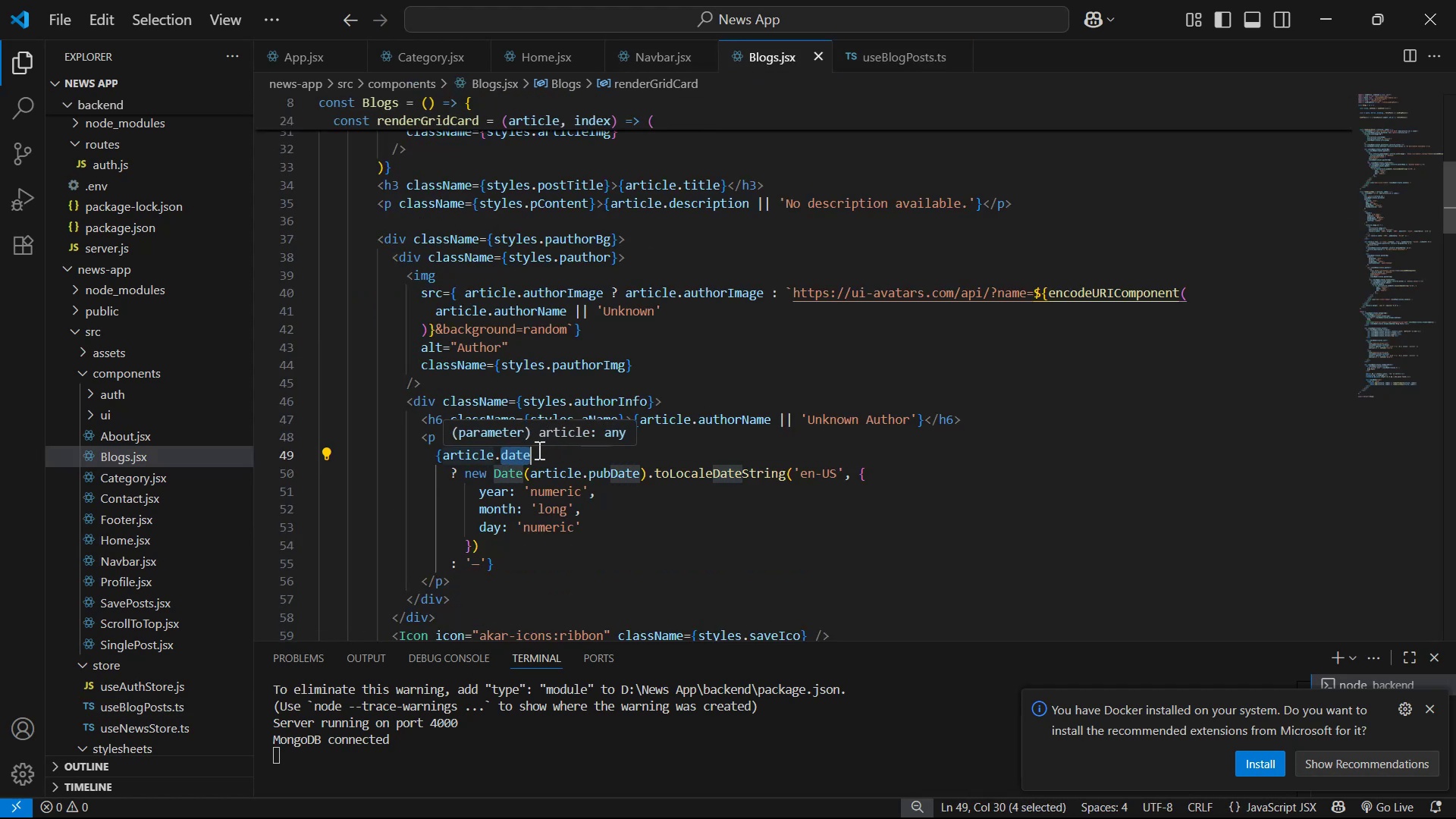 
key(Control+V)
 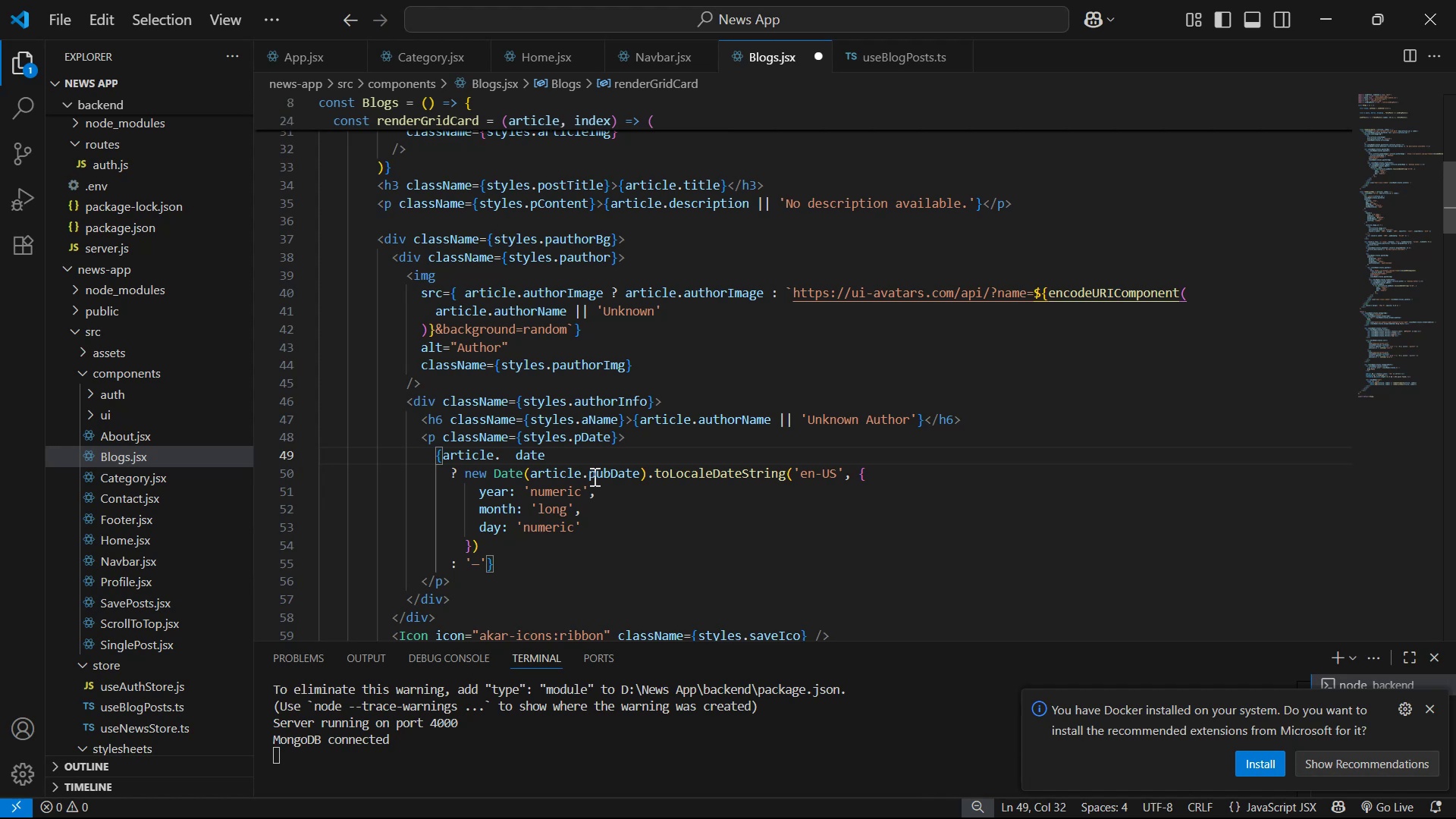 
left_click_drag(start_coordinate=[586, 475], to_coordinate=[610, 475])
 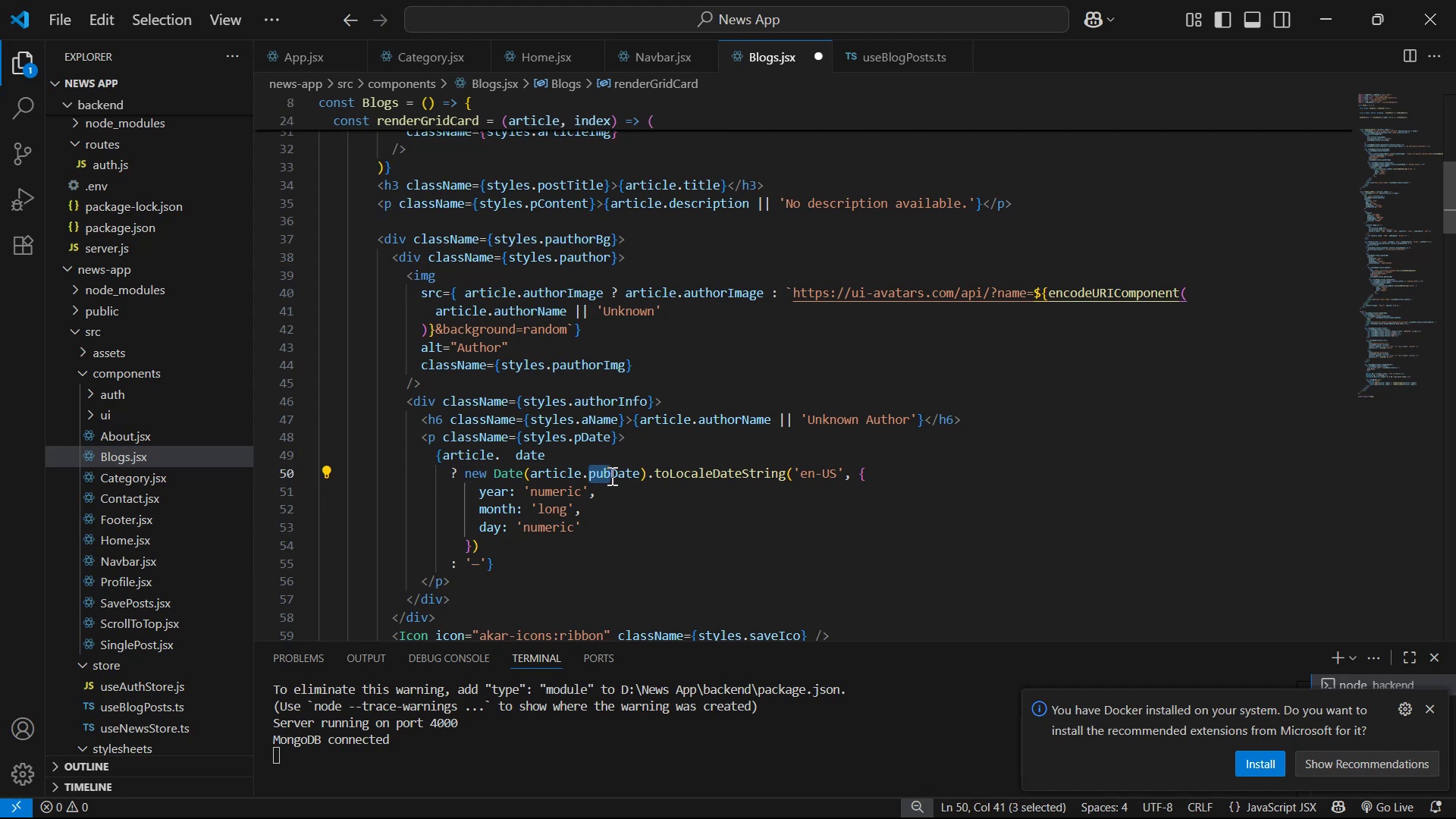 
key(Control+V)
 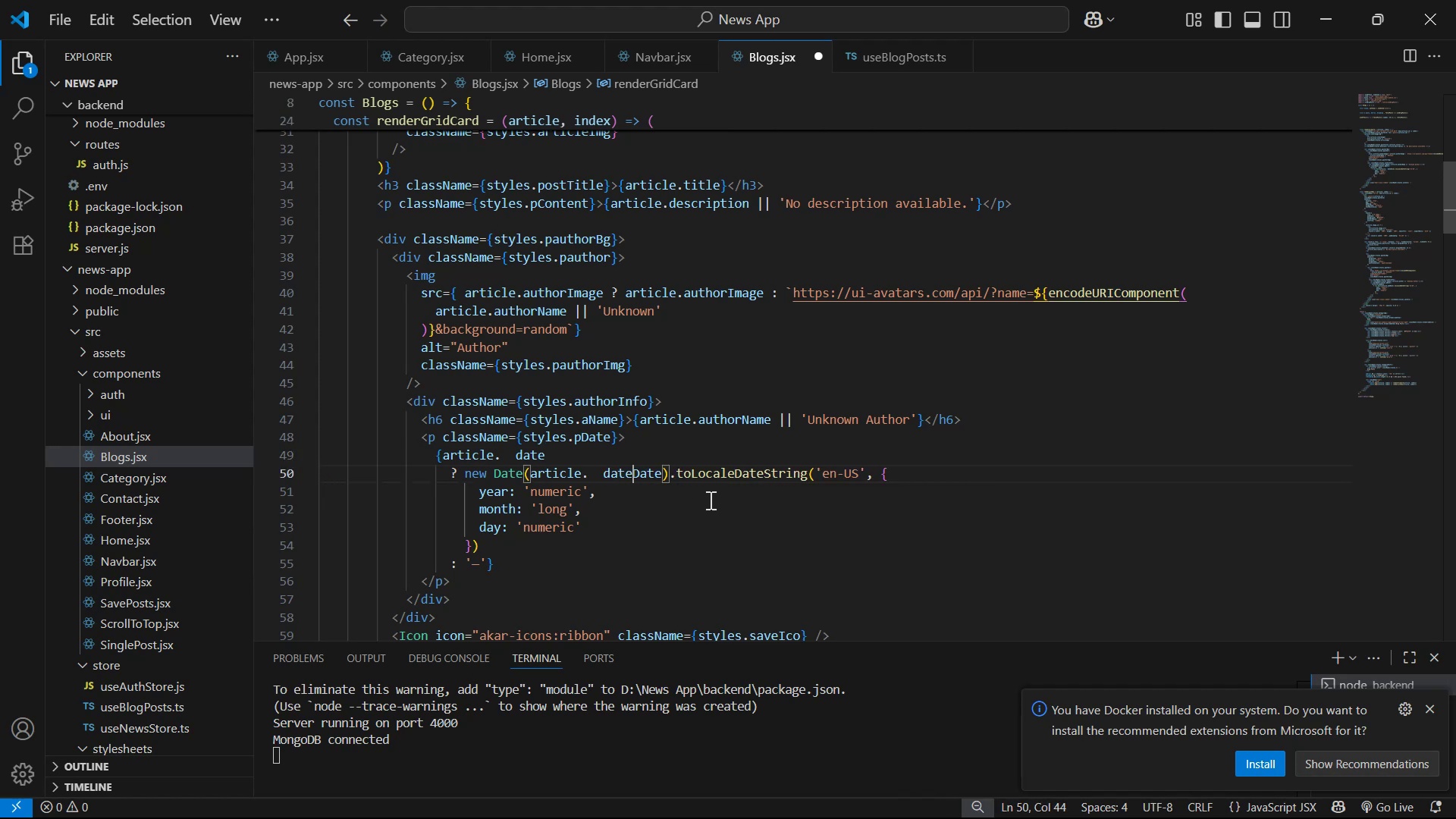 
key(Delete)
 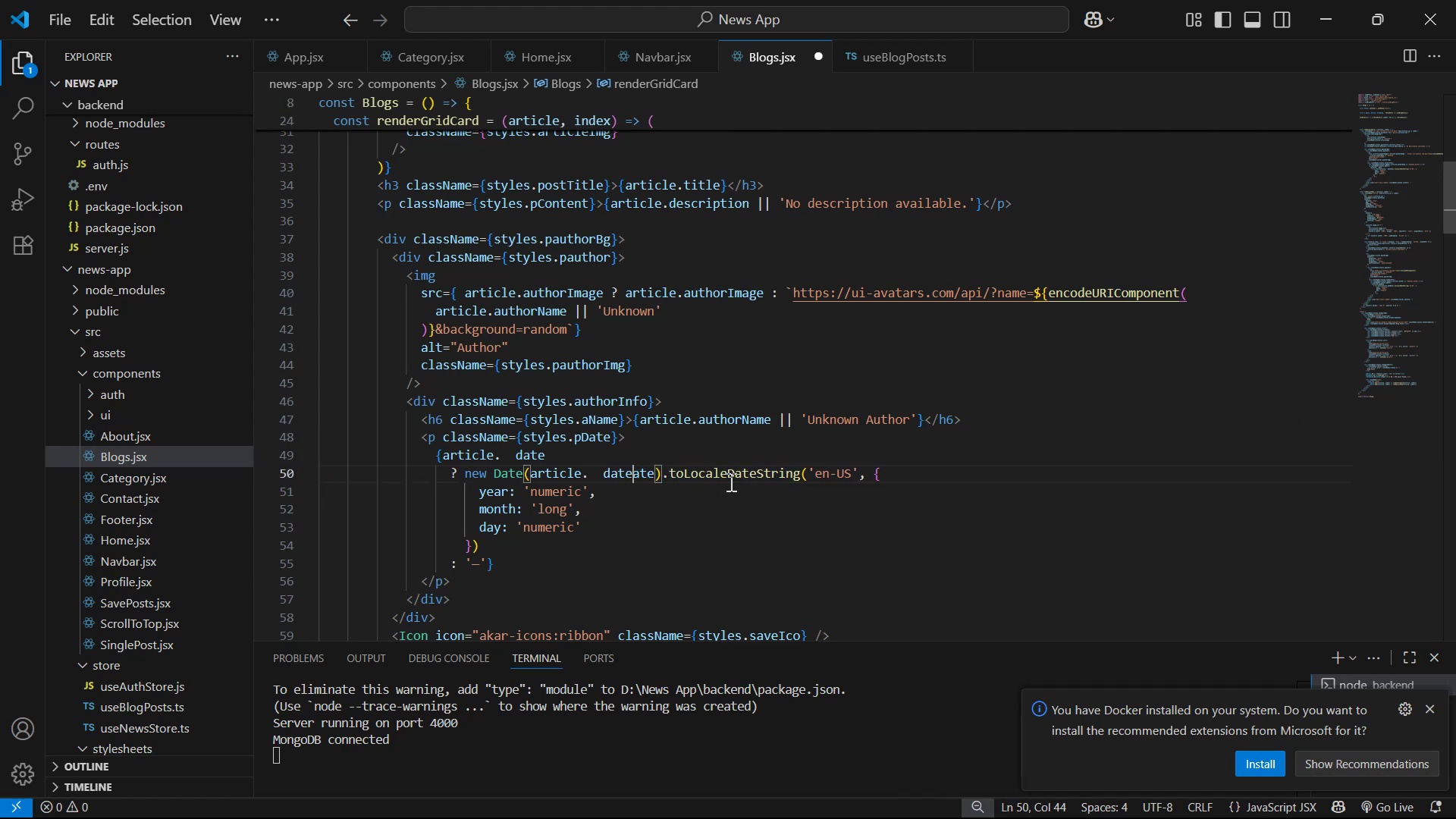 
key(Delete)
 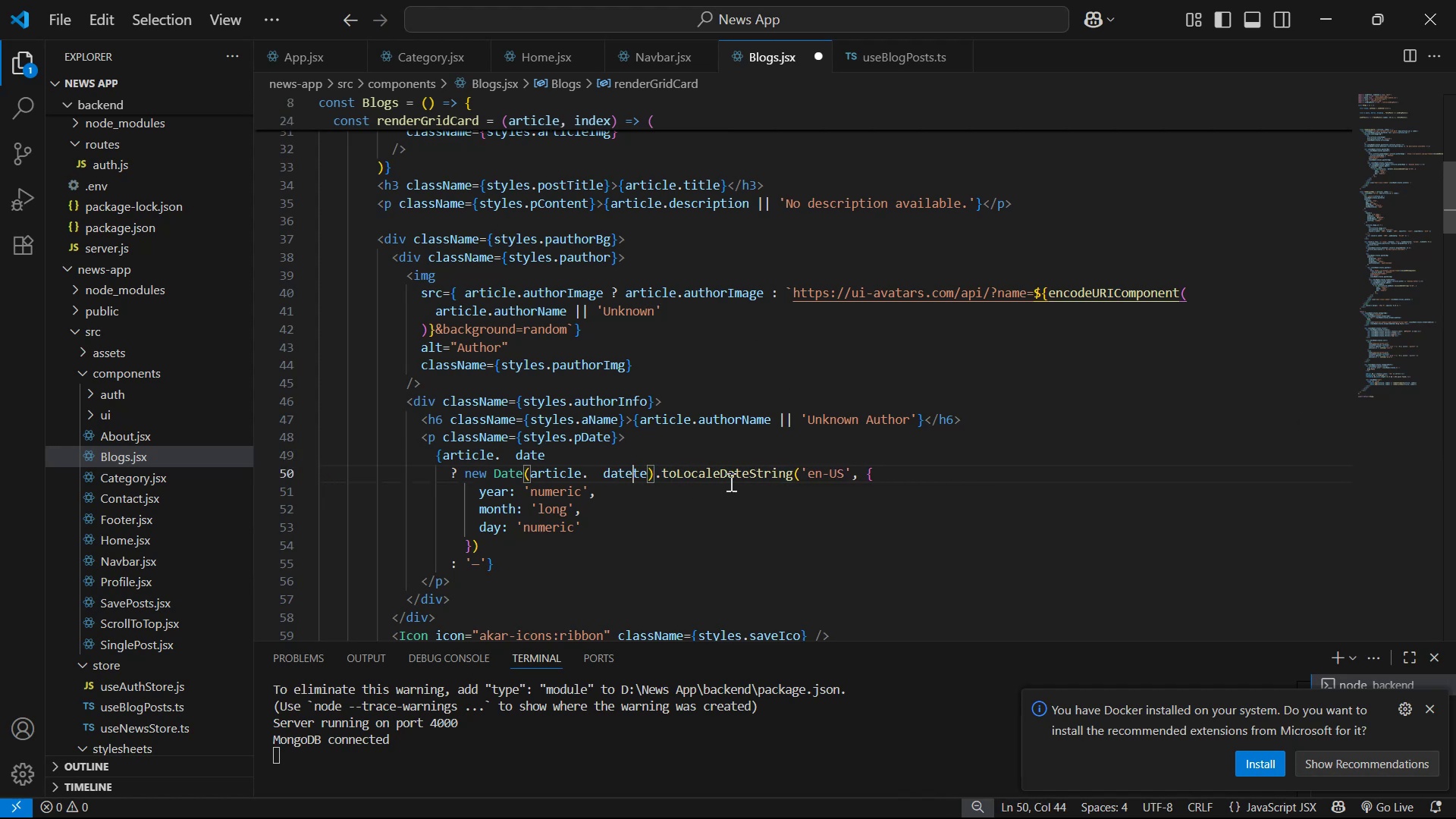 
key(Delete)
 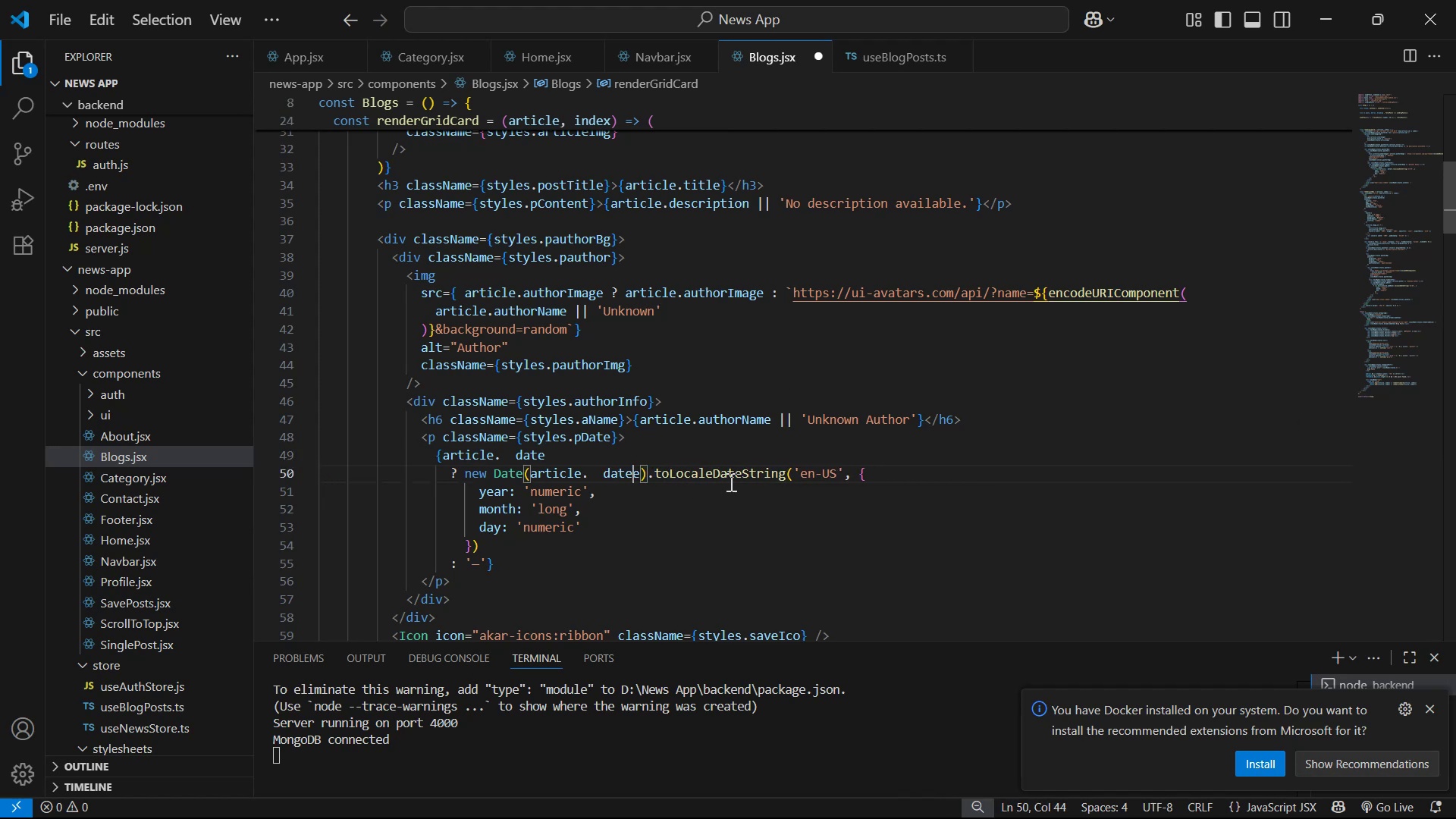 
key(Delete)
 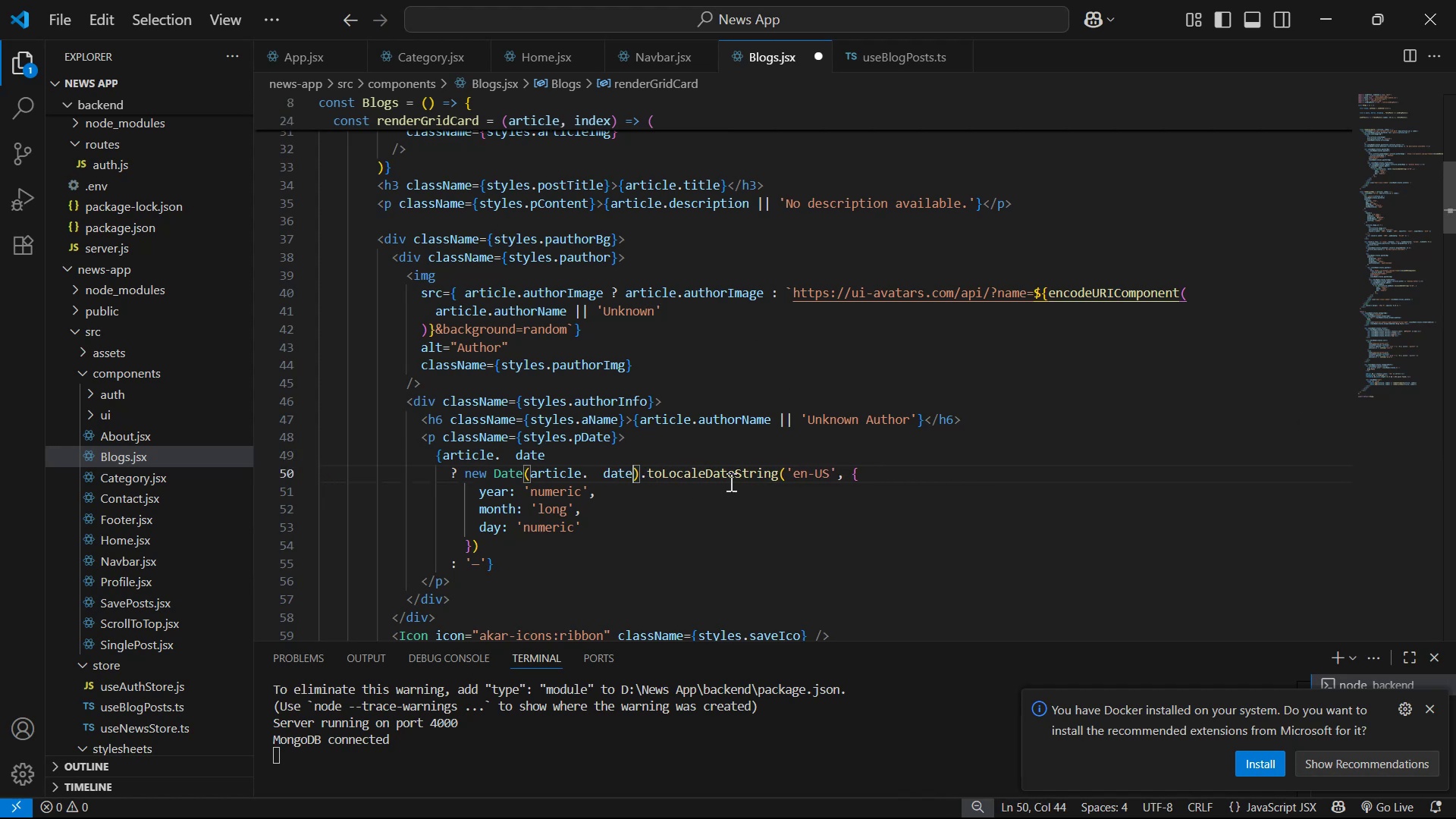 
key(PageDown)
 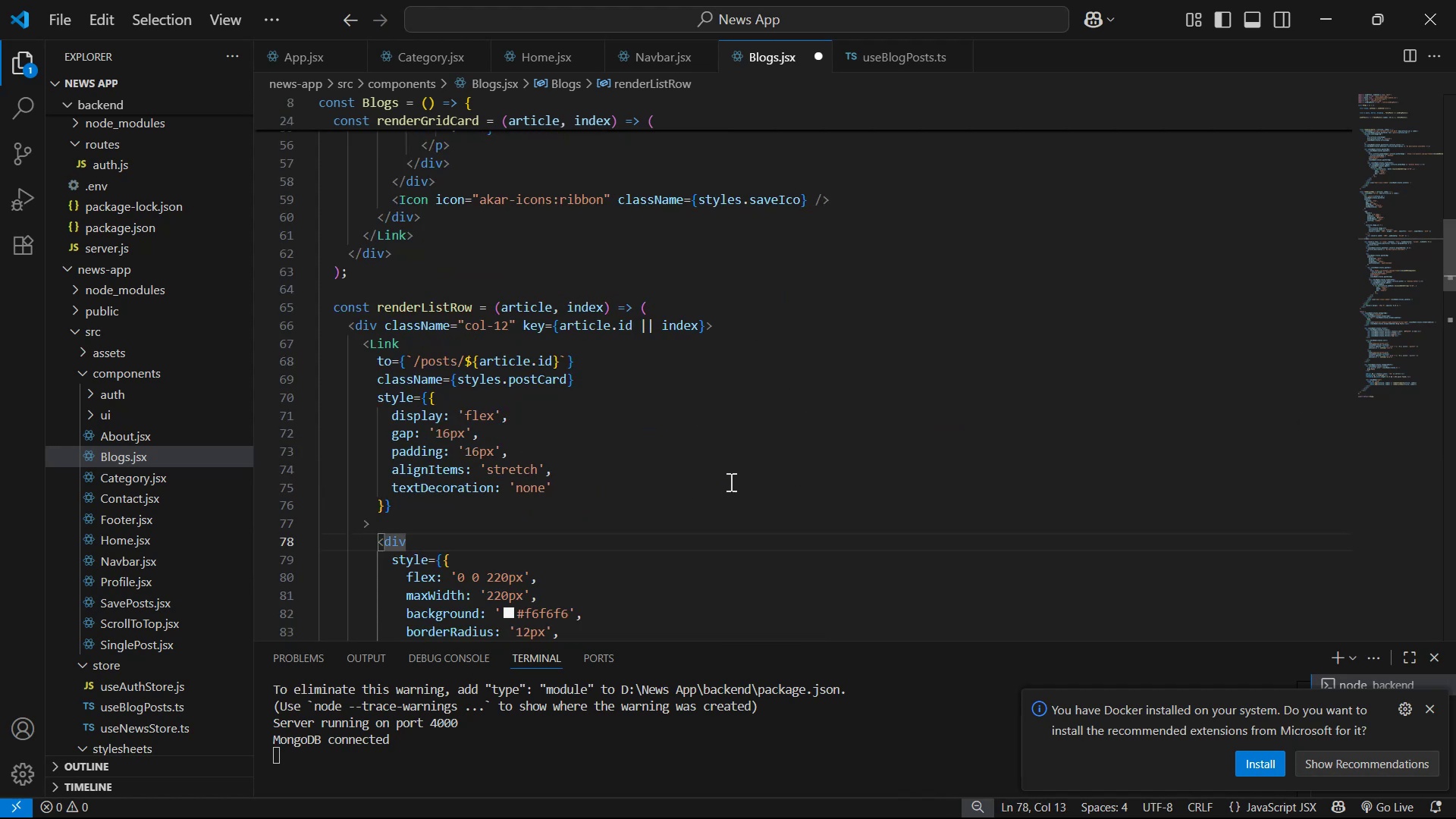 
scroll: coordinate [830, 467], scroll_direction: up, amount: 7.0
 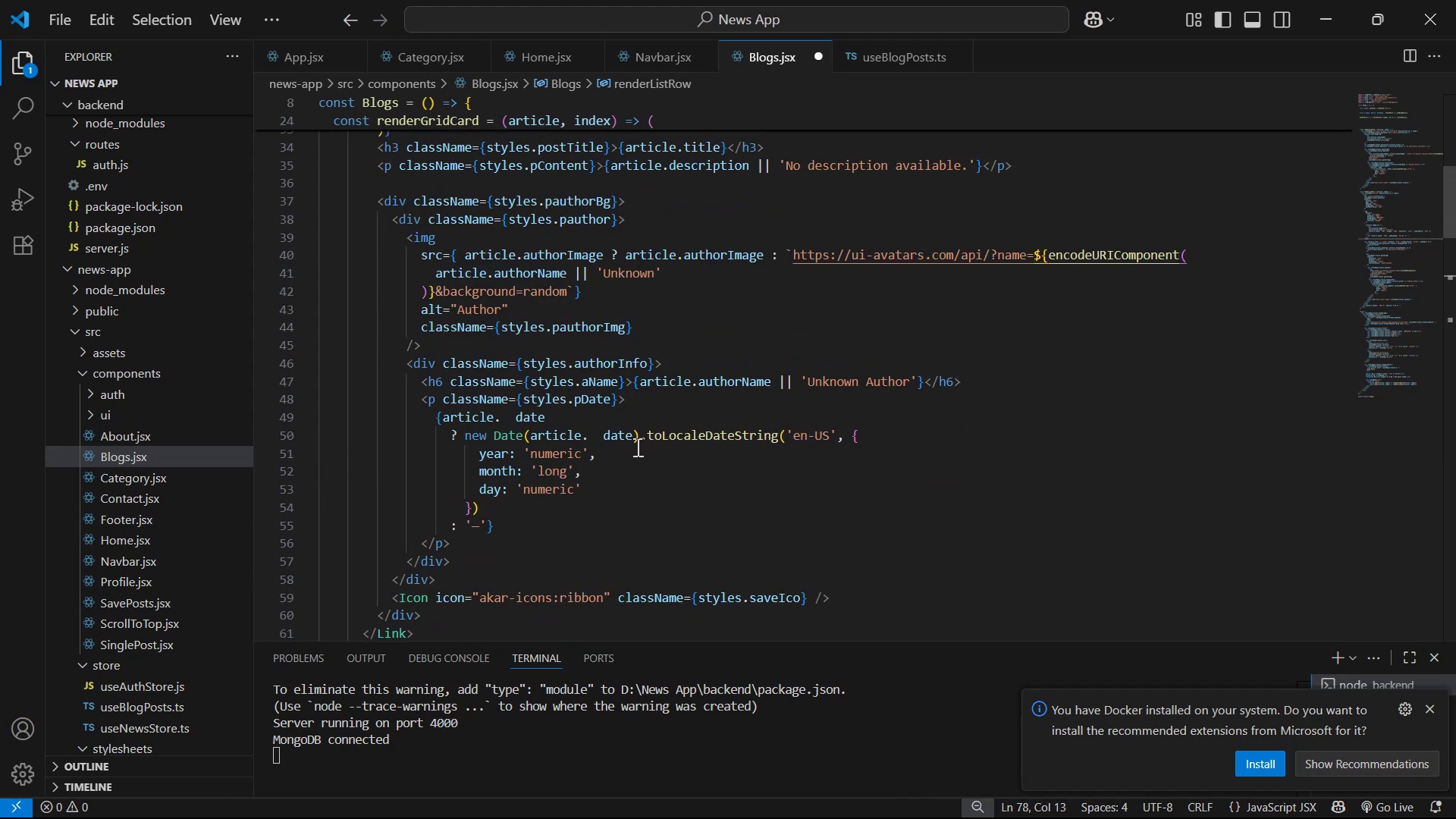 
left_click([603, 438])
 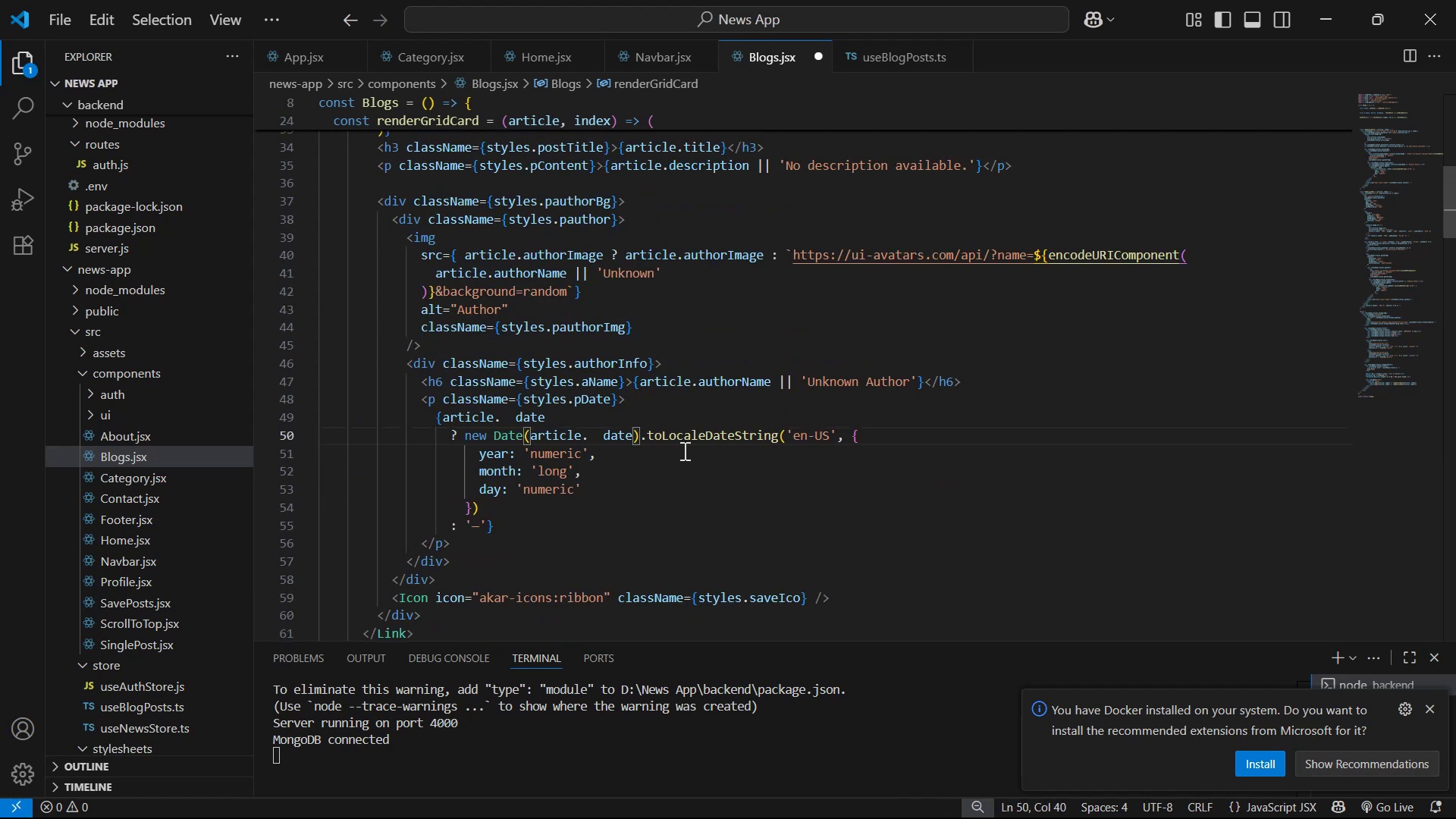 
key(Backspace)
 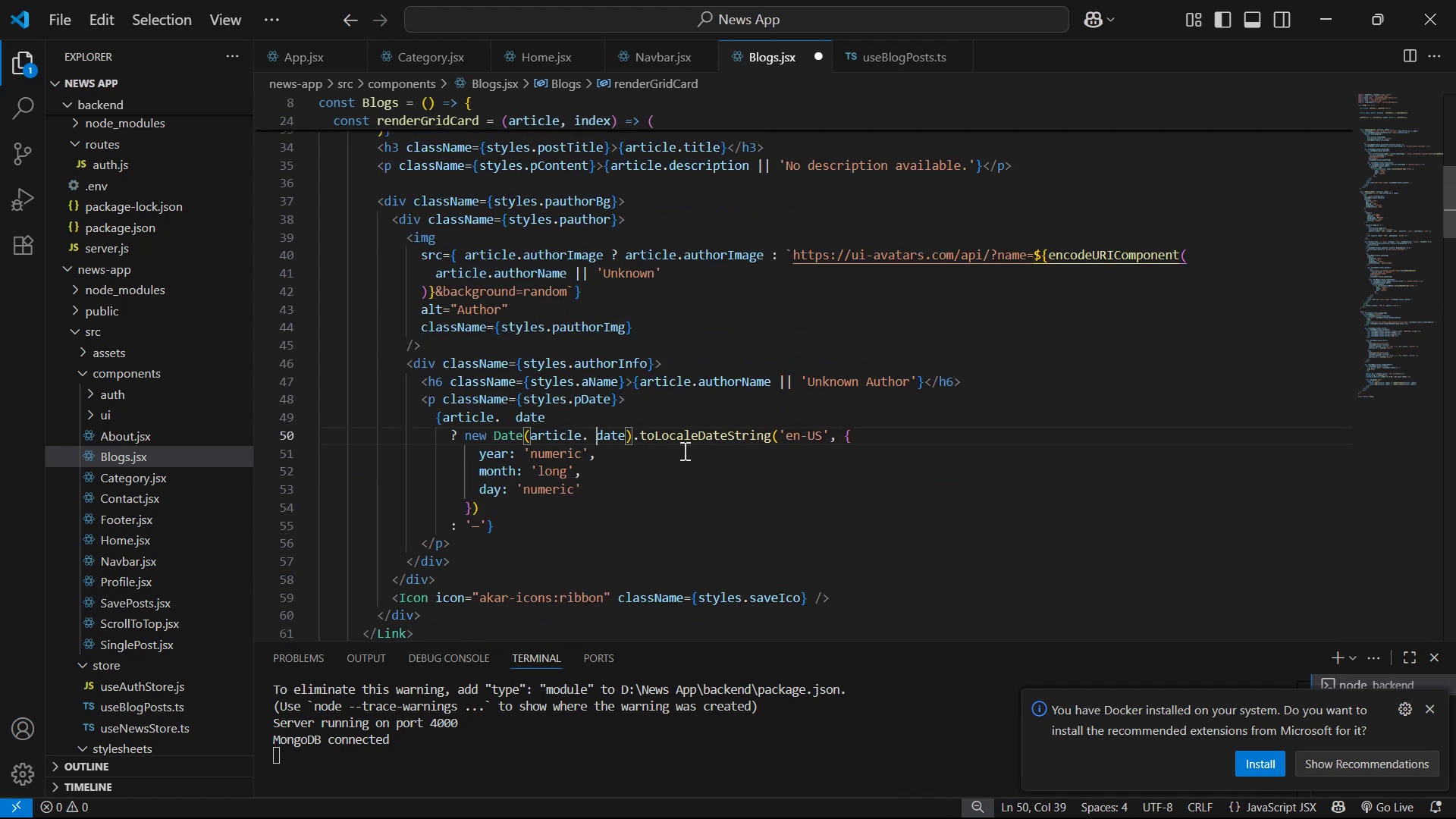 
key(Backspace)
 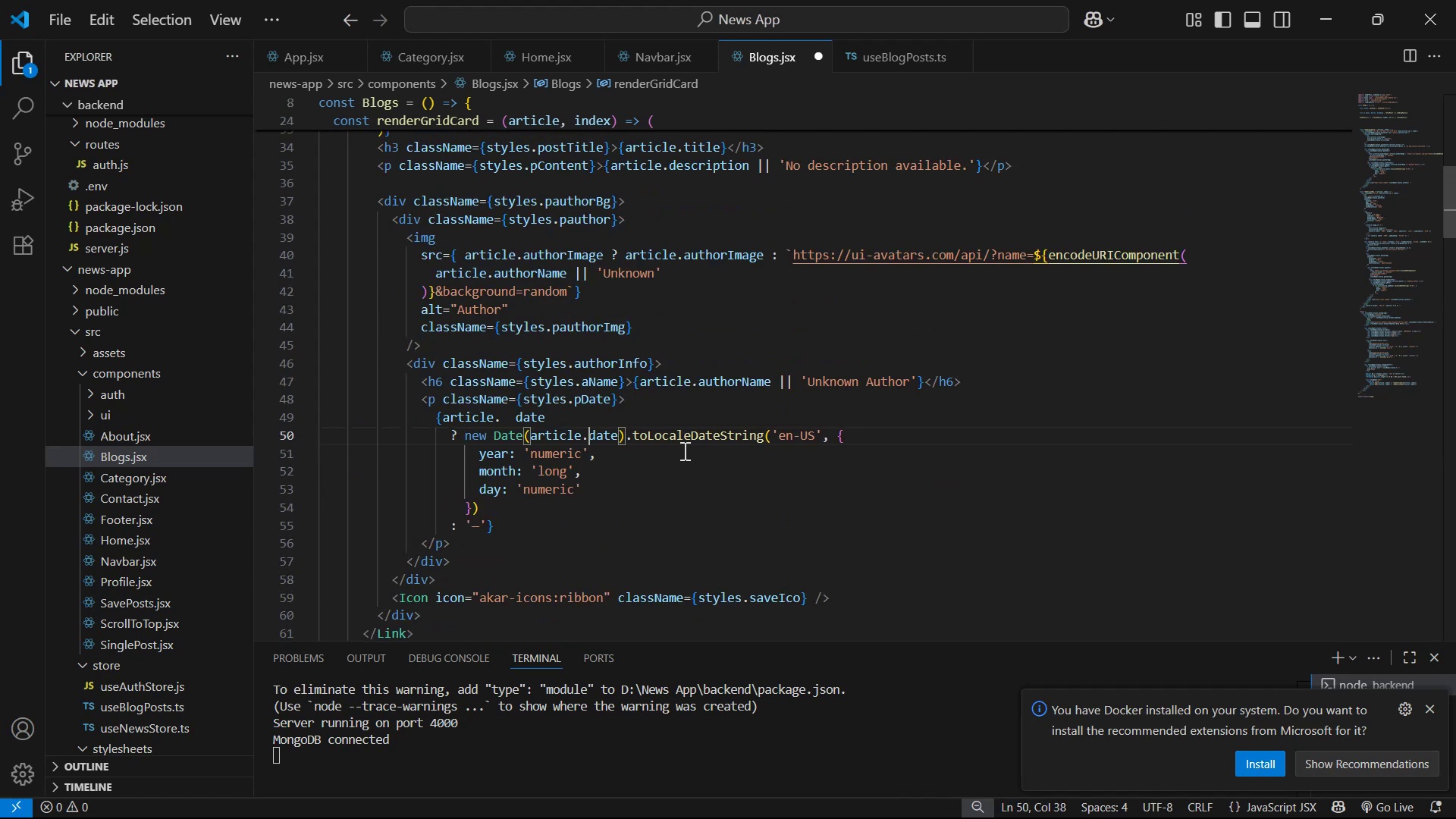 
key(Control+S)
 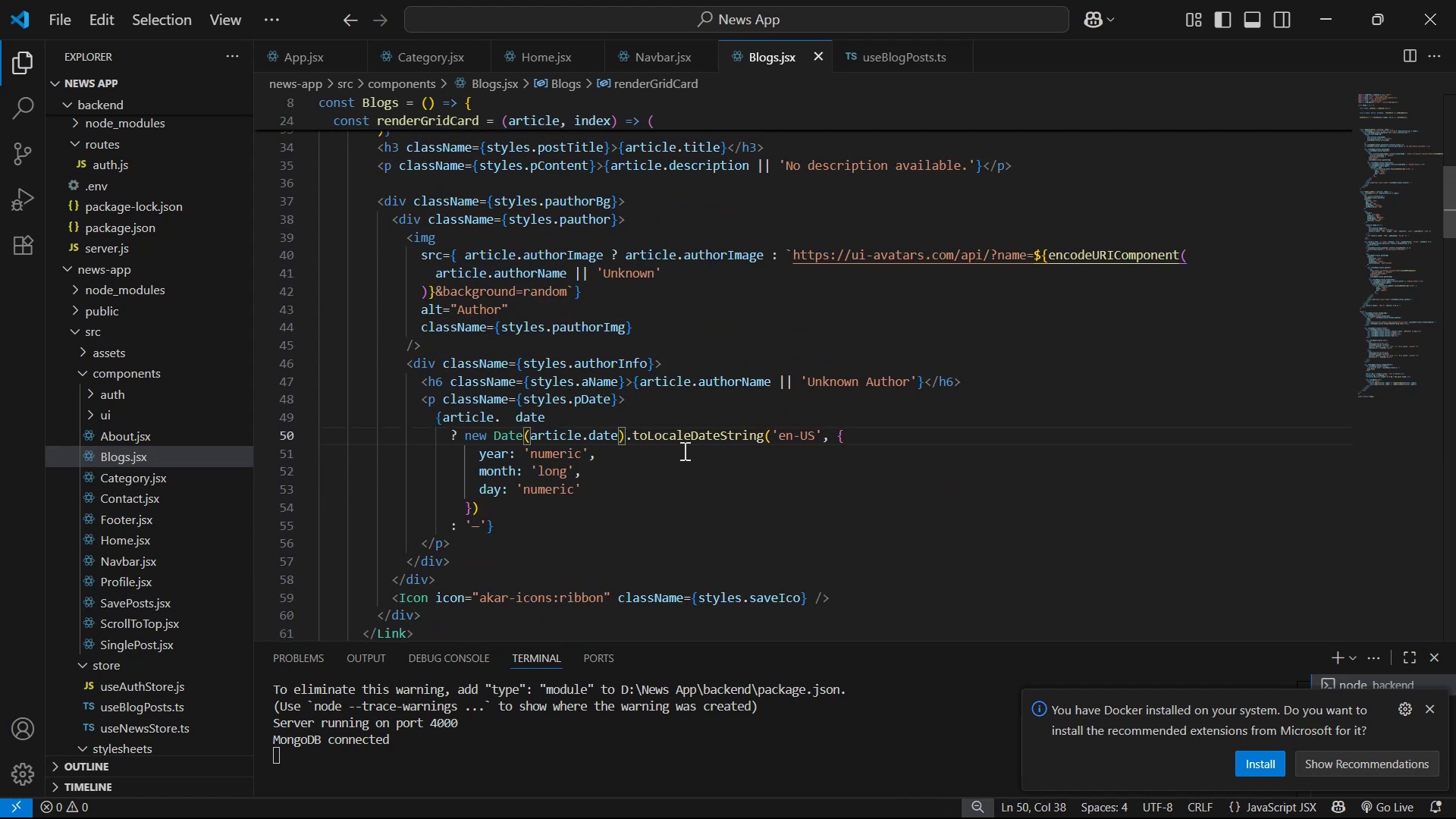 
key(Alt+AltLeft)
 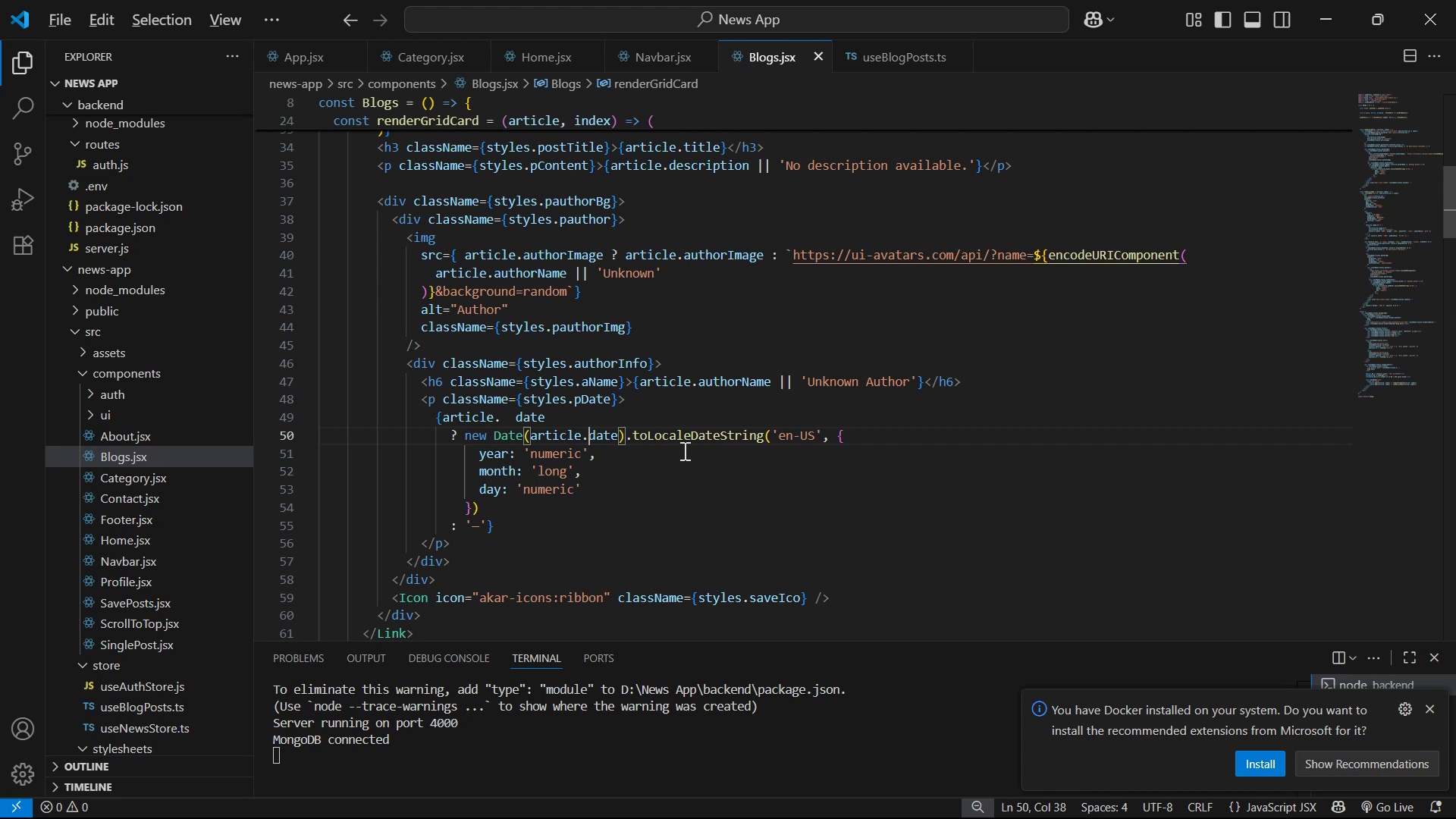 
key(Alt+Tab)
 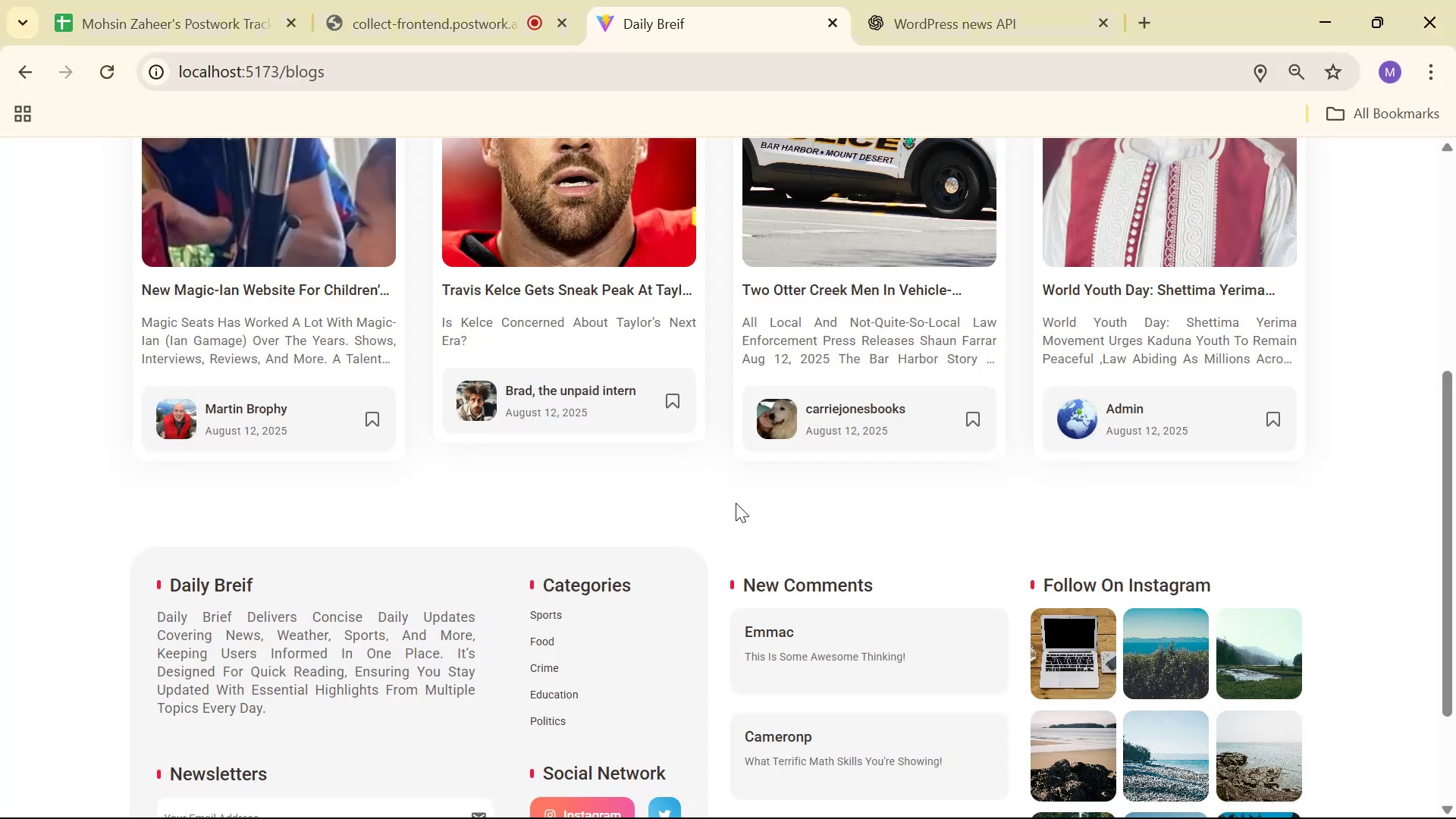 
scroll: coordinate [1431, 658], scroll_direction: up, amount: 4.0
 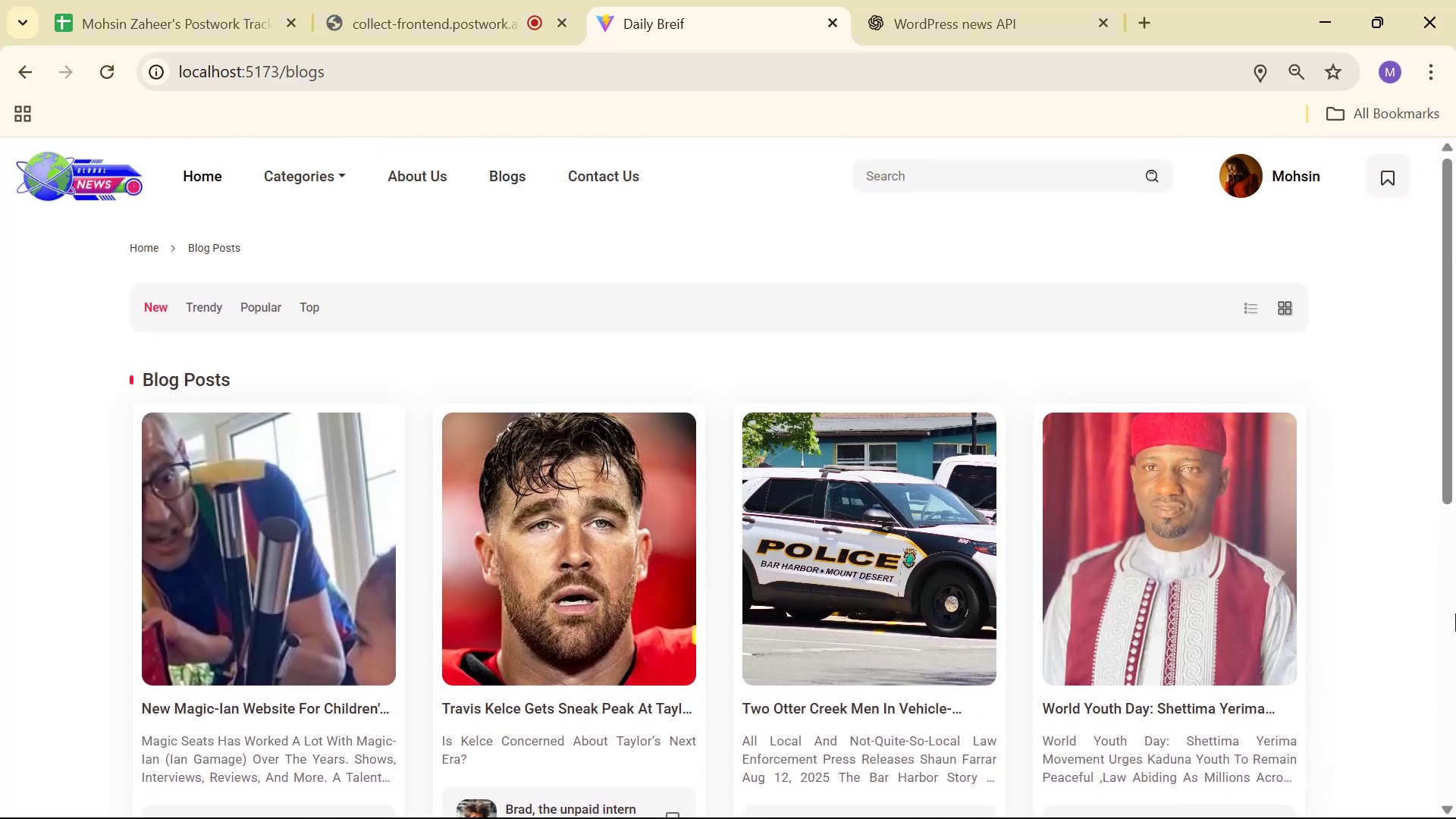 
scroll: coordinate [1455, 580], scroll_direction: down, amount: 2.0
 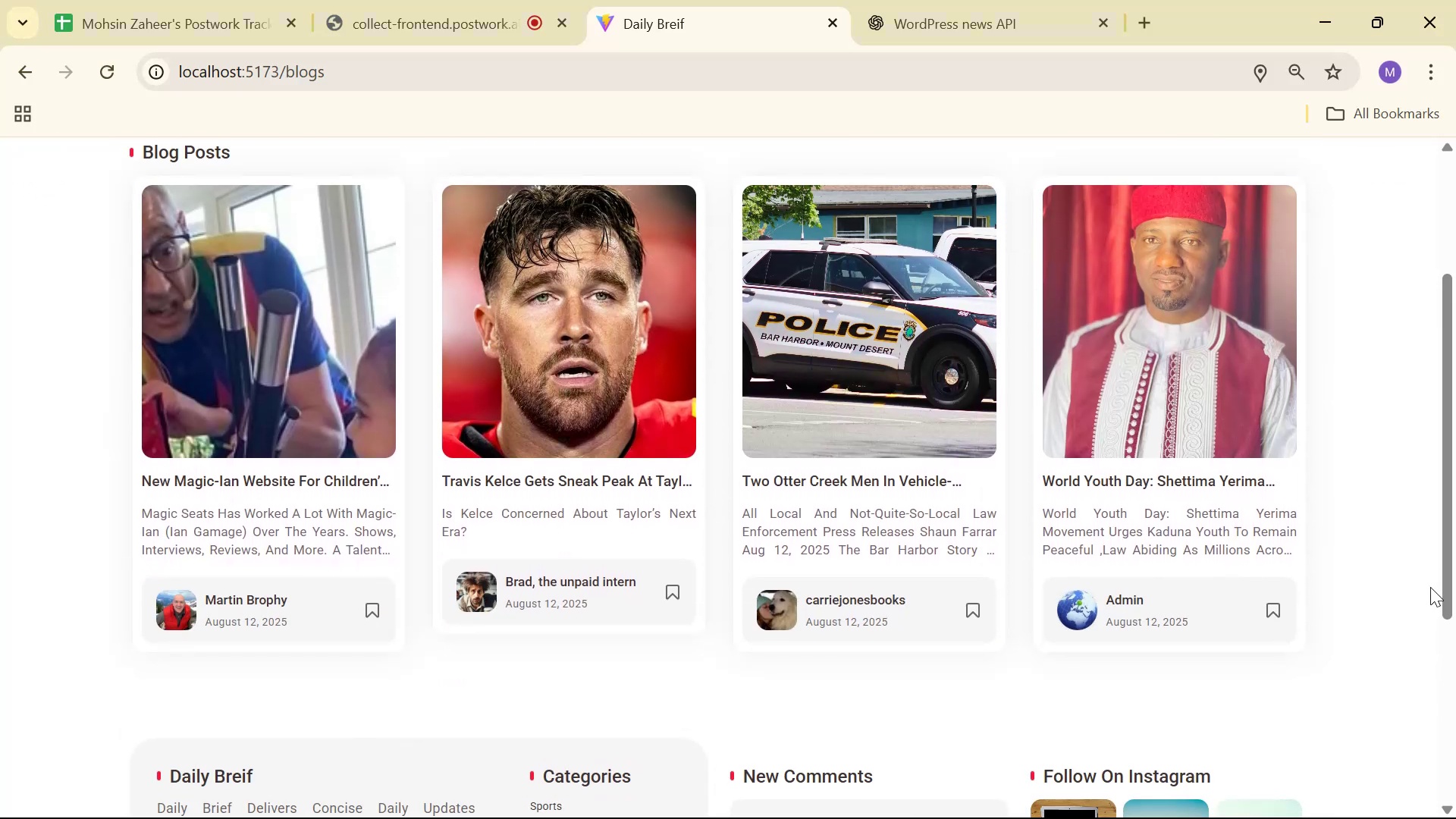 
scroll: coordinate [1419, 604], scroll_direction: up, amount: 1.0
 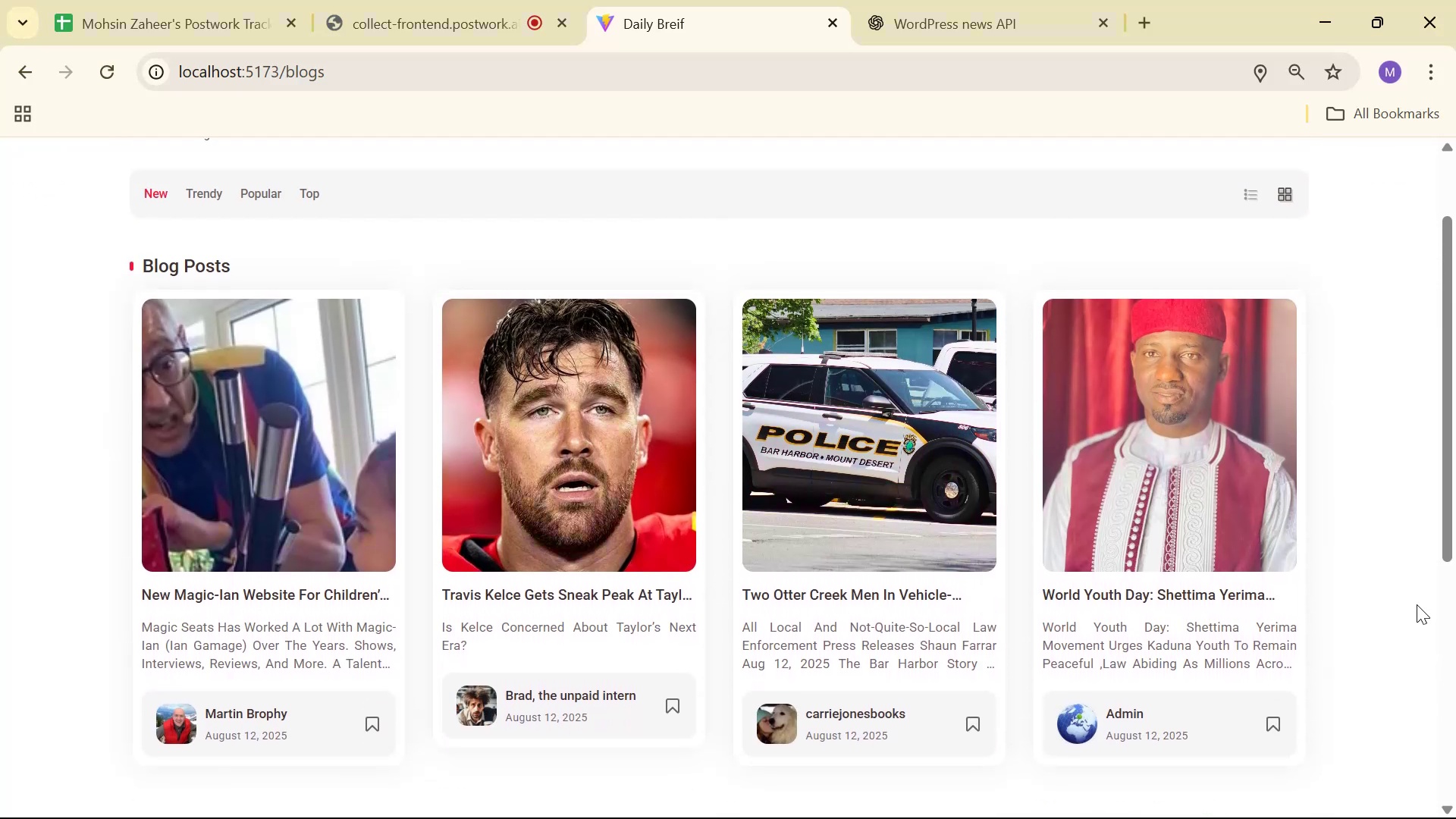 
scroll: coordinate [1387, 617], scroll_direction: none, amount: 0.0
 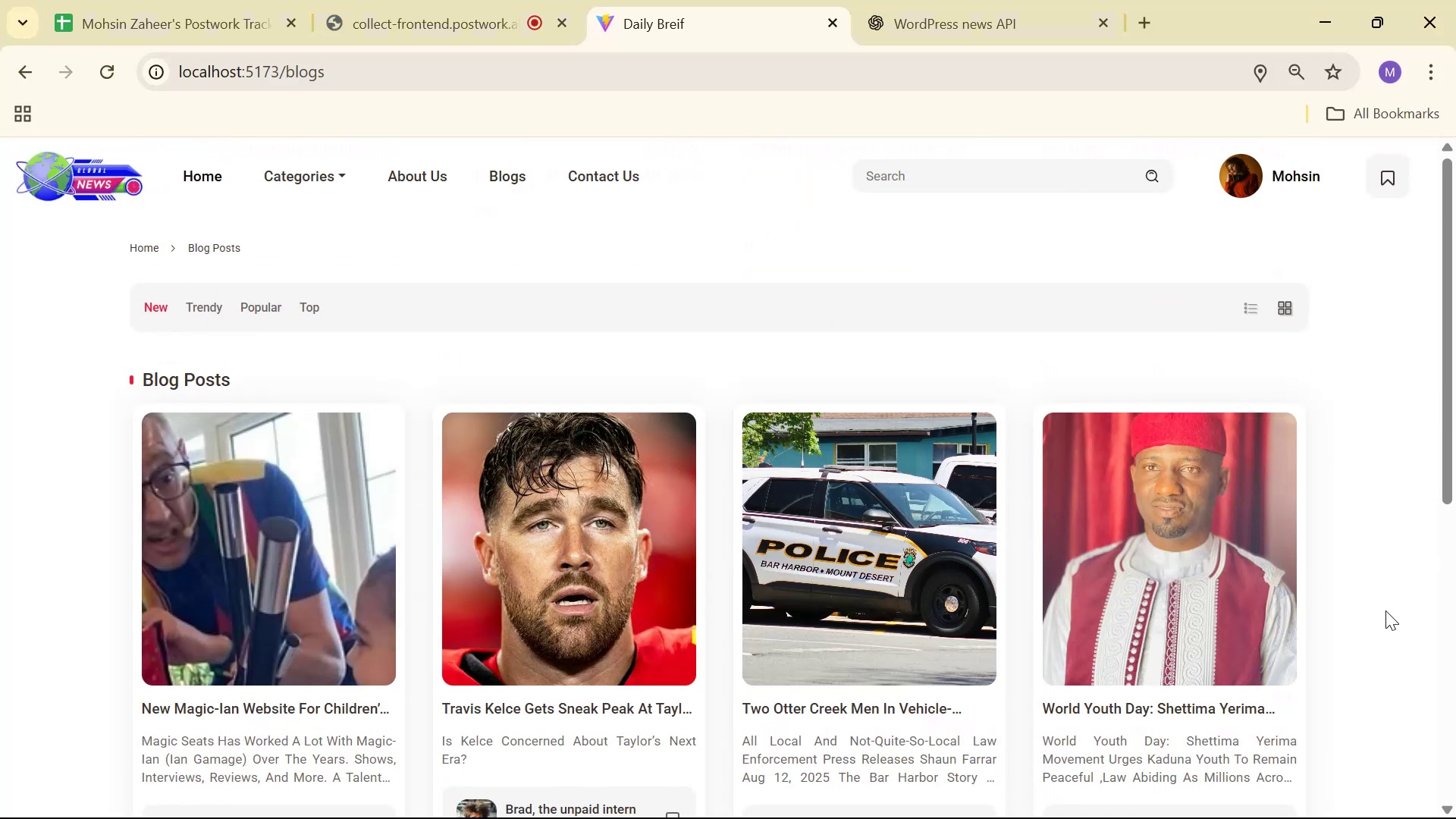 
key(Alt+AltLeft)
 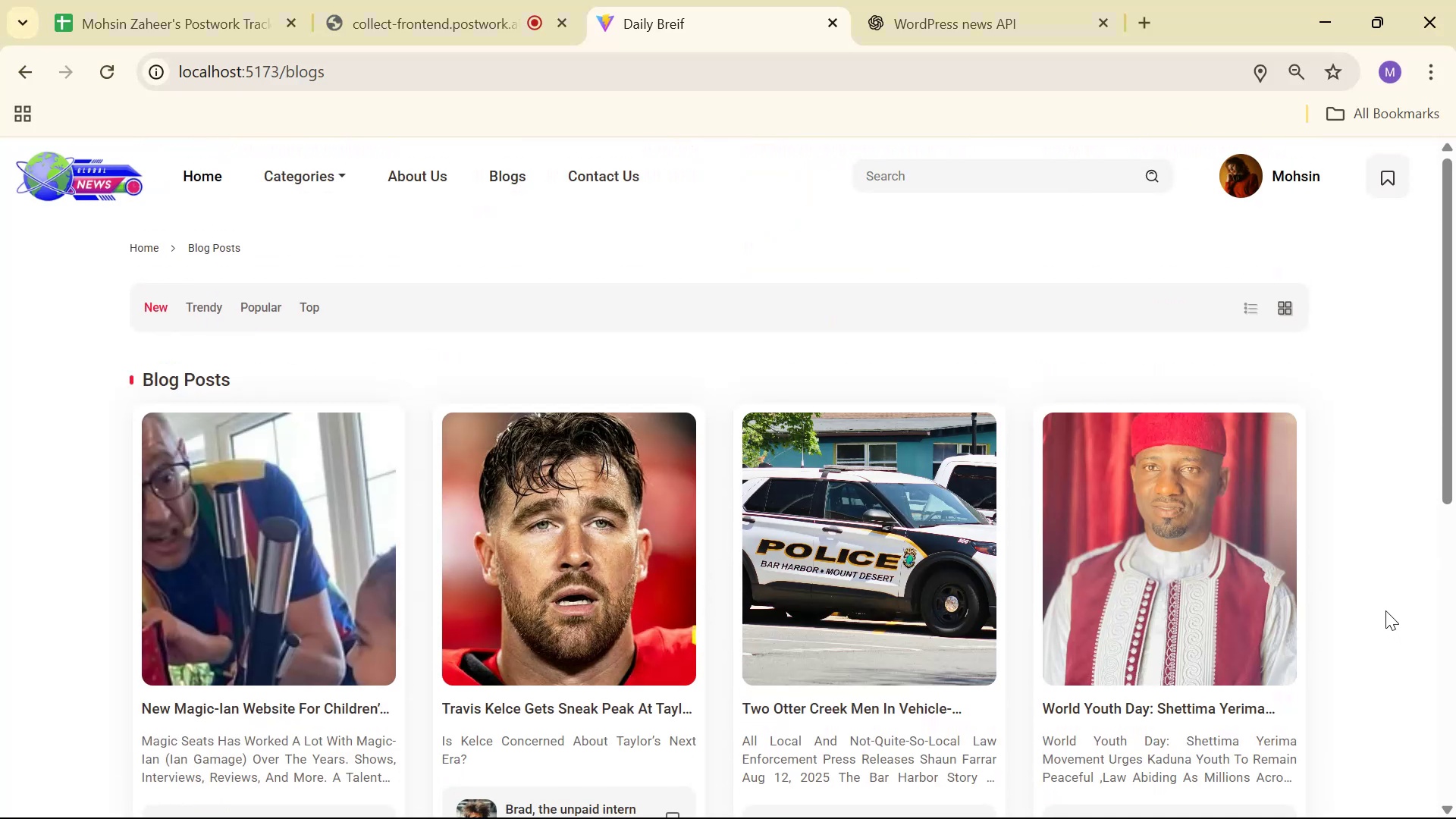 
key(Alt+Tab)
 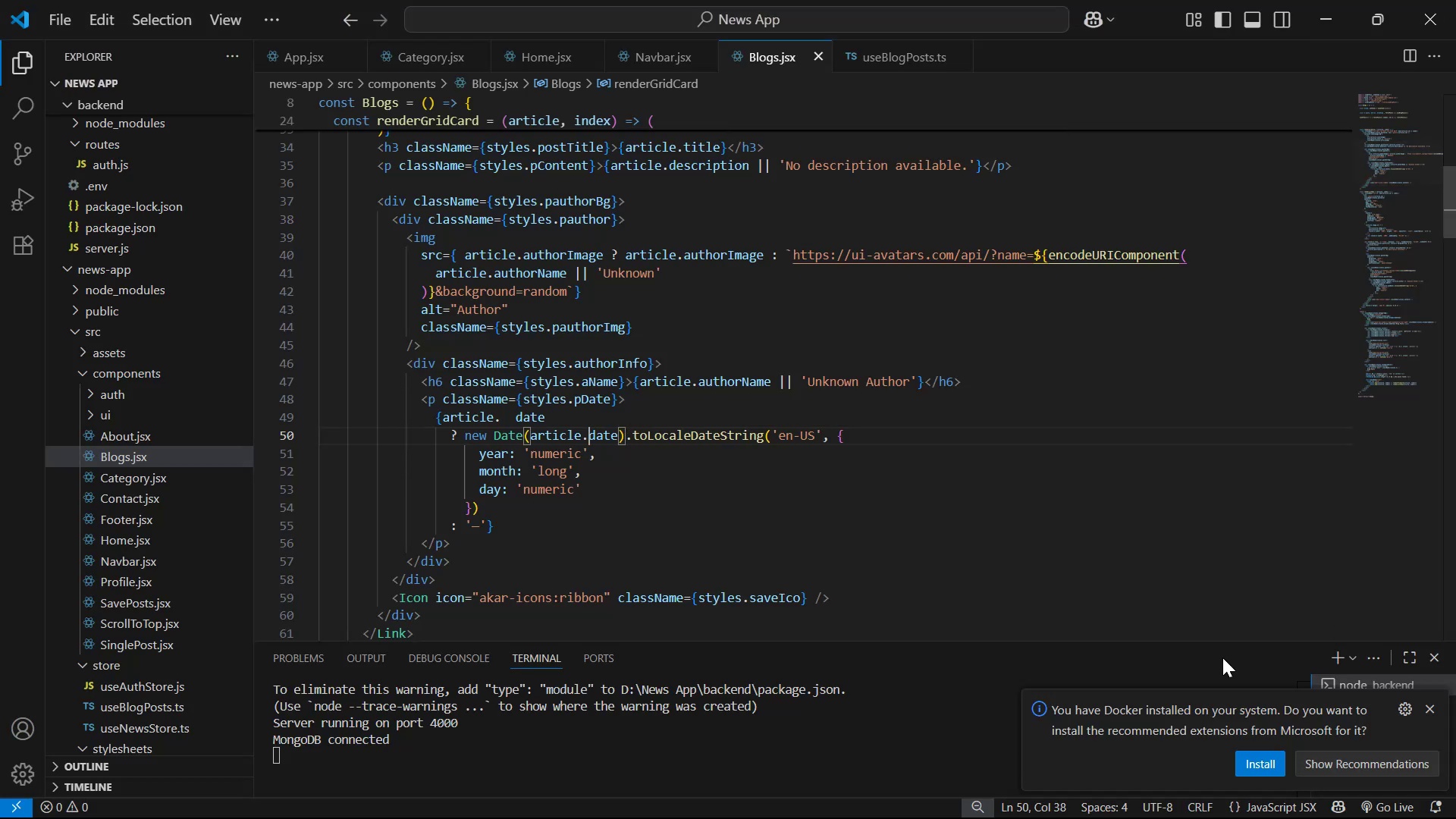 
scroll: coordinate [1079, 536], scroll_direction: up, amount: 4.0
 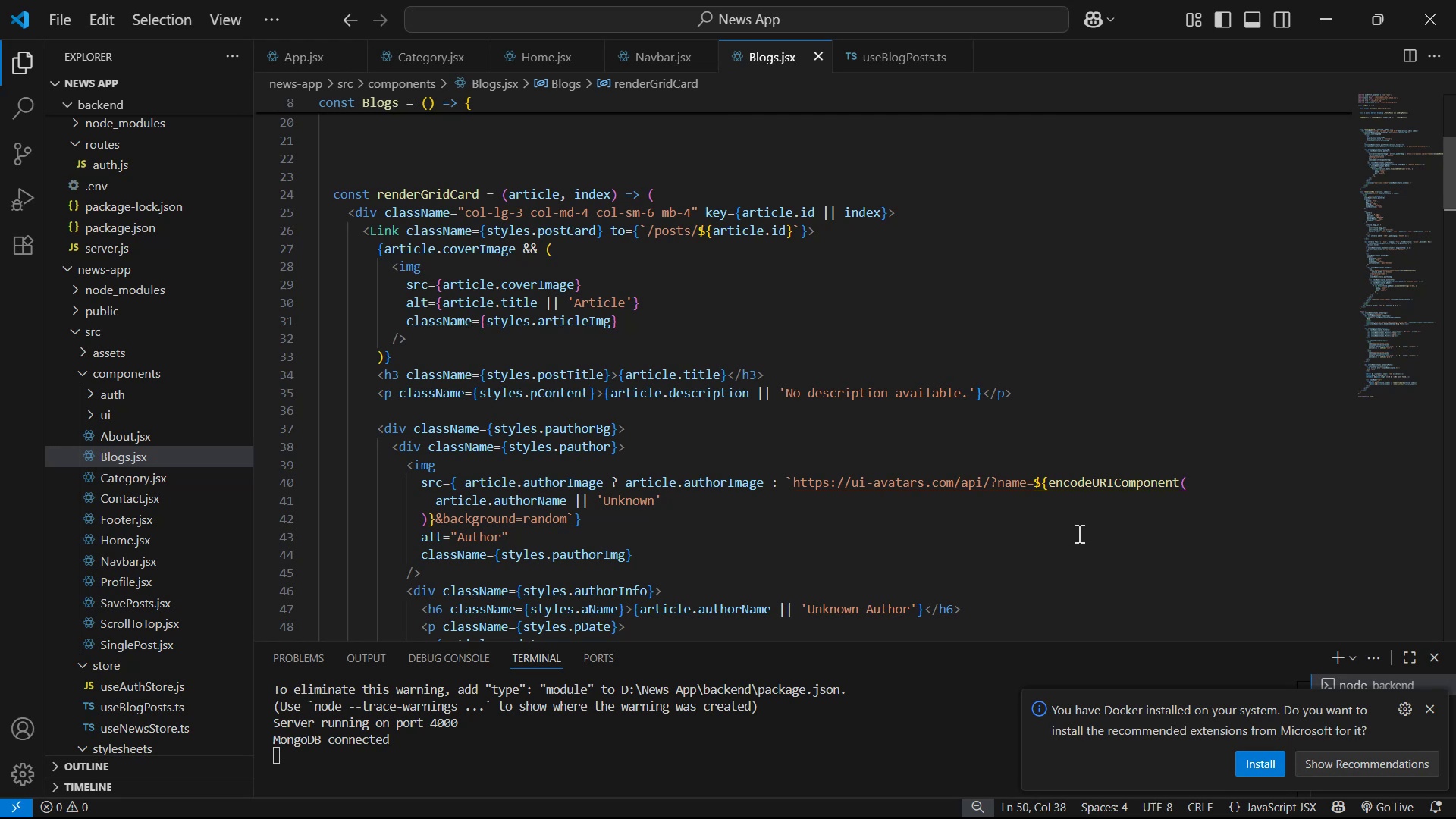 
scroll: coordinate [1097, 535], scroll_direction: down, amount: 7.0
 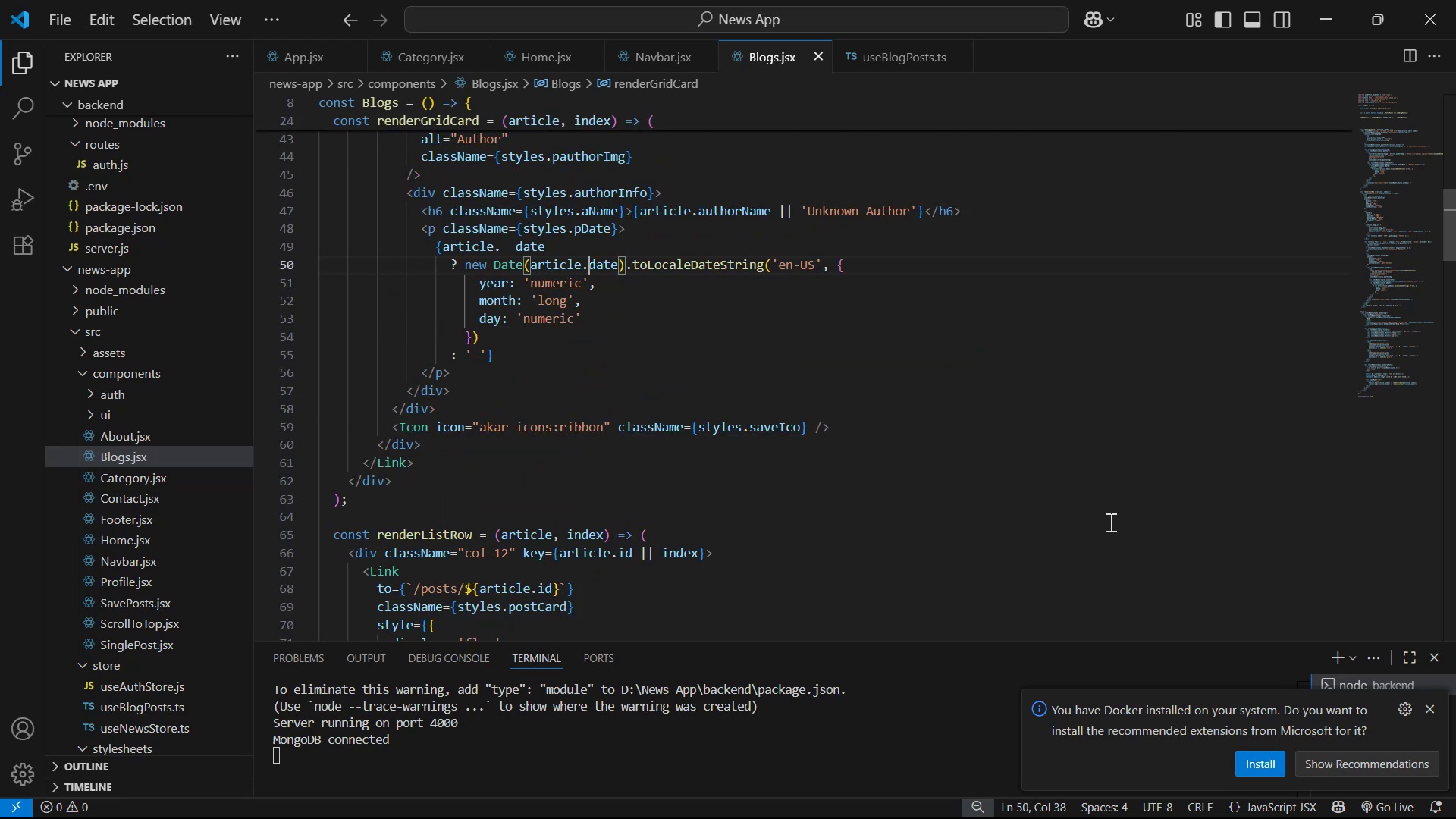 
key(Alt+AltLeft)
 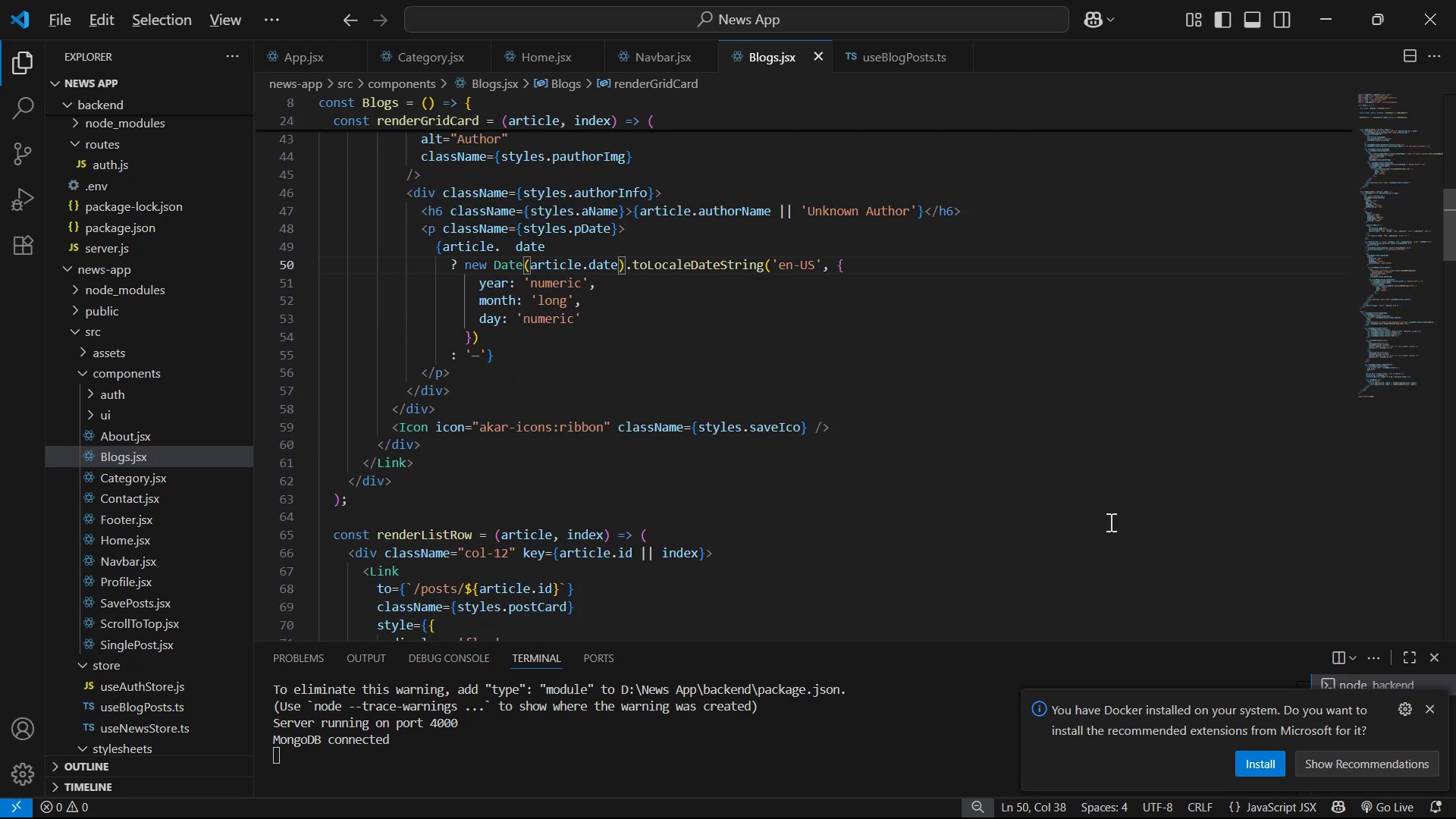 
key(Alt+Tab)
 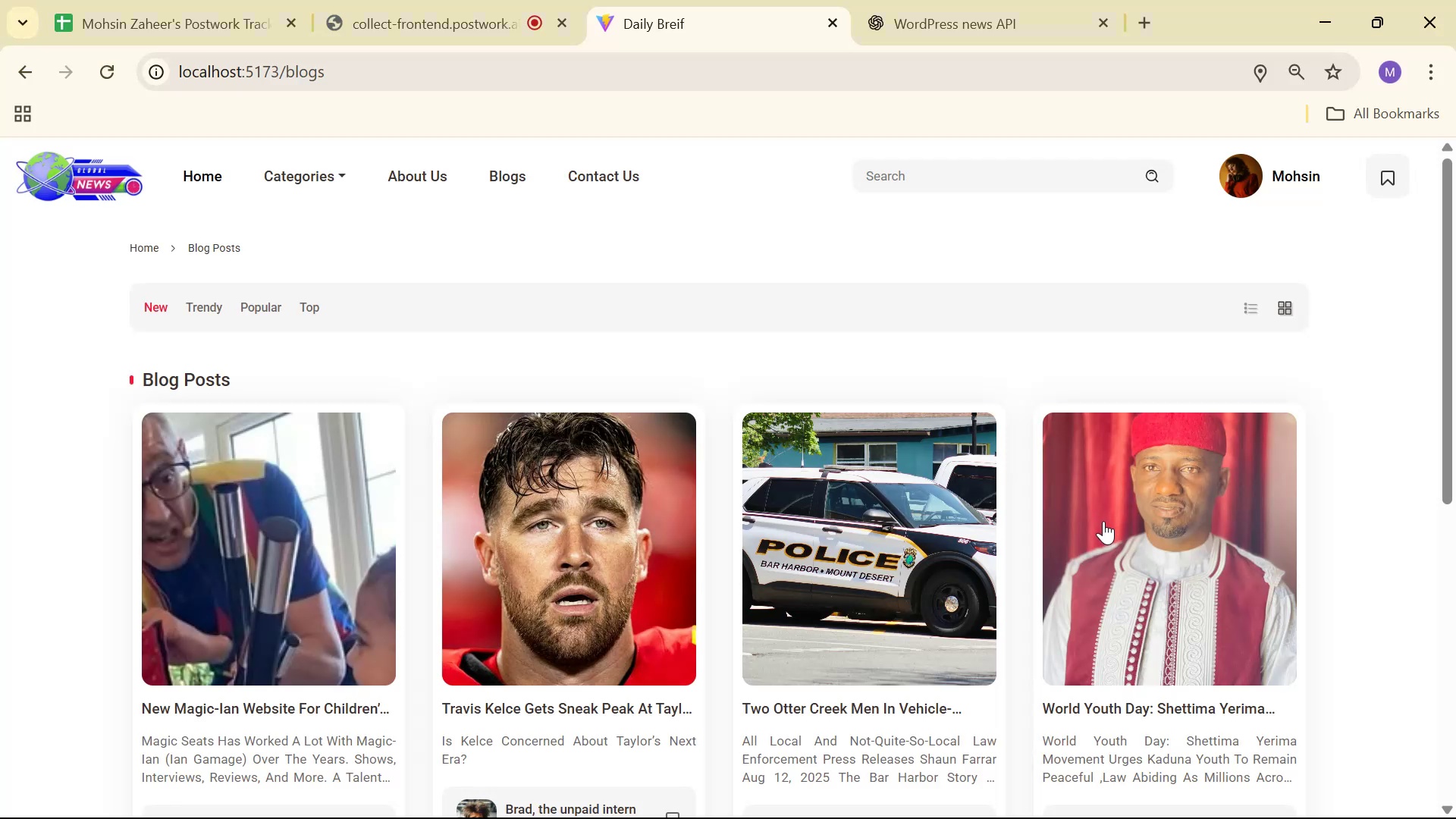 
scroll: coordinate [962, 497], scroll_direction: down, amount: 3.0
 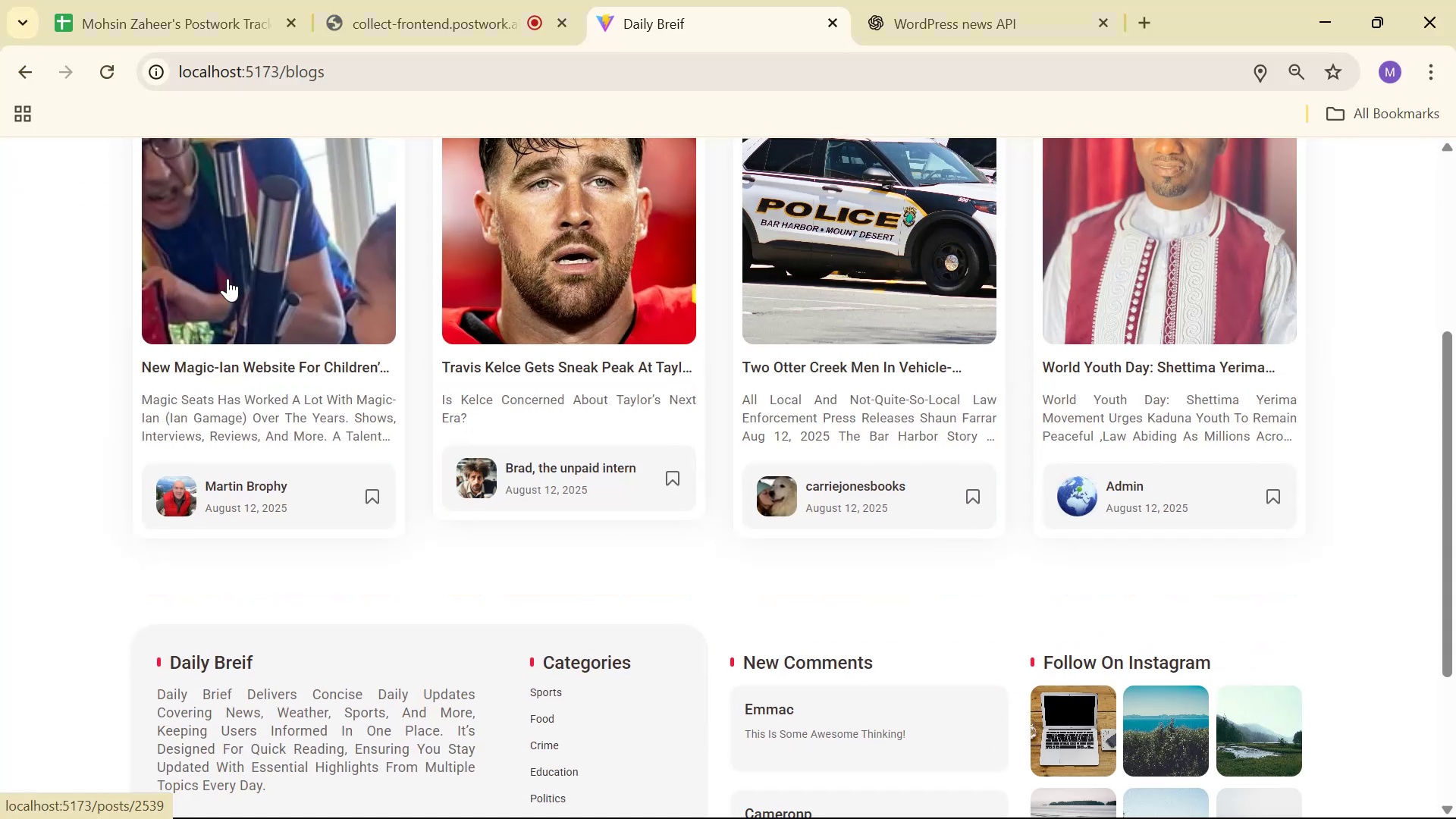 
scroll: coordinate [1304, 507], scroll_direction: up, amount: 2.0
 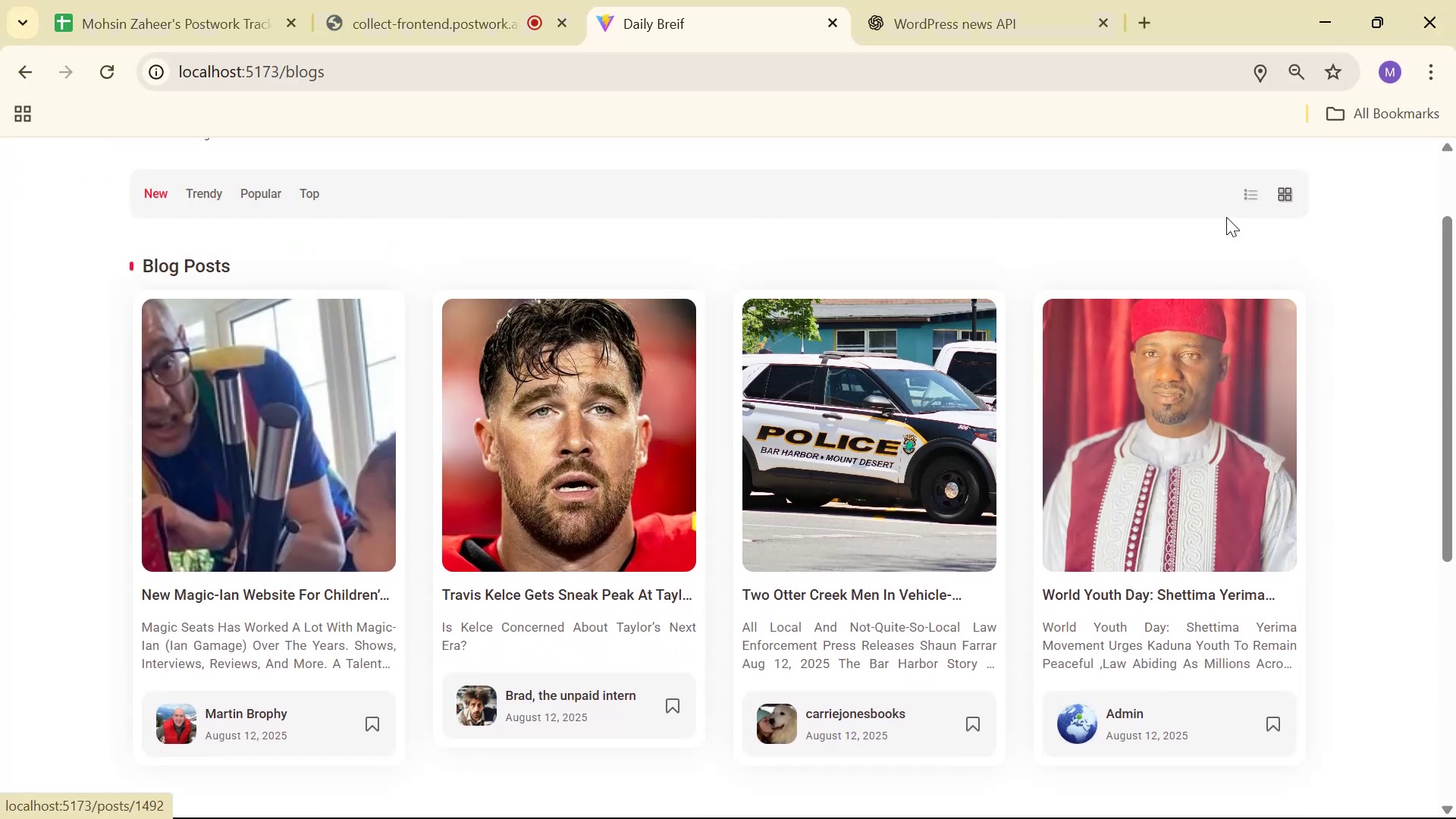 
left_click([1243, 200])
 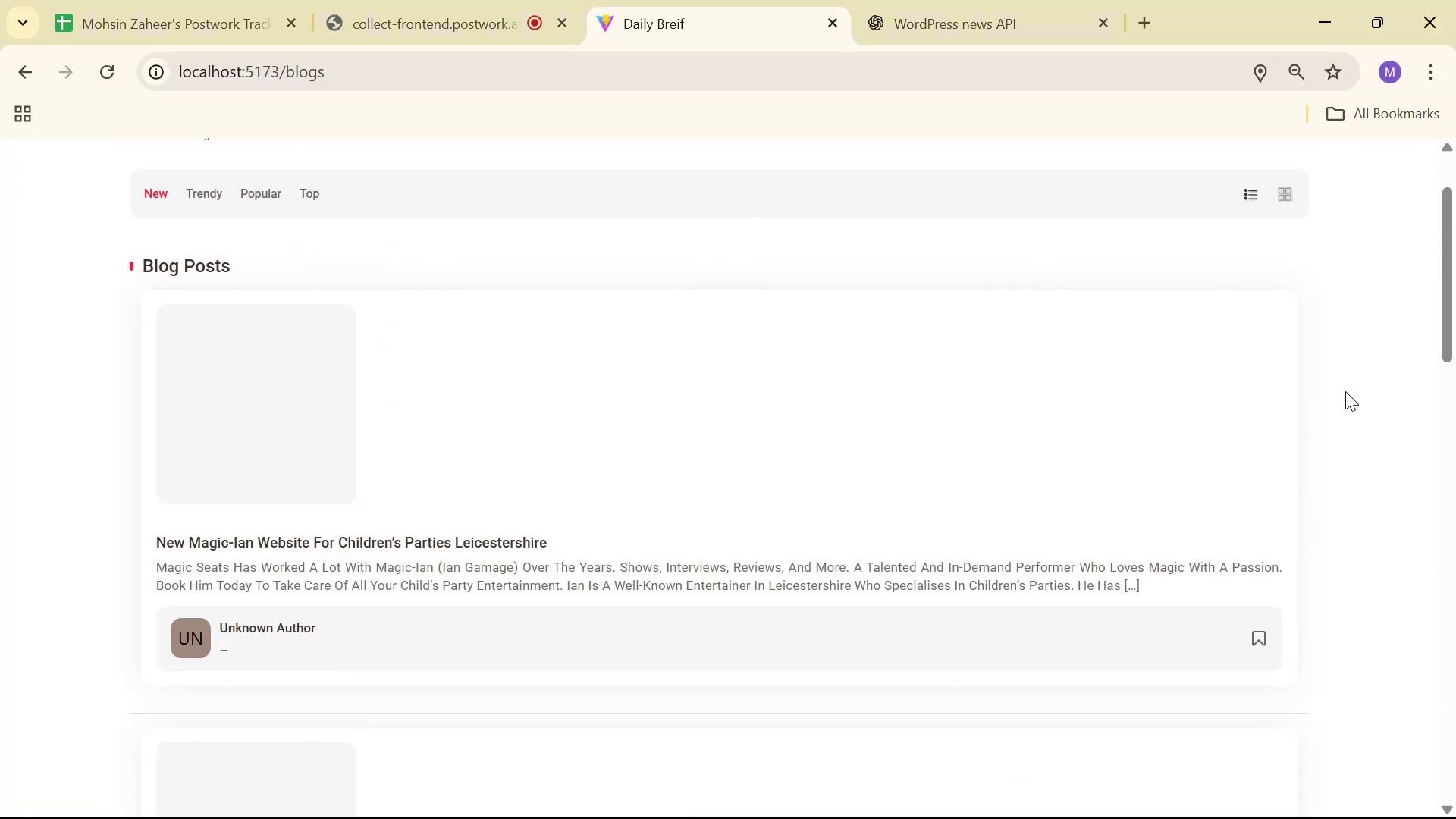 
left_click([1287, 196])
 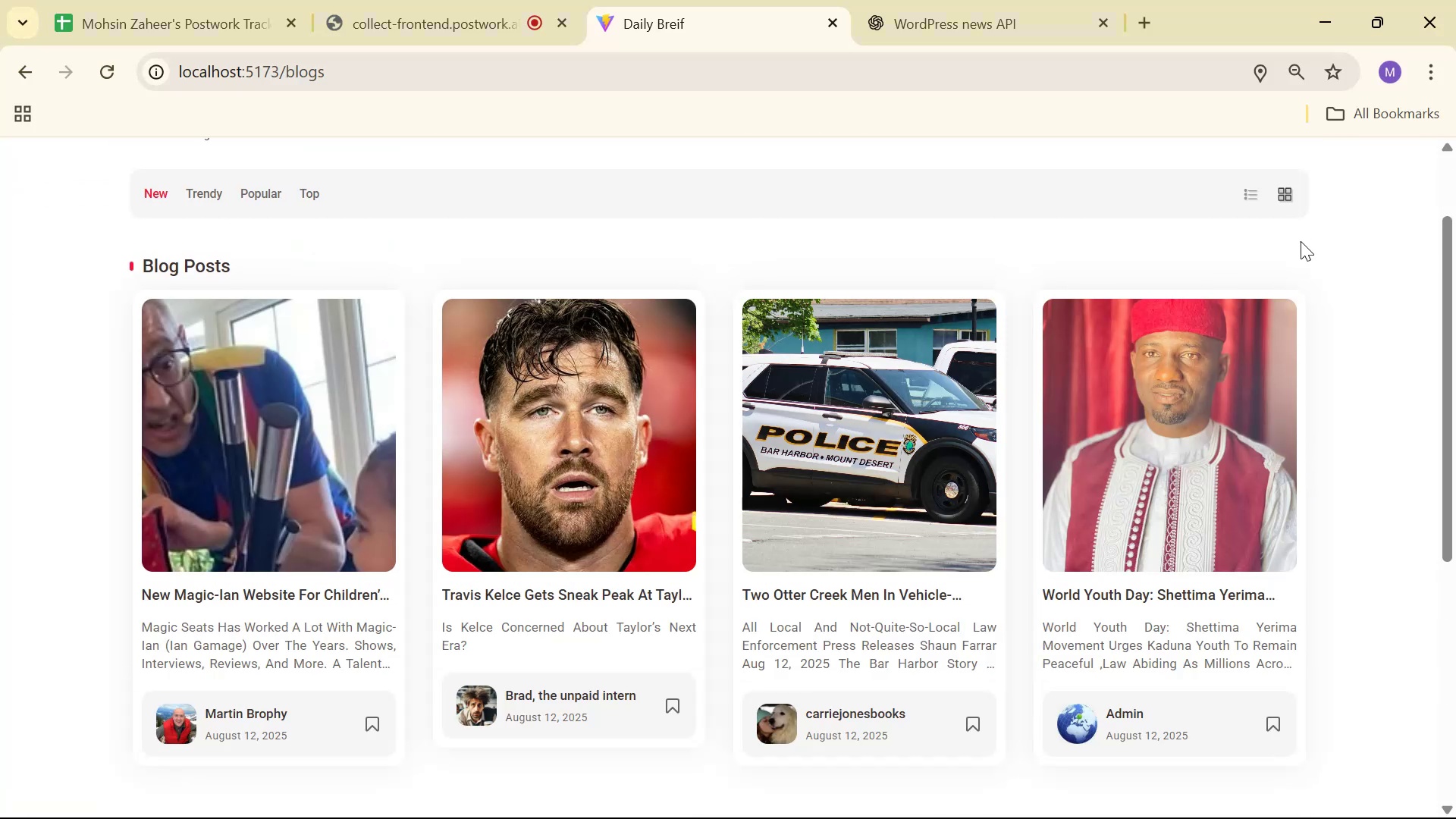 
key(Alt+AltLeft)
 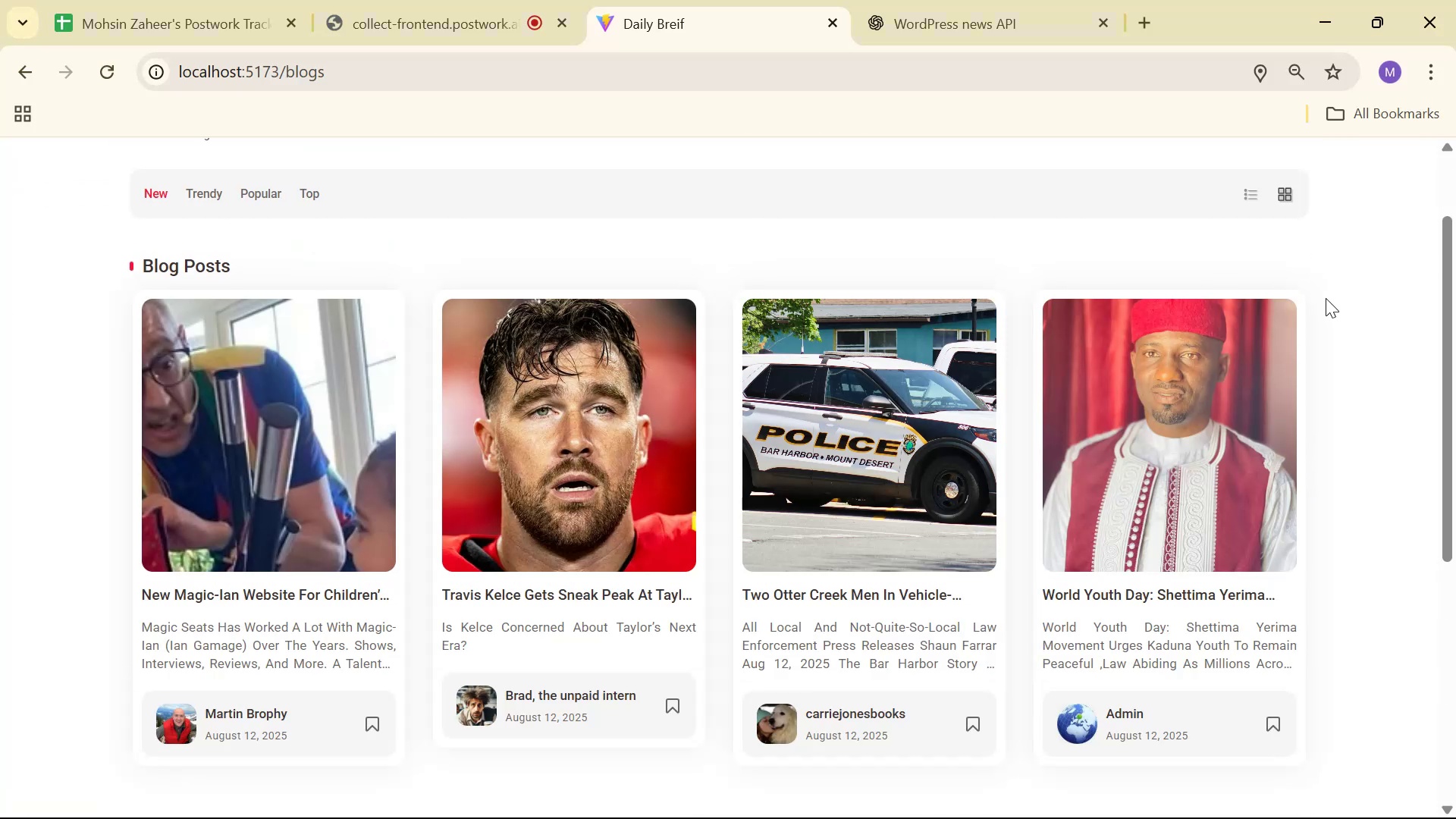 
key(Alt+Tab)
 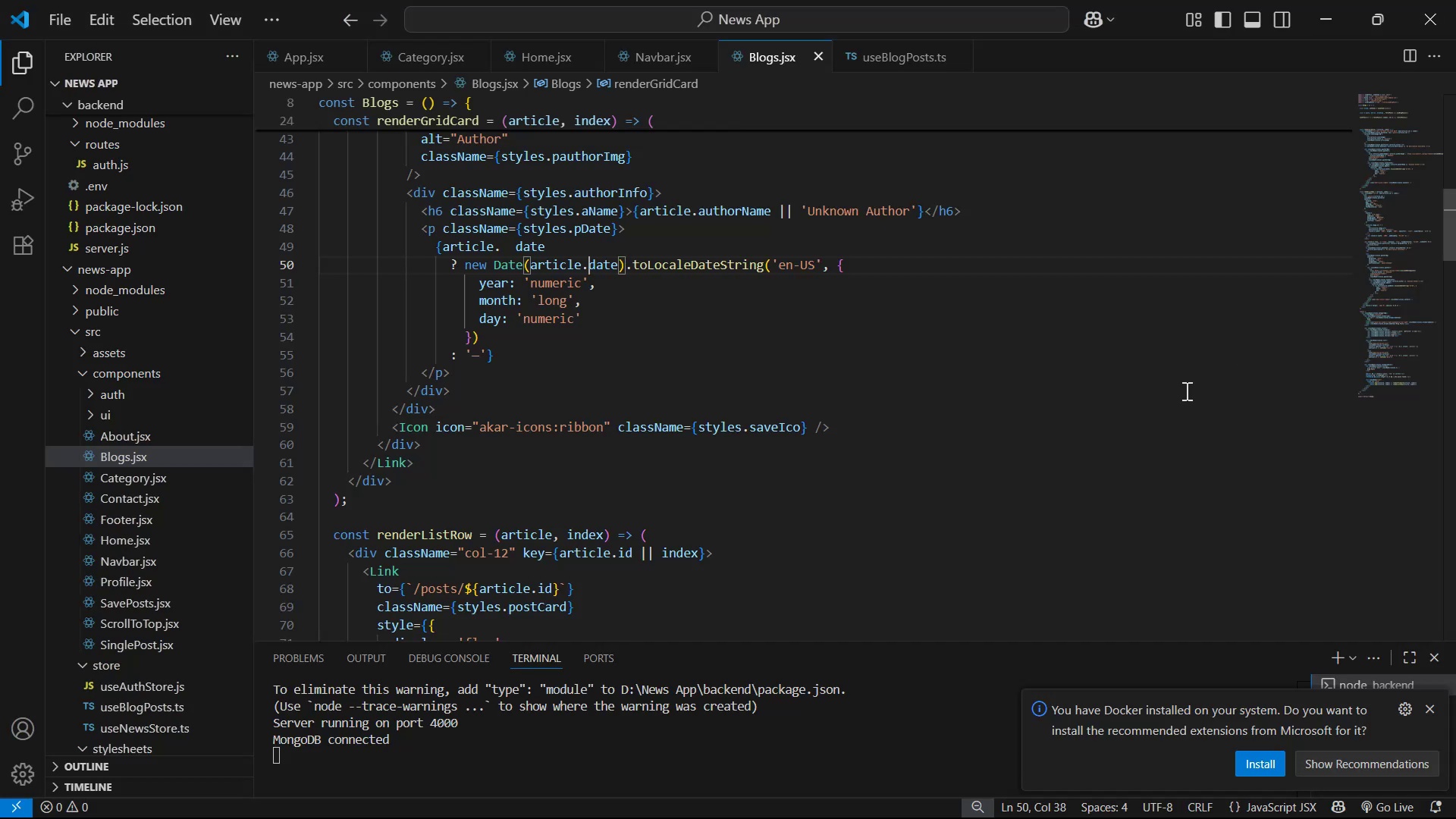 
scroll: coordinate [1370, 472], scroll_direction: up, amount: 9.0
 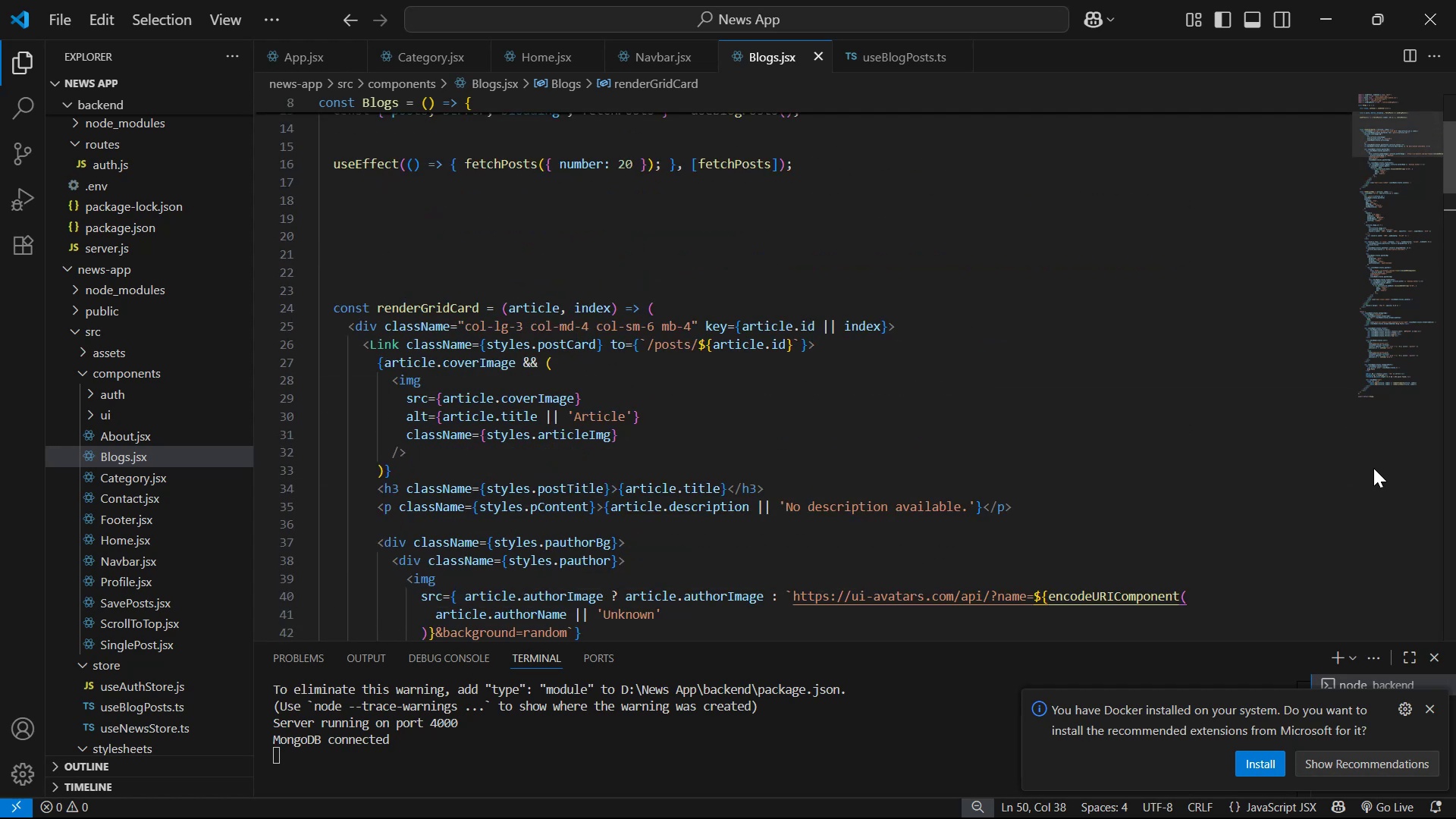 
scroll: coordinate [1359, 466], scroll_direction: down, amount: 8.0
 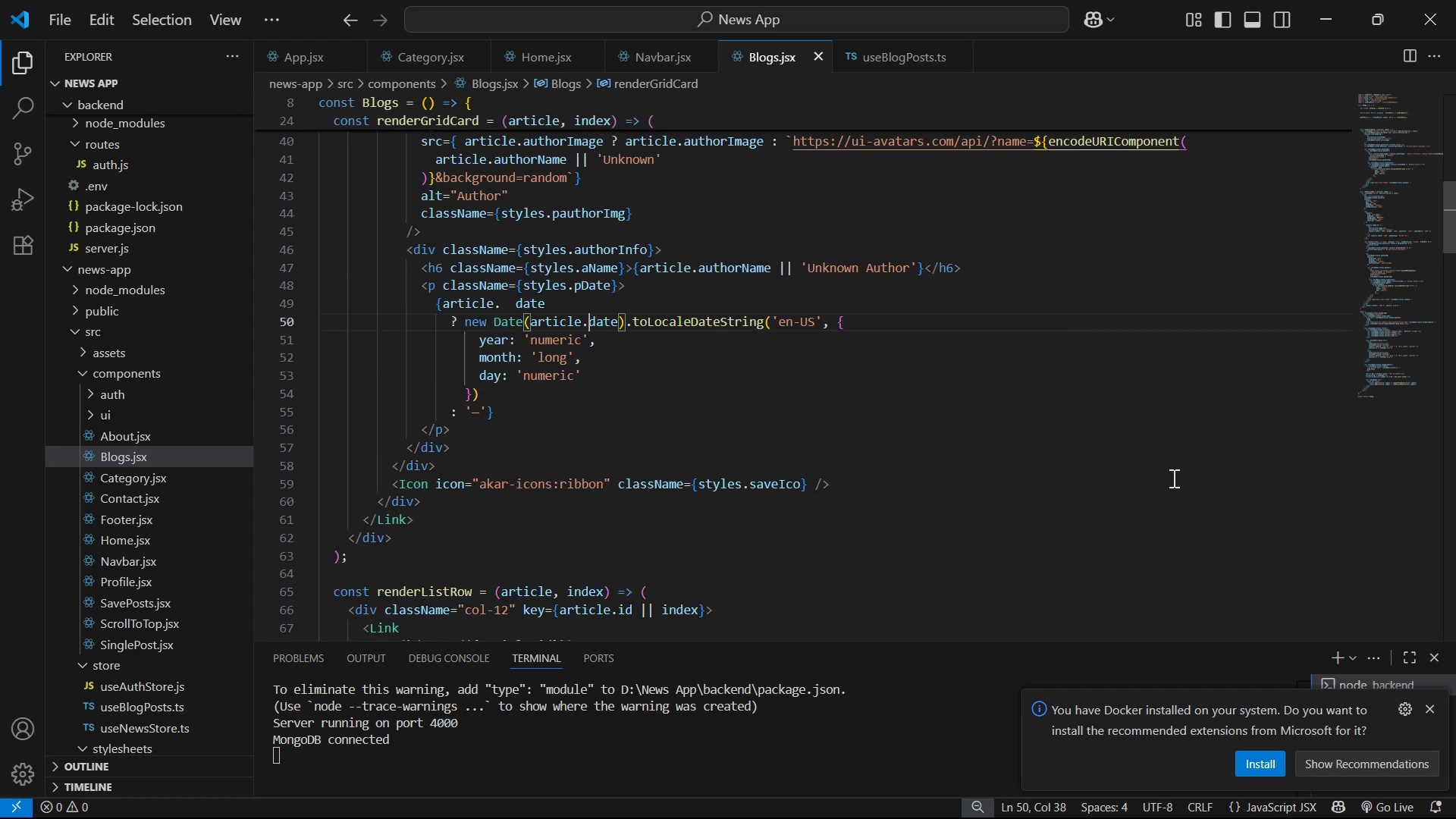 
scroll: coordinate [1131, 429], scroll_direction: up, amount: 13.0
 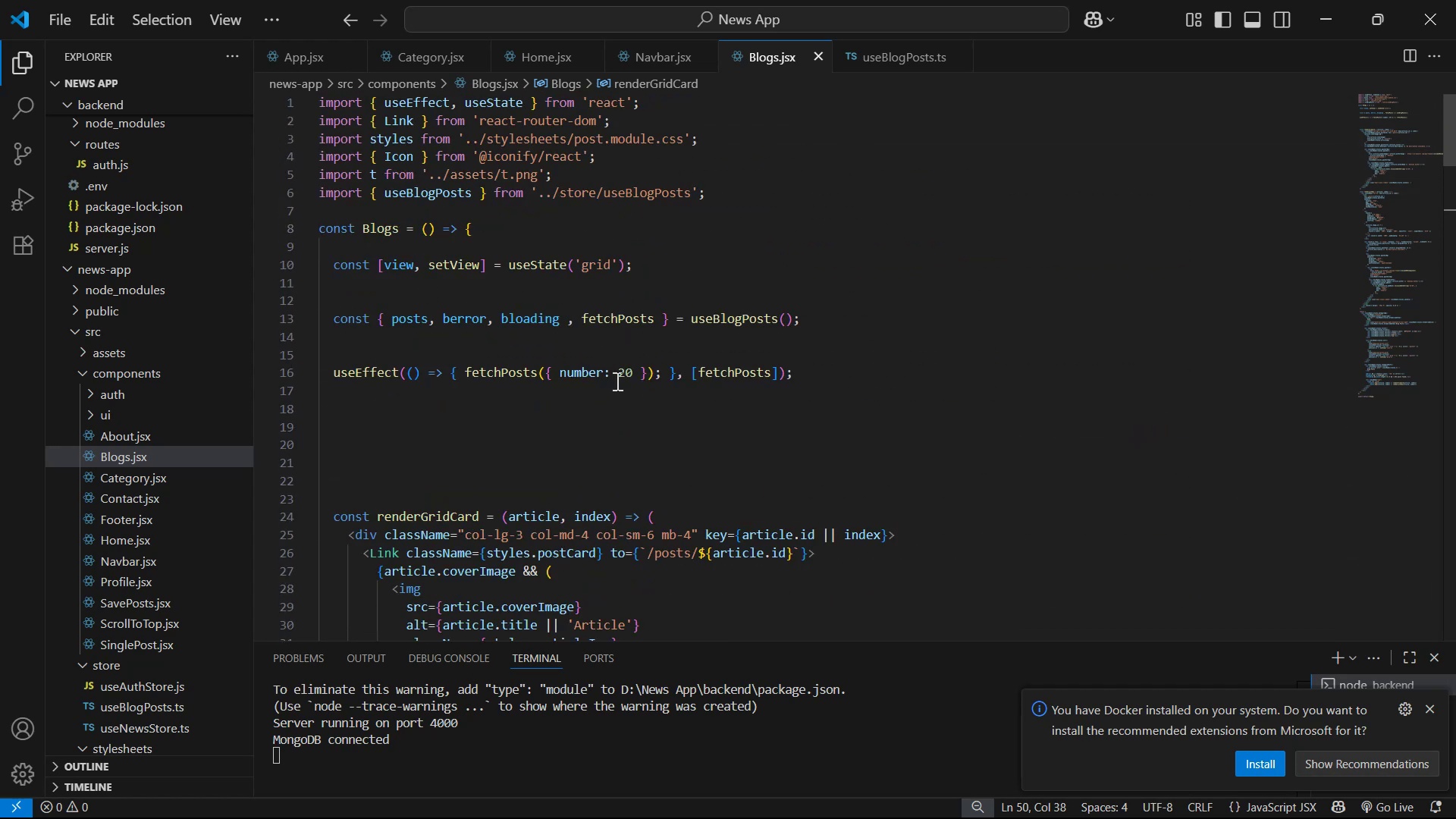 
left_click([623, 375])
 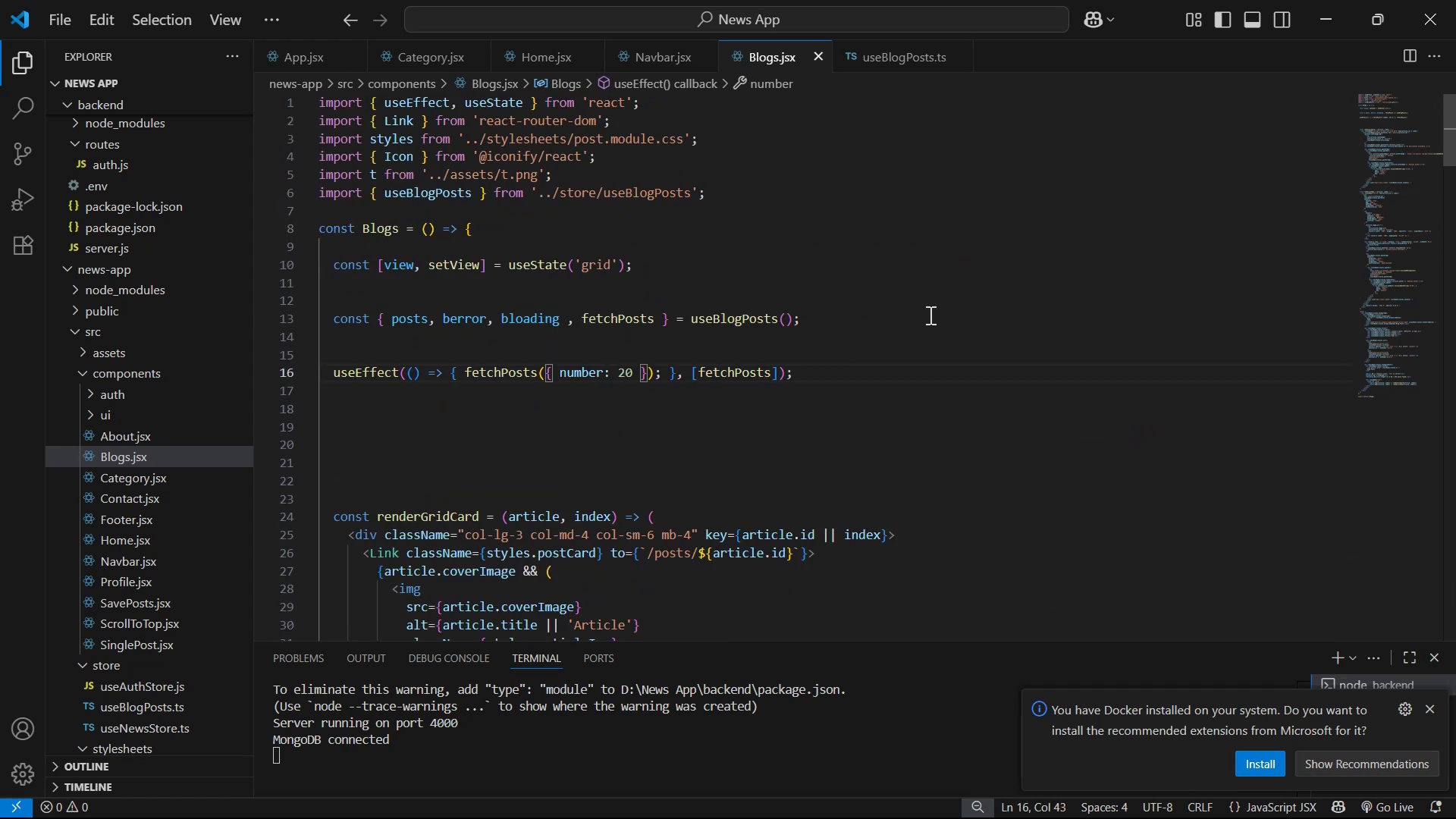 
key(Backspace)
type(10)
 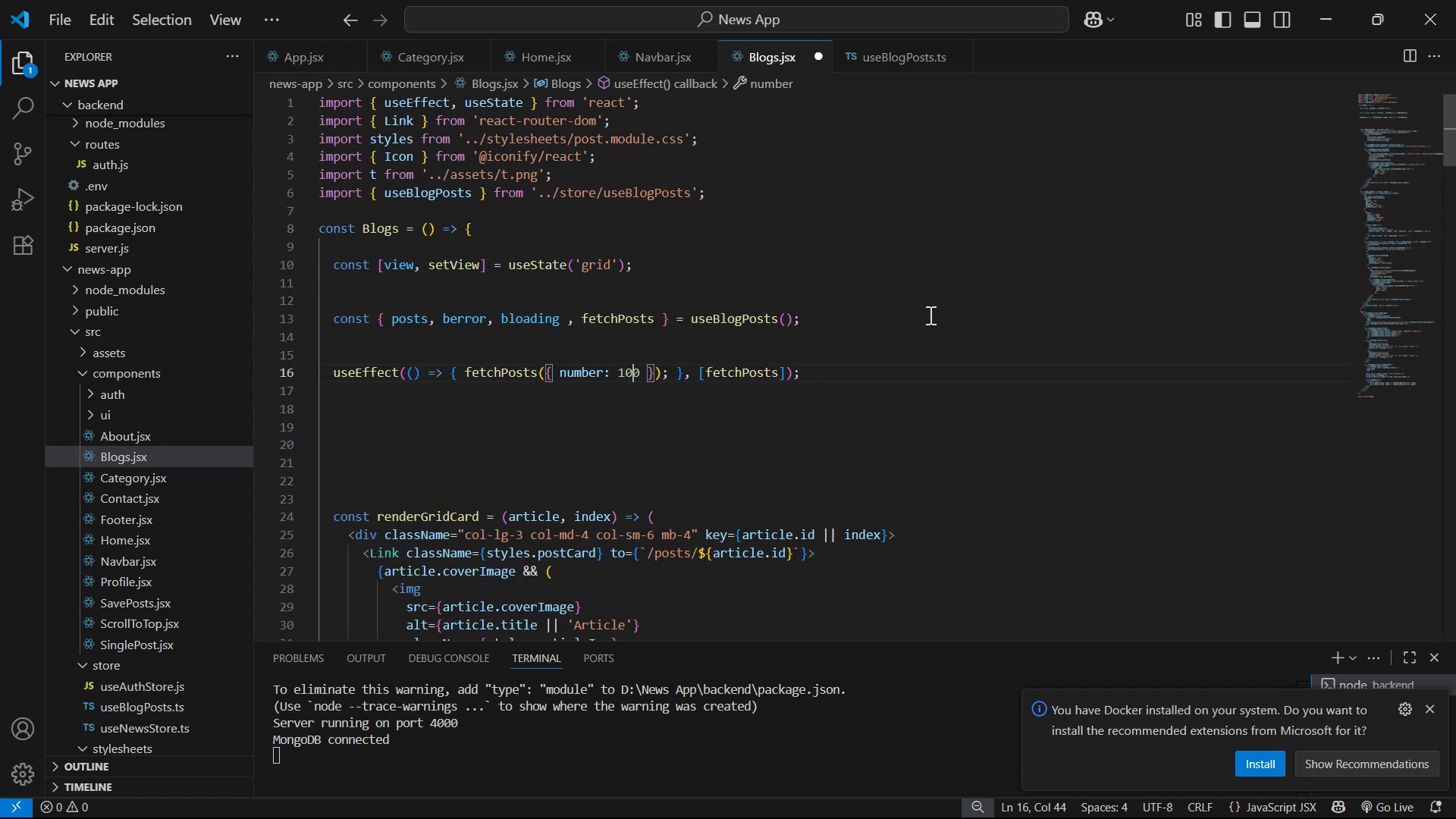 
key(Control+S)
 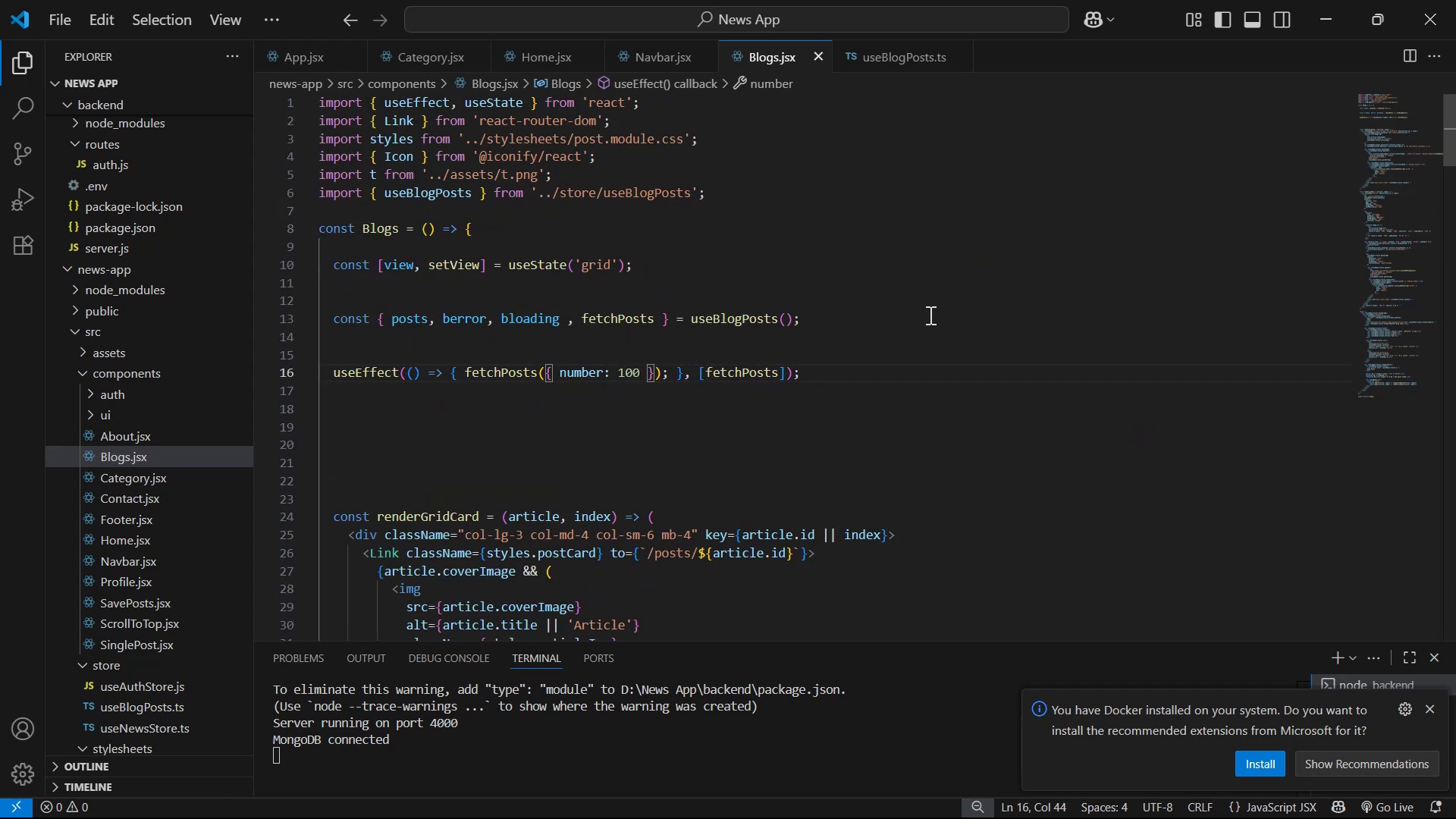 
key(Backspace)
 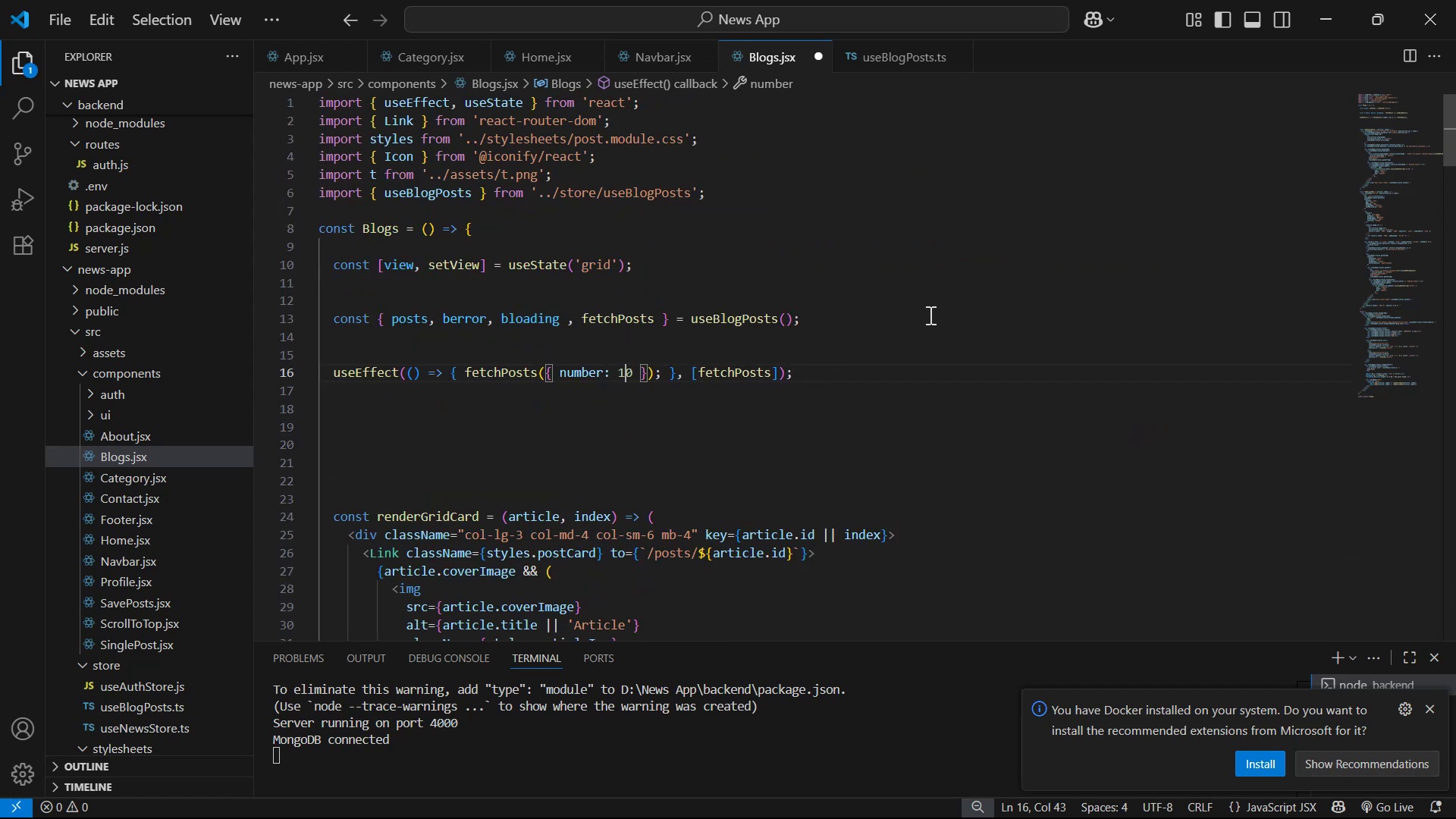 
key(Backspace)
 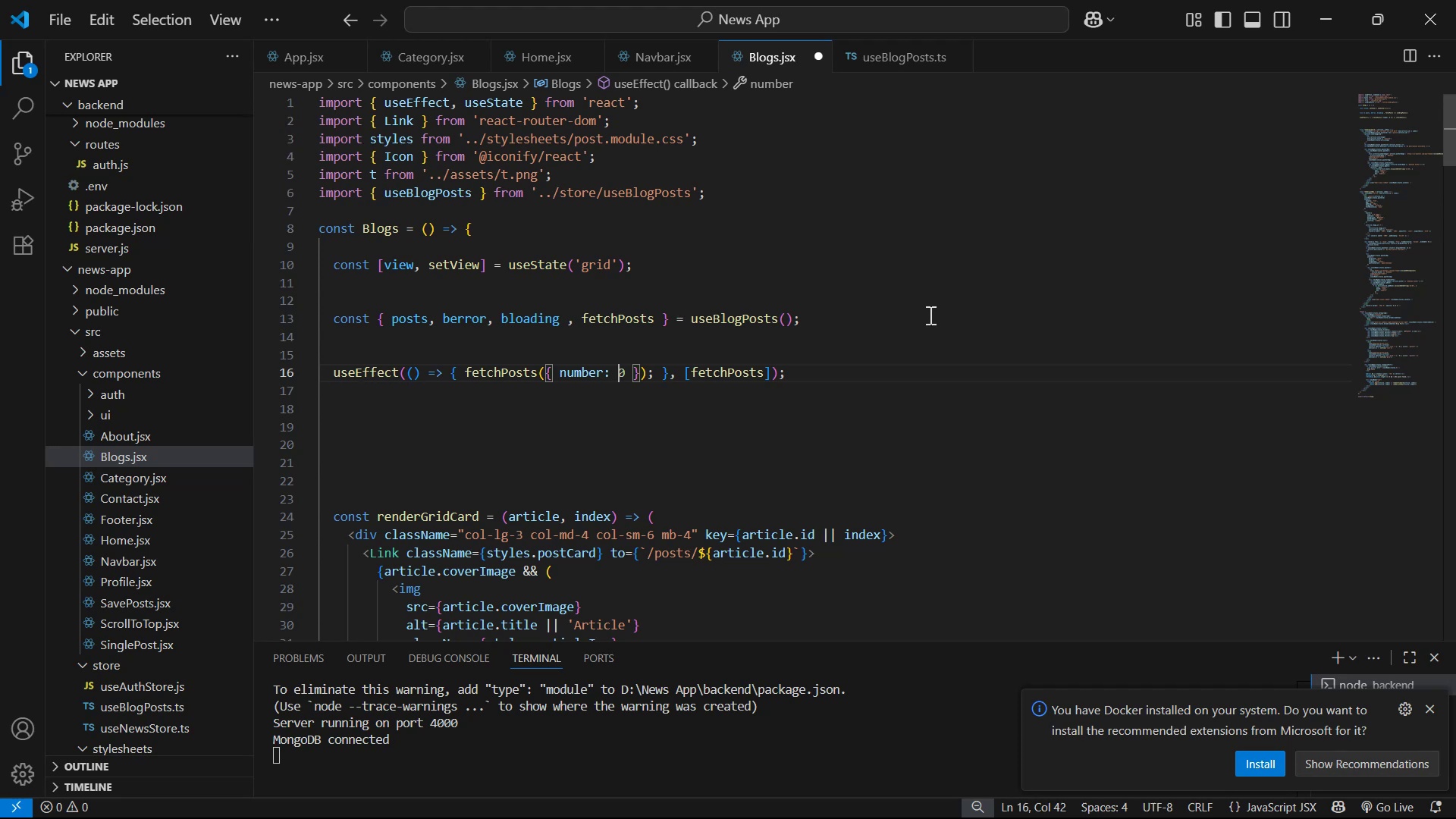 
key(5)
 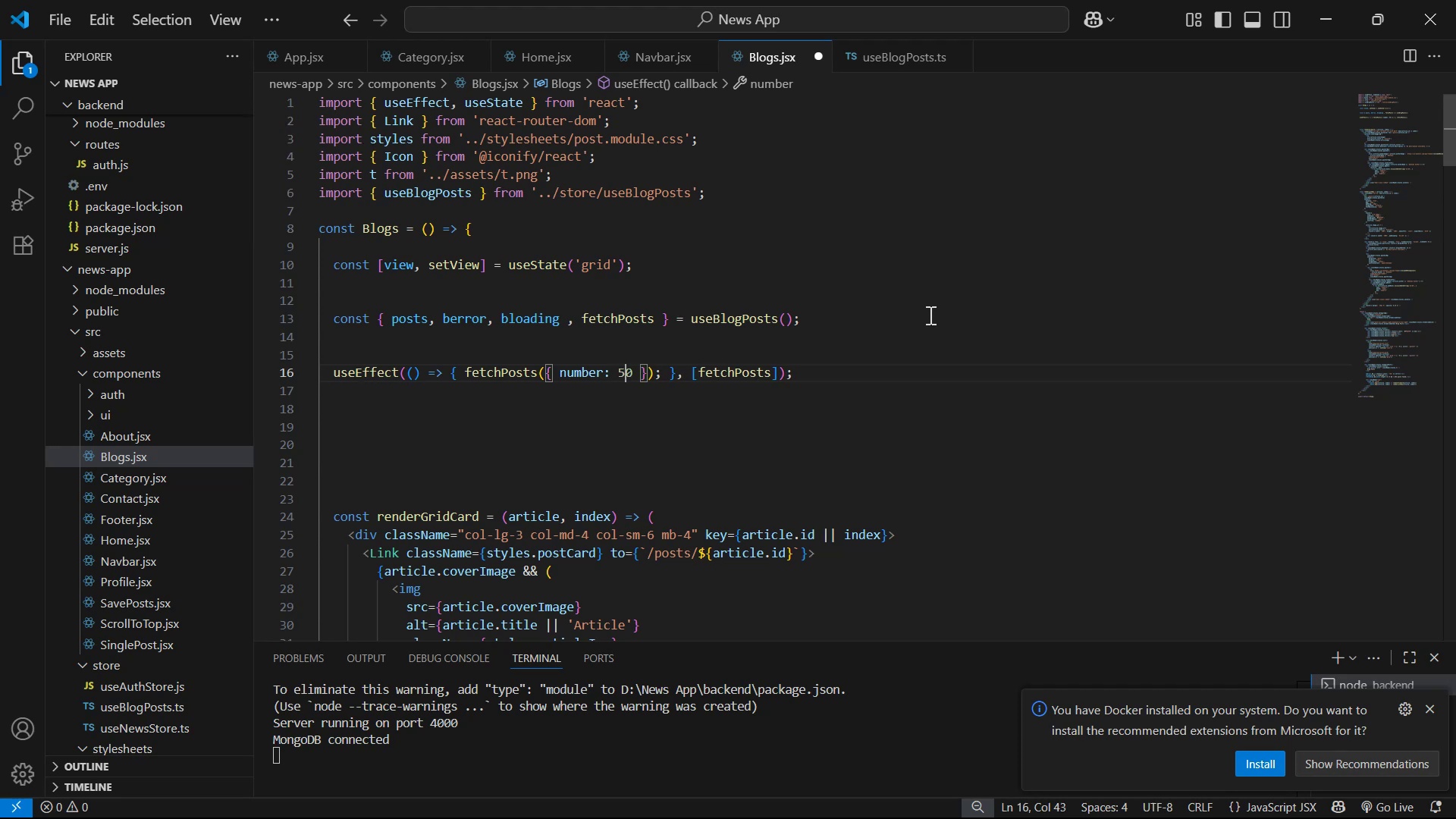 
key(Control+S)
 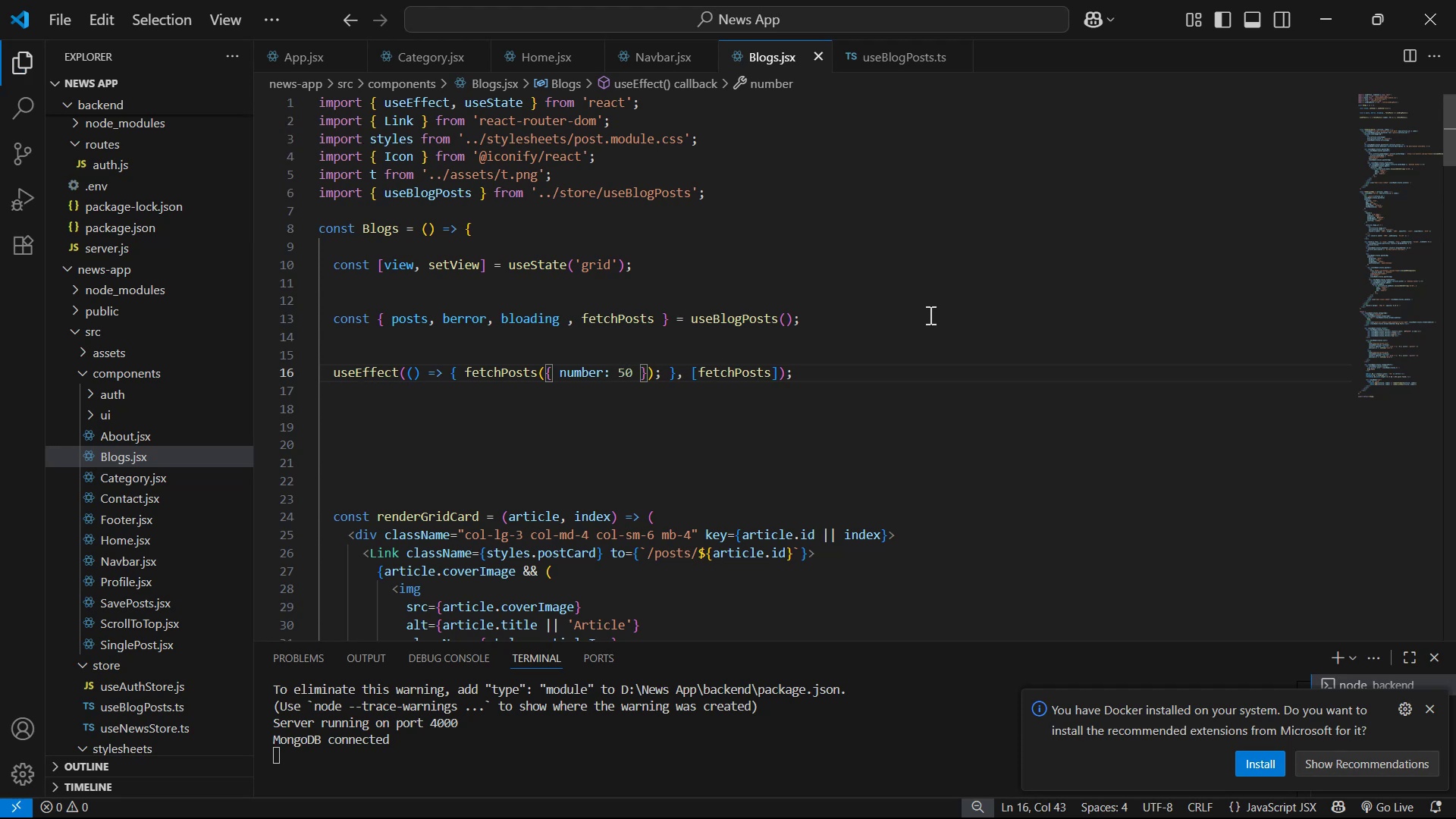 
key(Alt+AltLeft)
 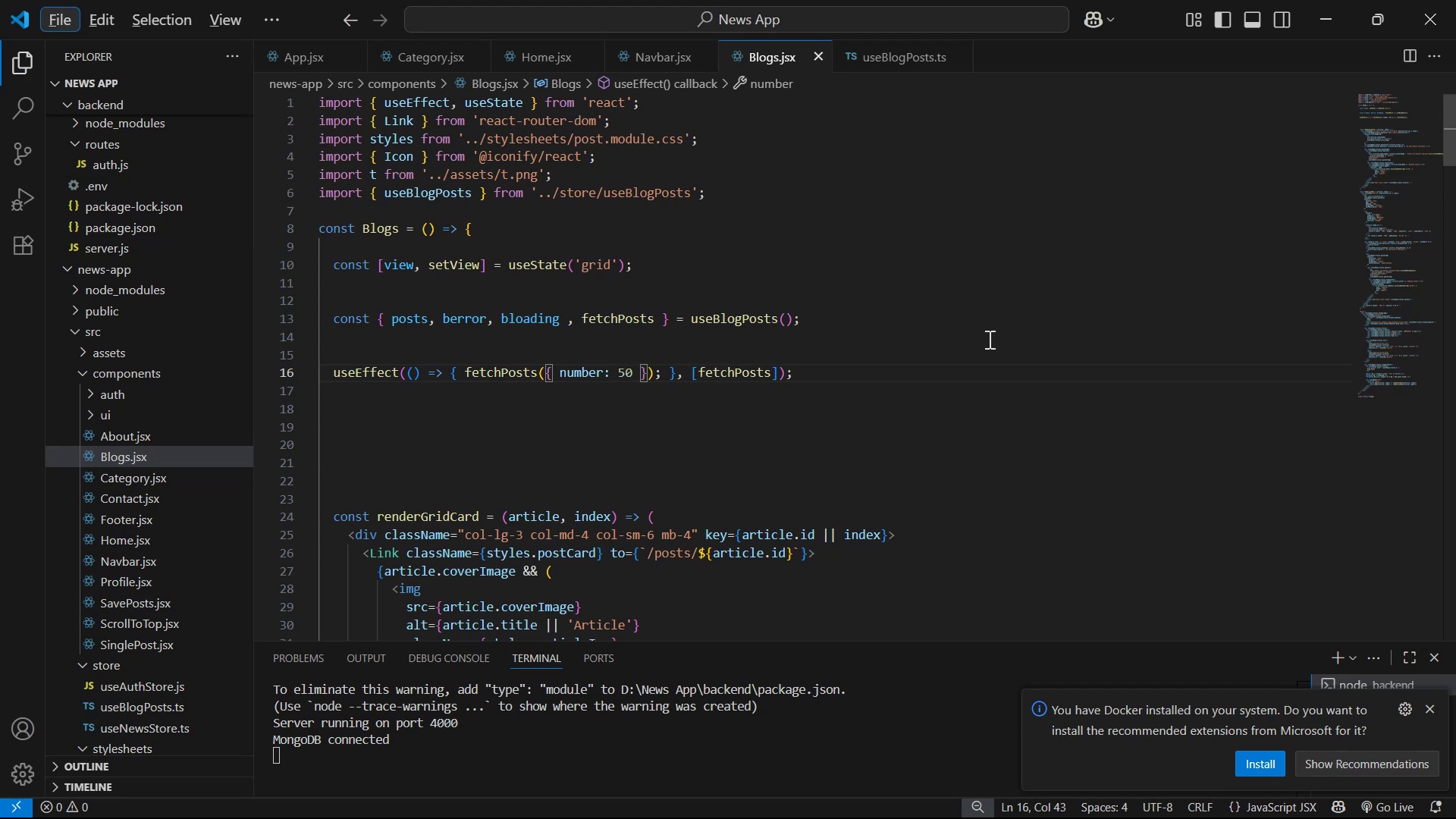 
key(Alt+AltLeft)
 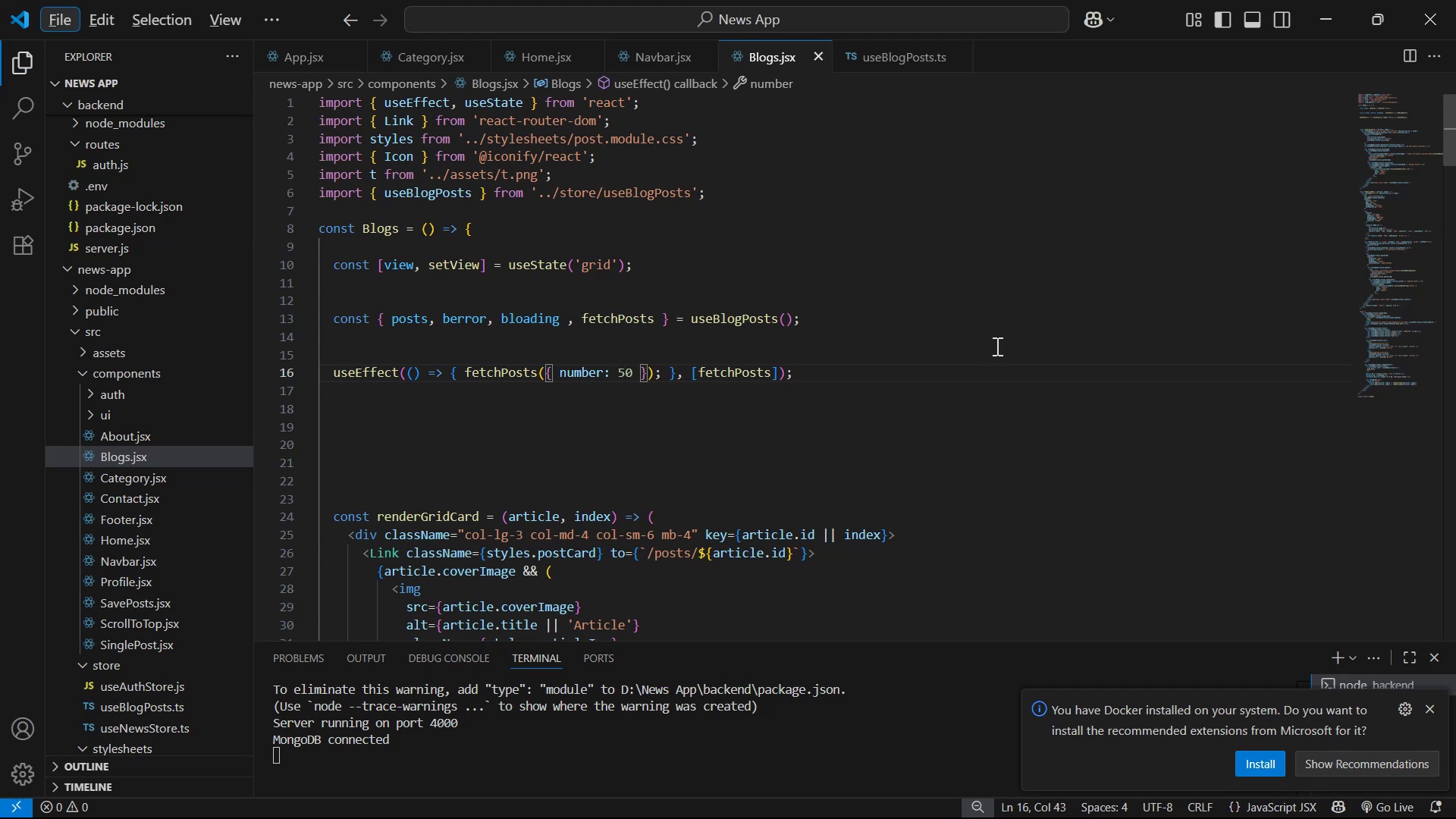 
key(Alt+Tab)
 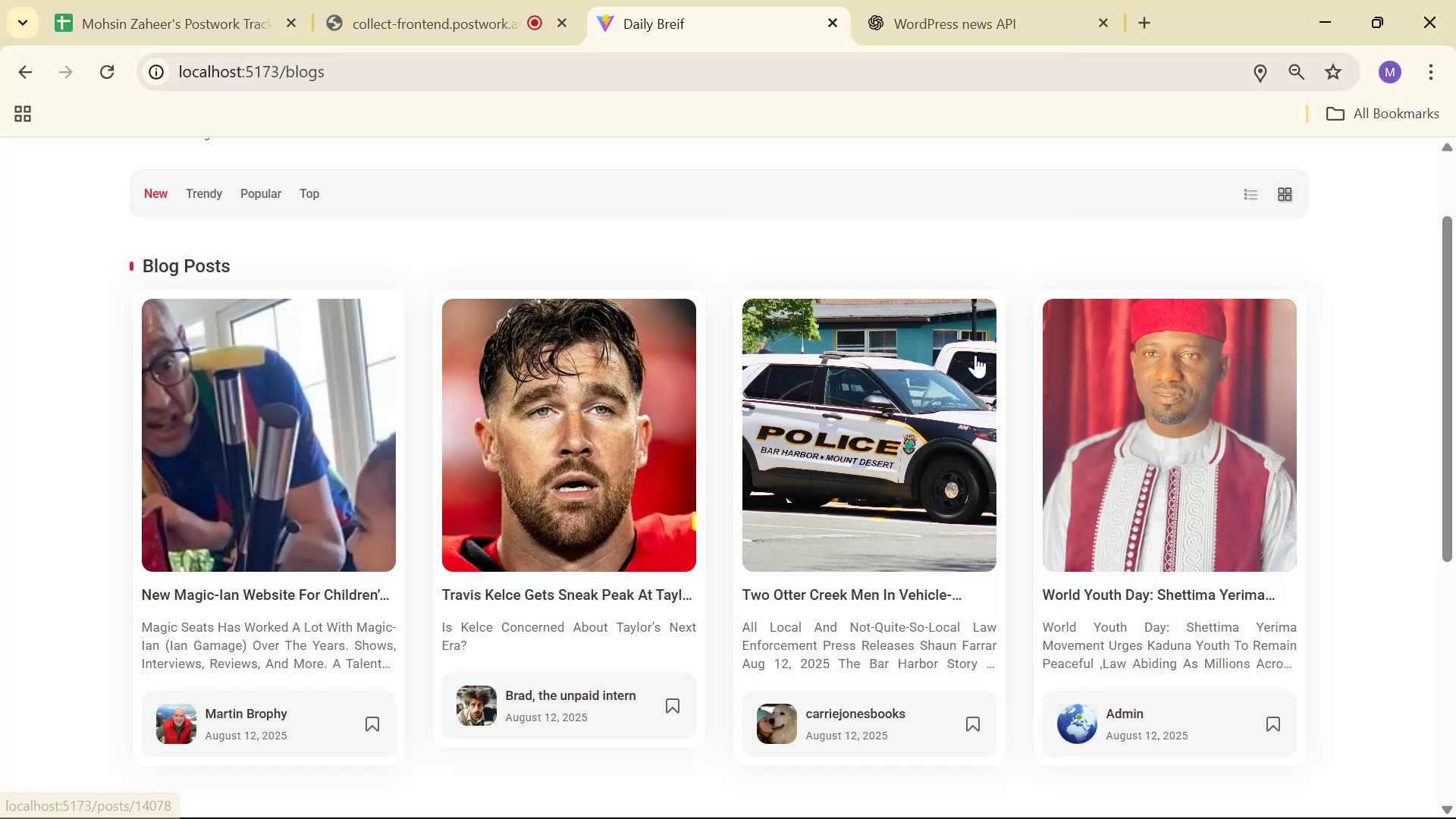 
key(Control+R)
 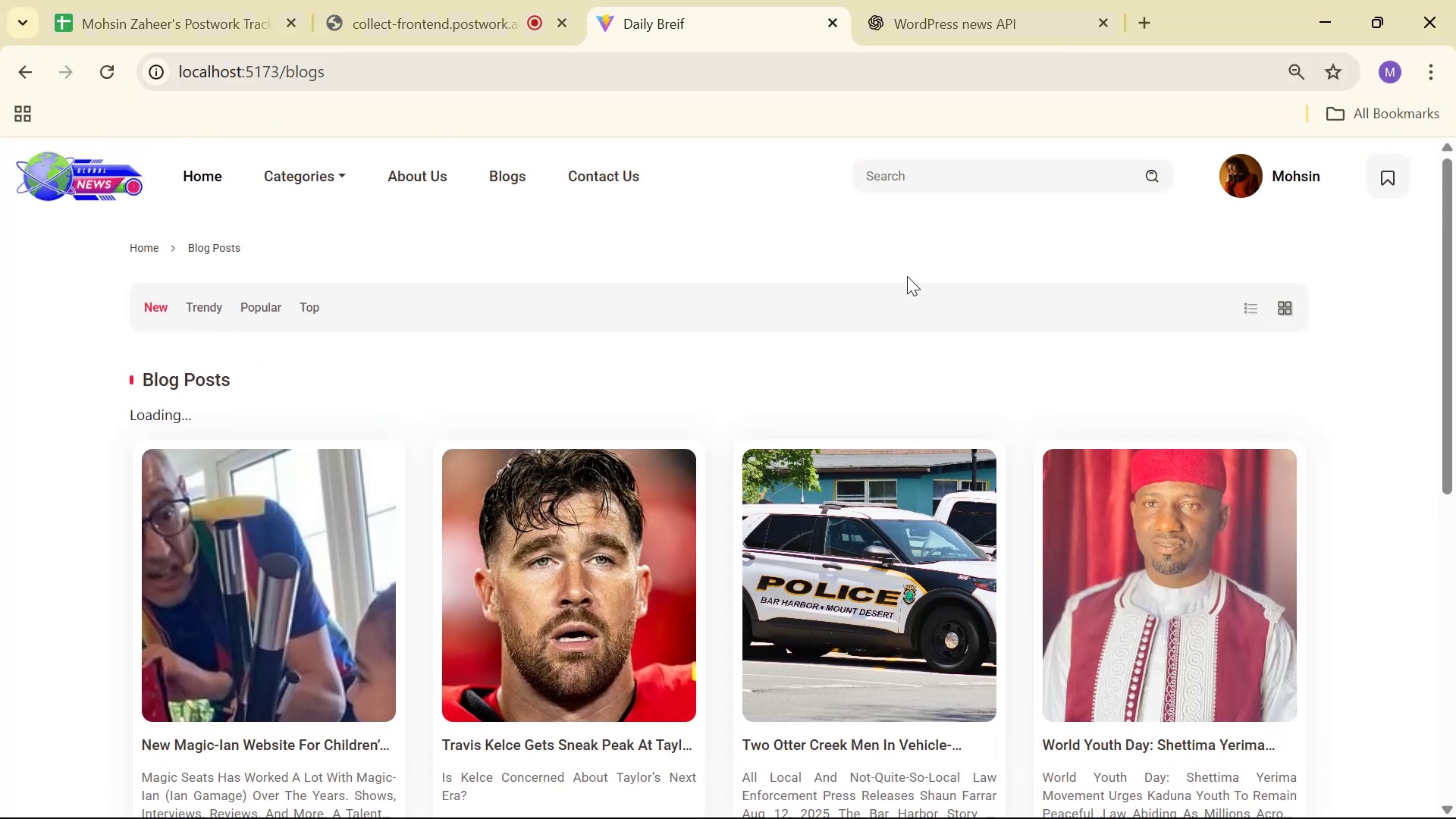 
scroll: coordinate [859, 287], scroll_direction: down, amount: 2.0
 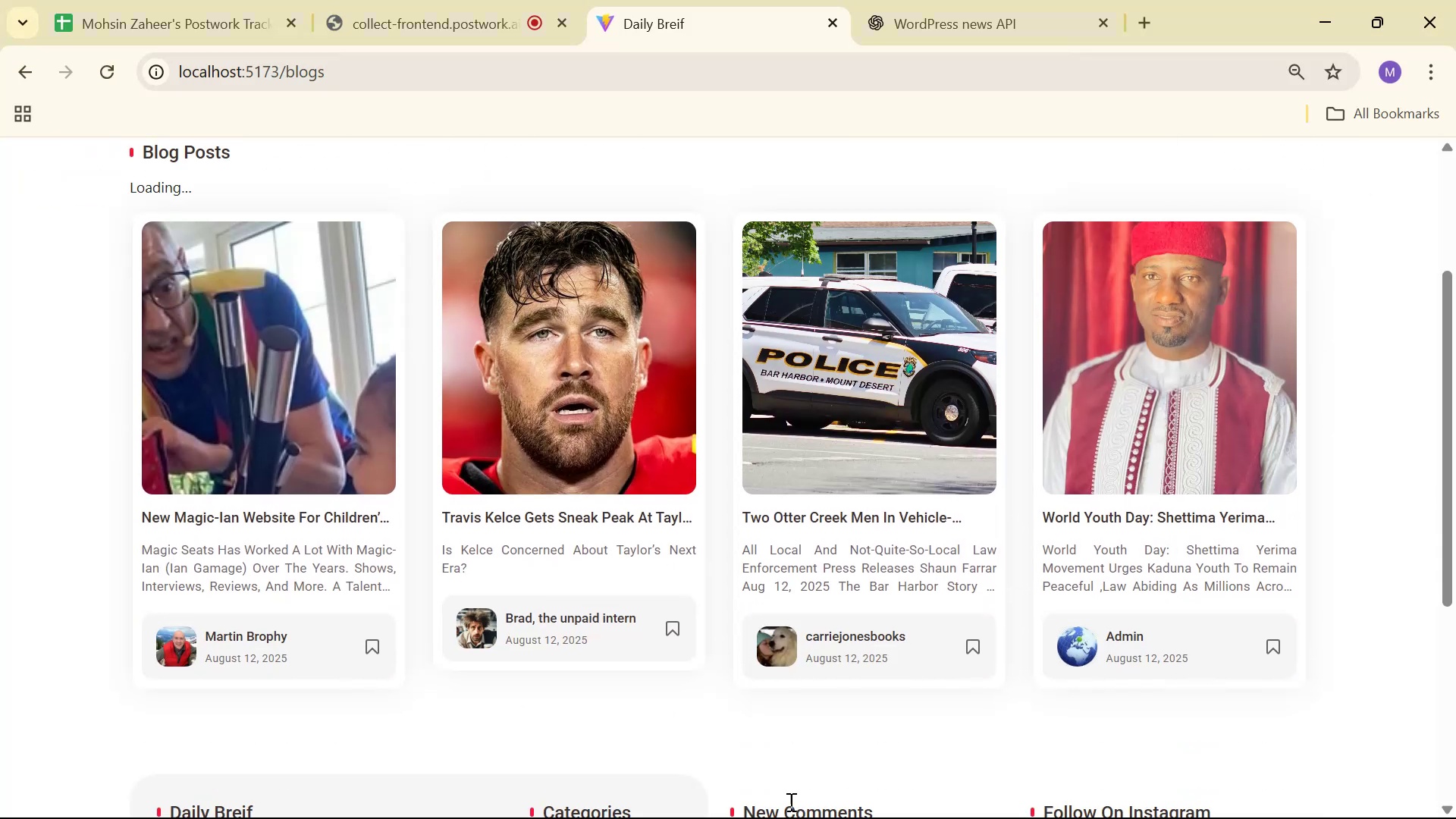 
right_click([753, 755])
 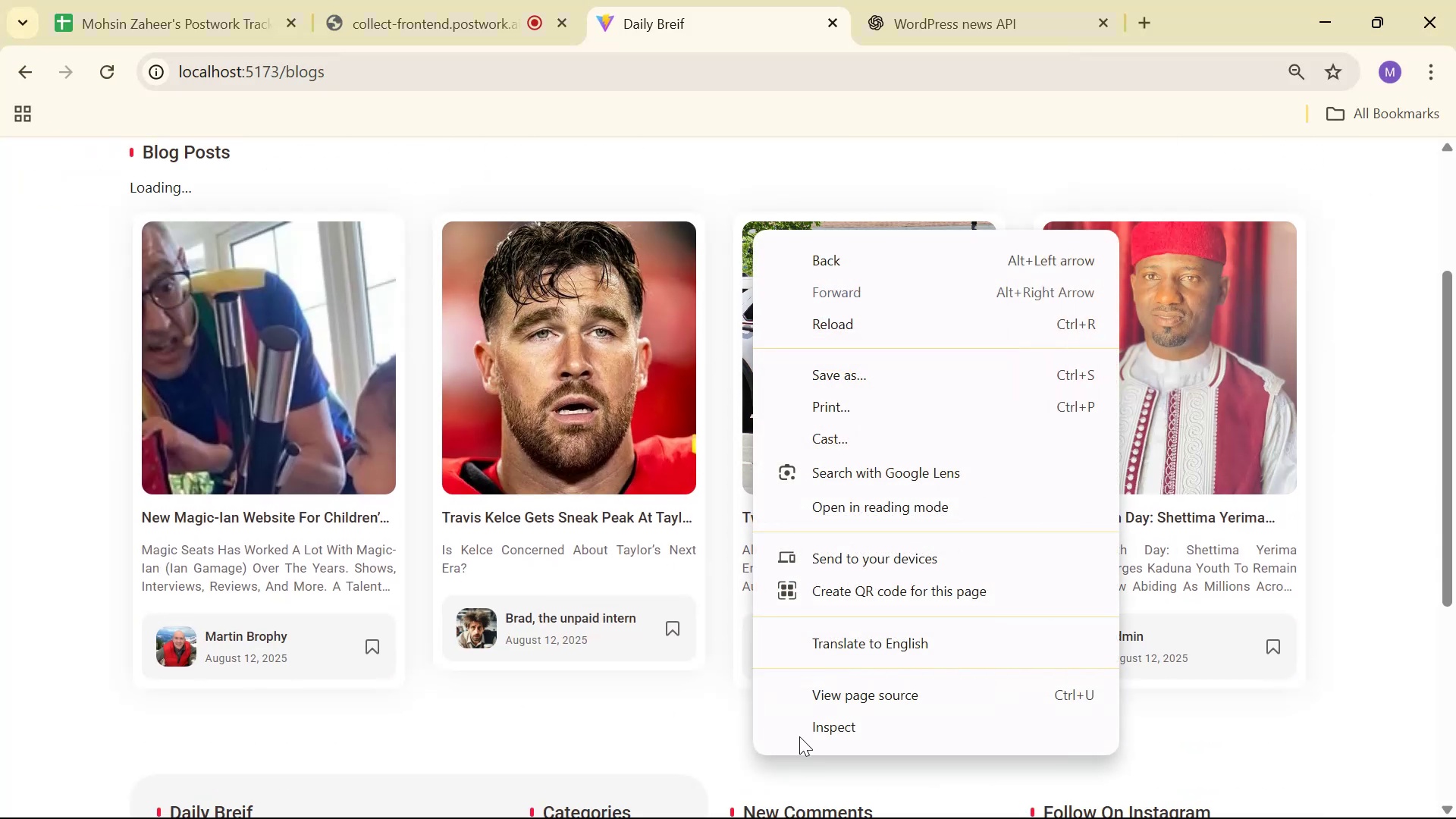 
left_click([809, 730])
 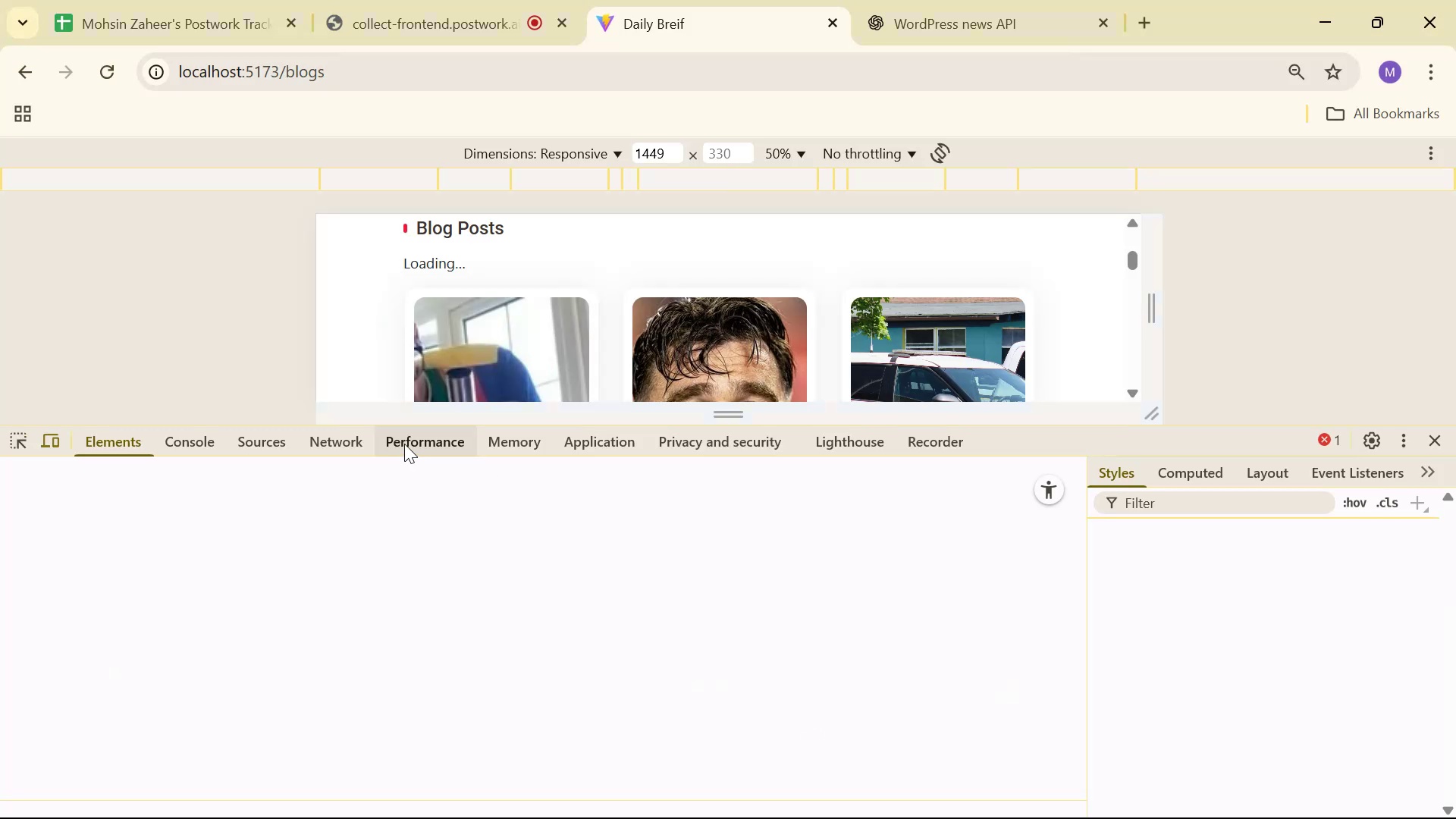 
left_click([587, 447])
 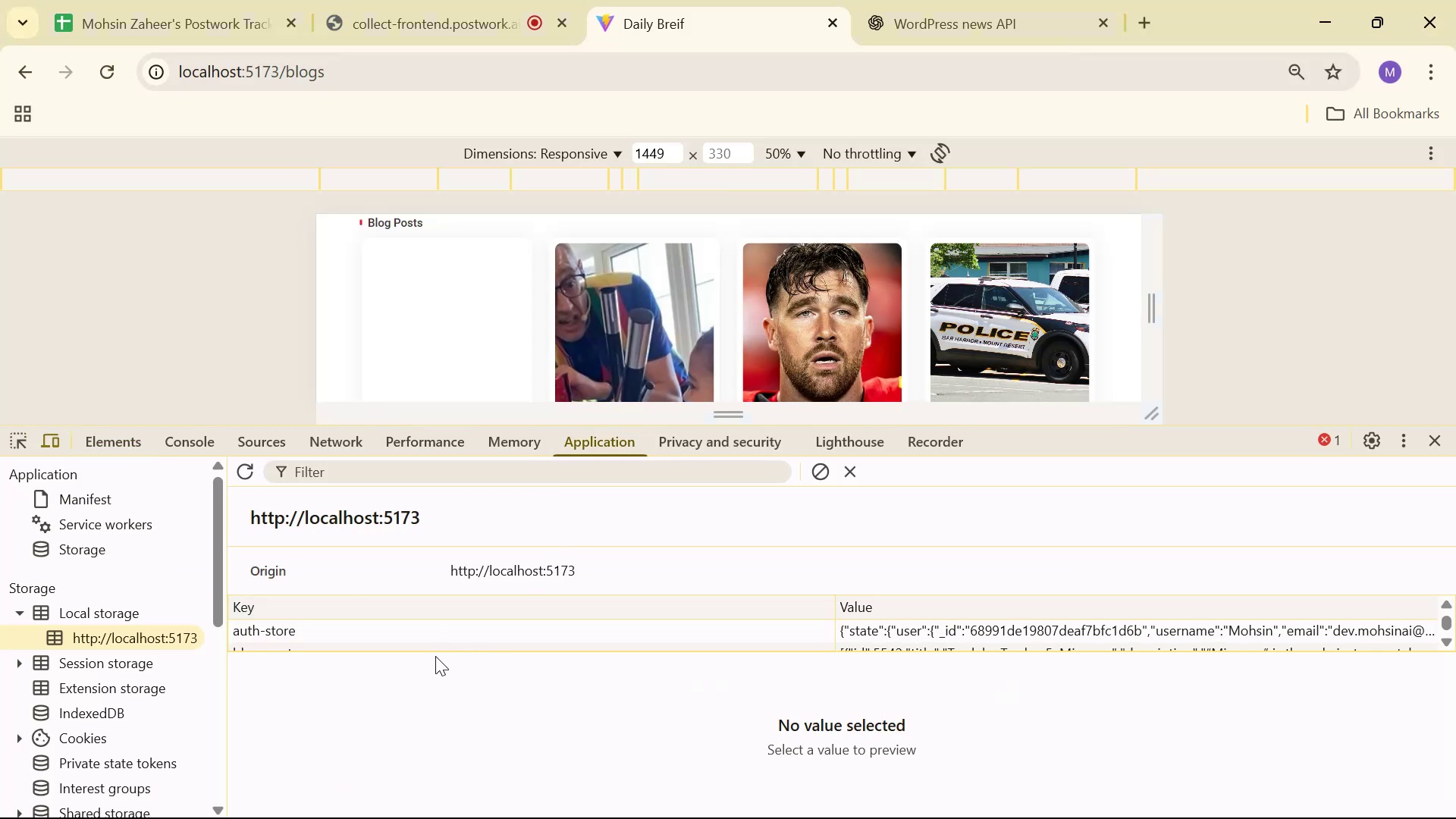 
left_click_drag(start_coordinate=[447, 648], to_coordinate=[491, 818])
 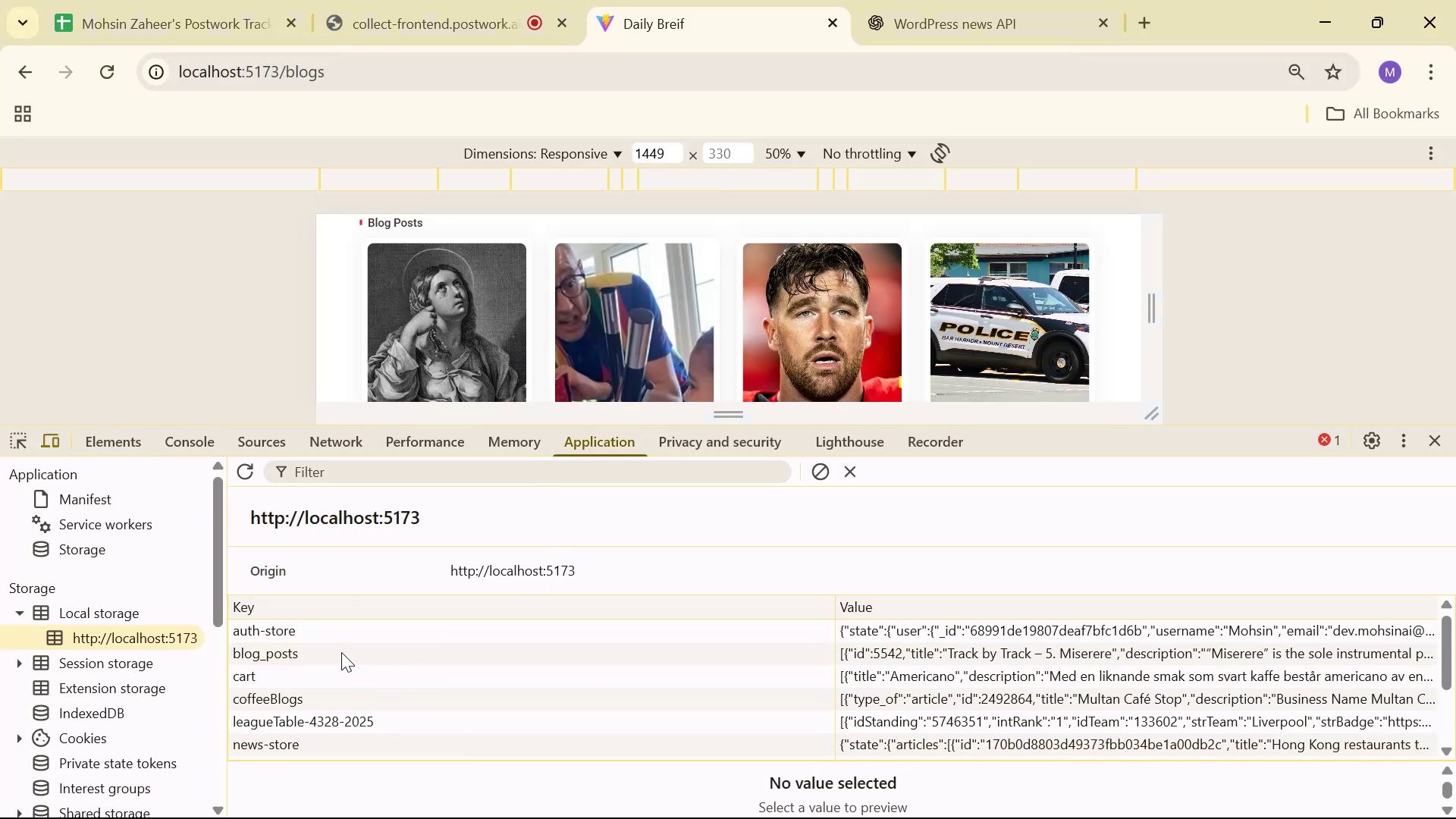 
left_click([330, 648])
 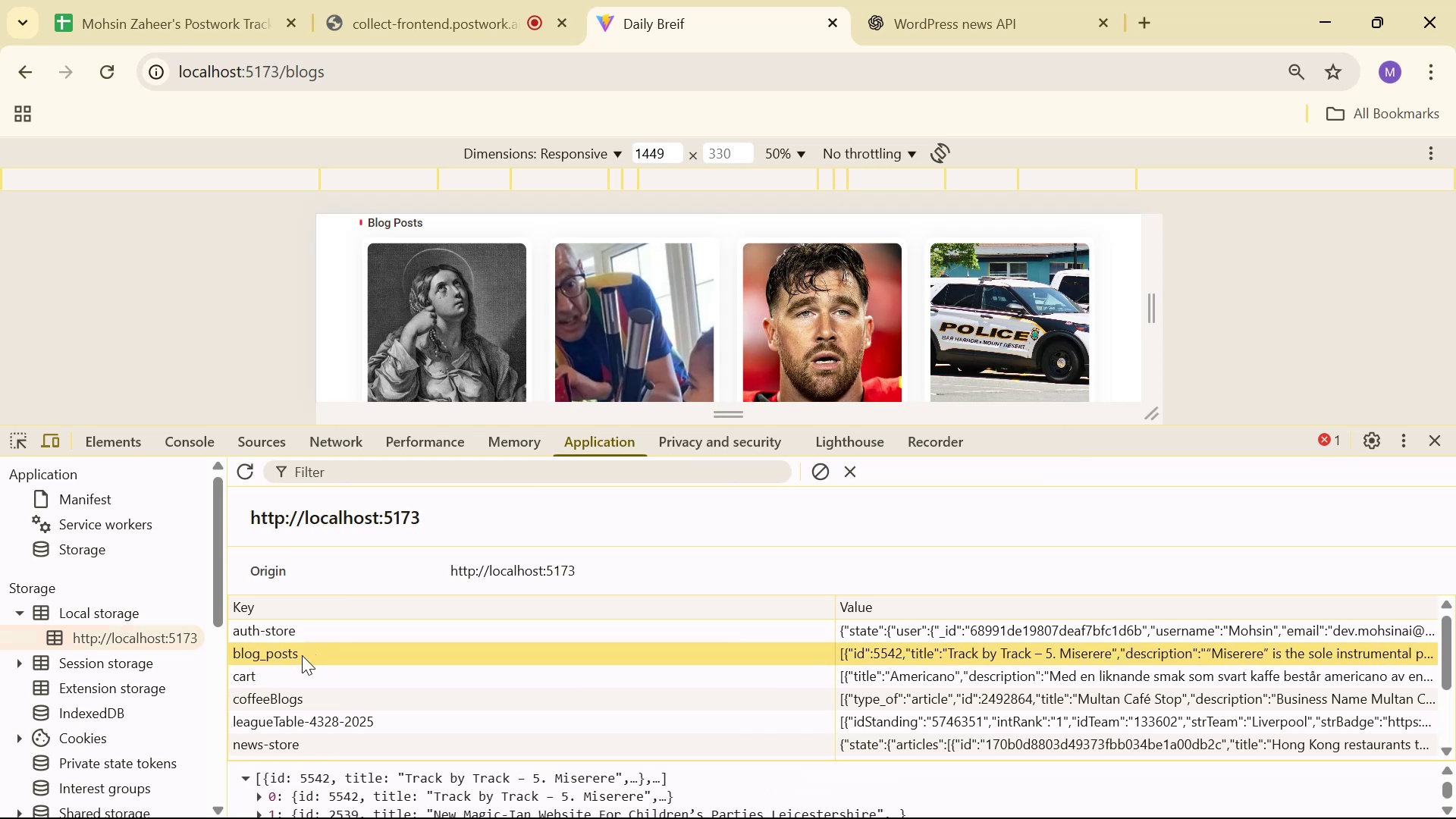 
right_click([302, 655])
 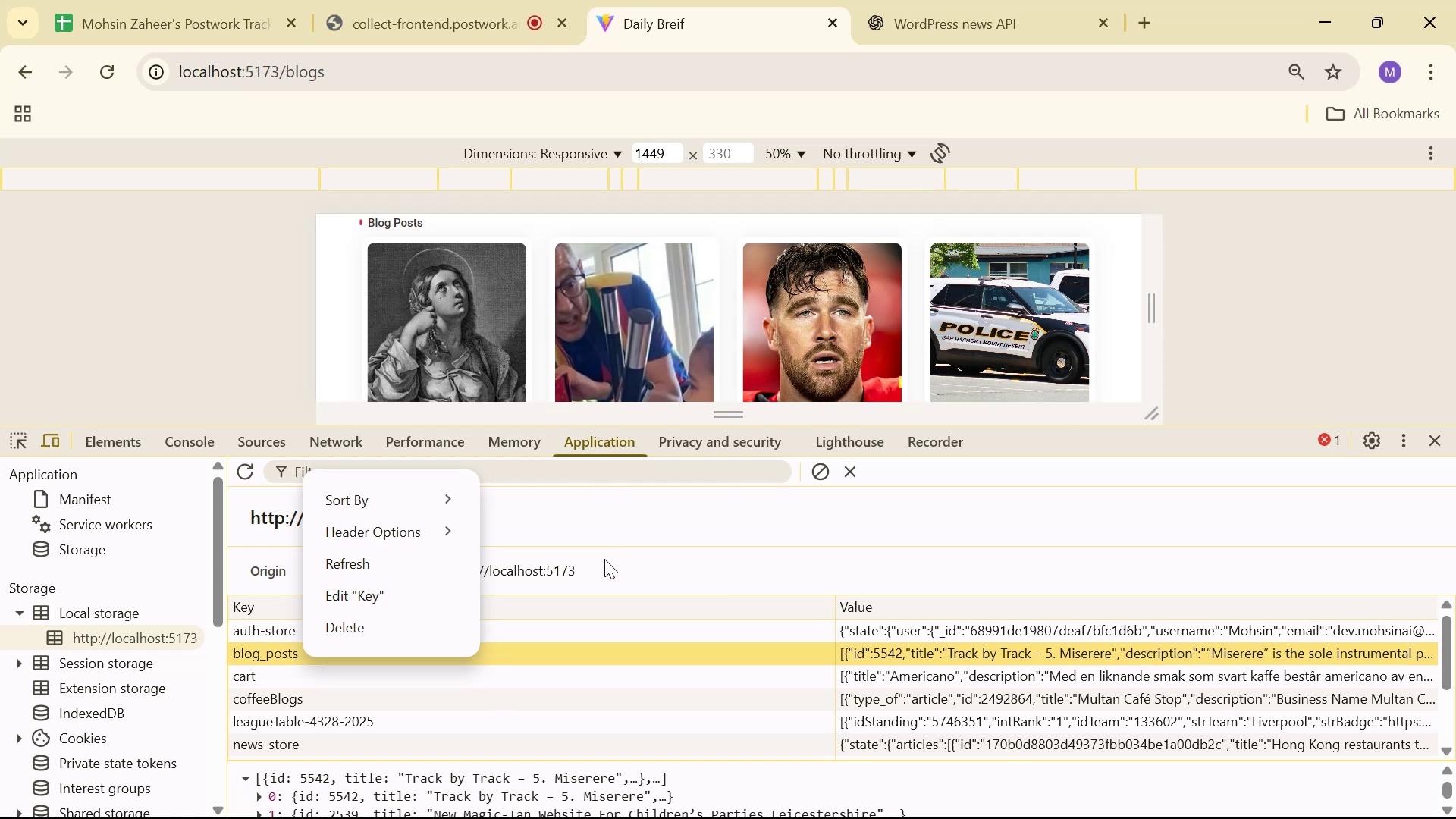 
wait(15.47)
 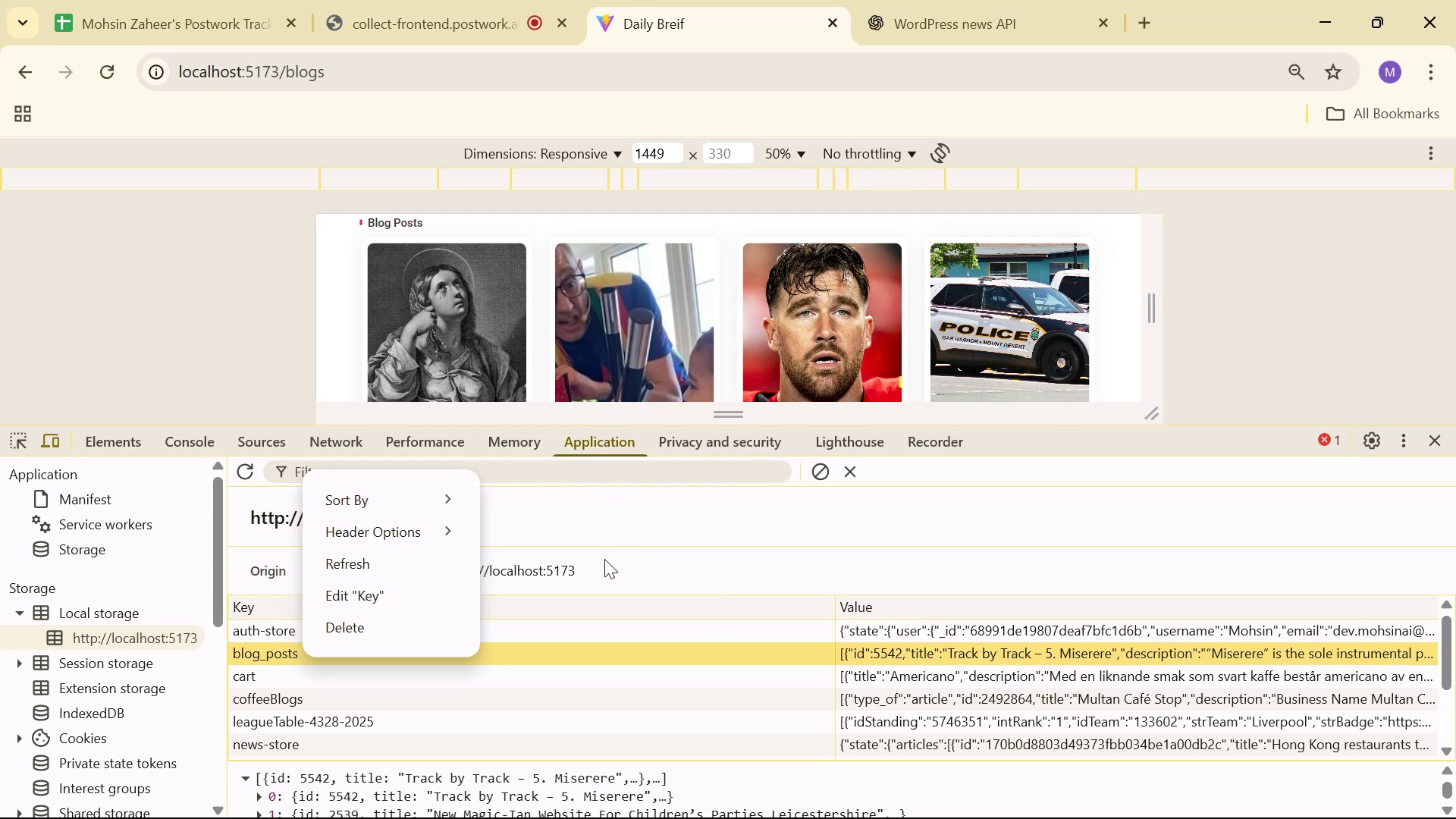 
left_click([422, 630])
 